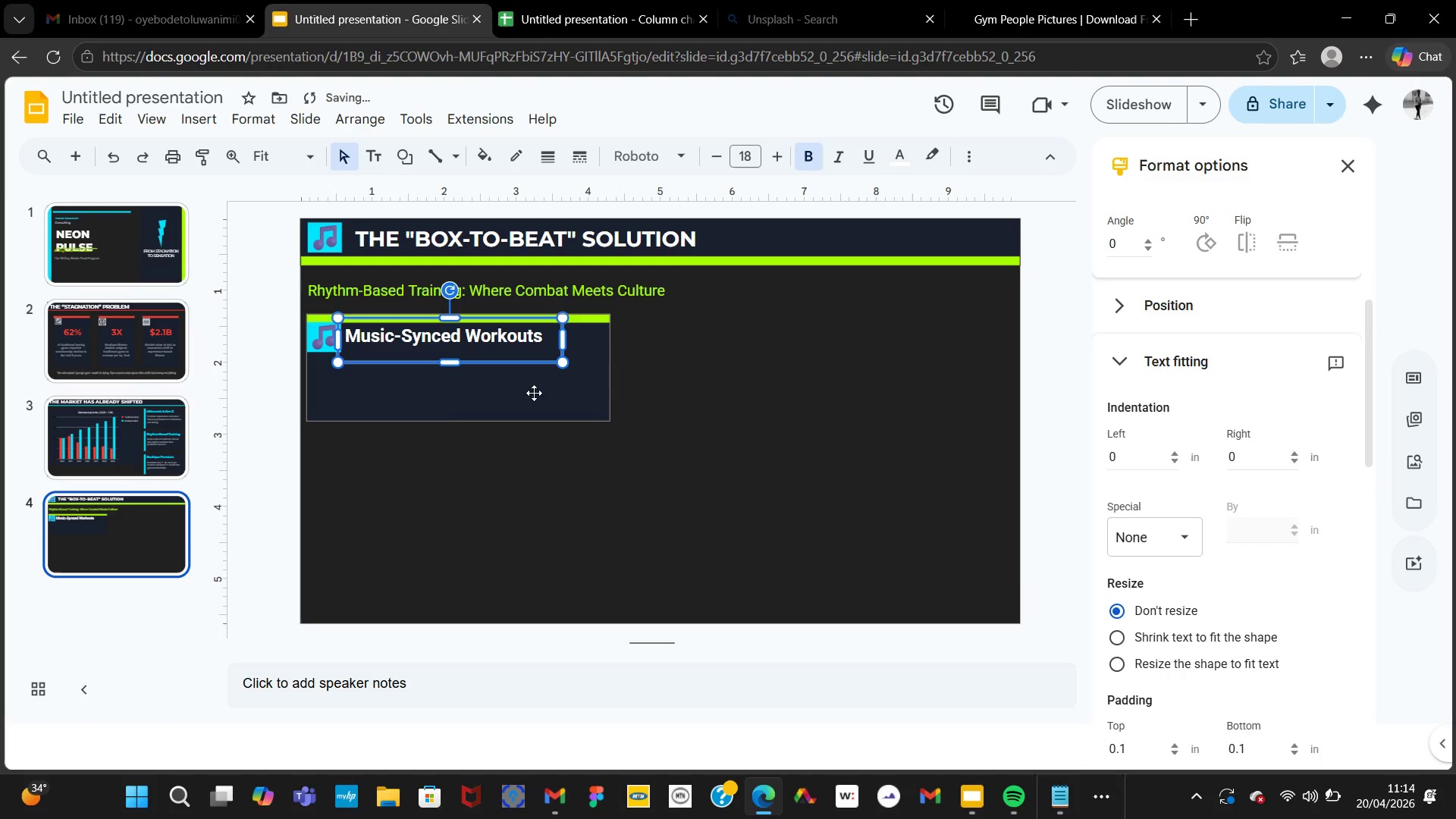 
left_click([494, 400])
 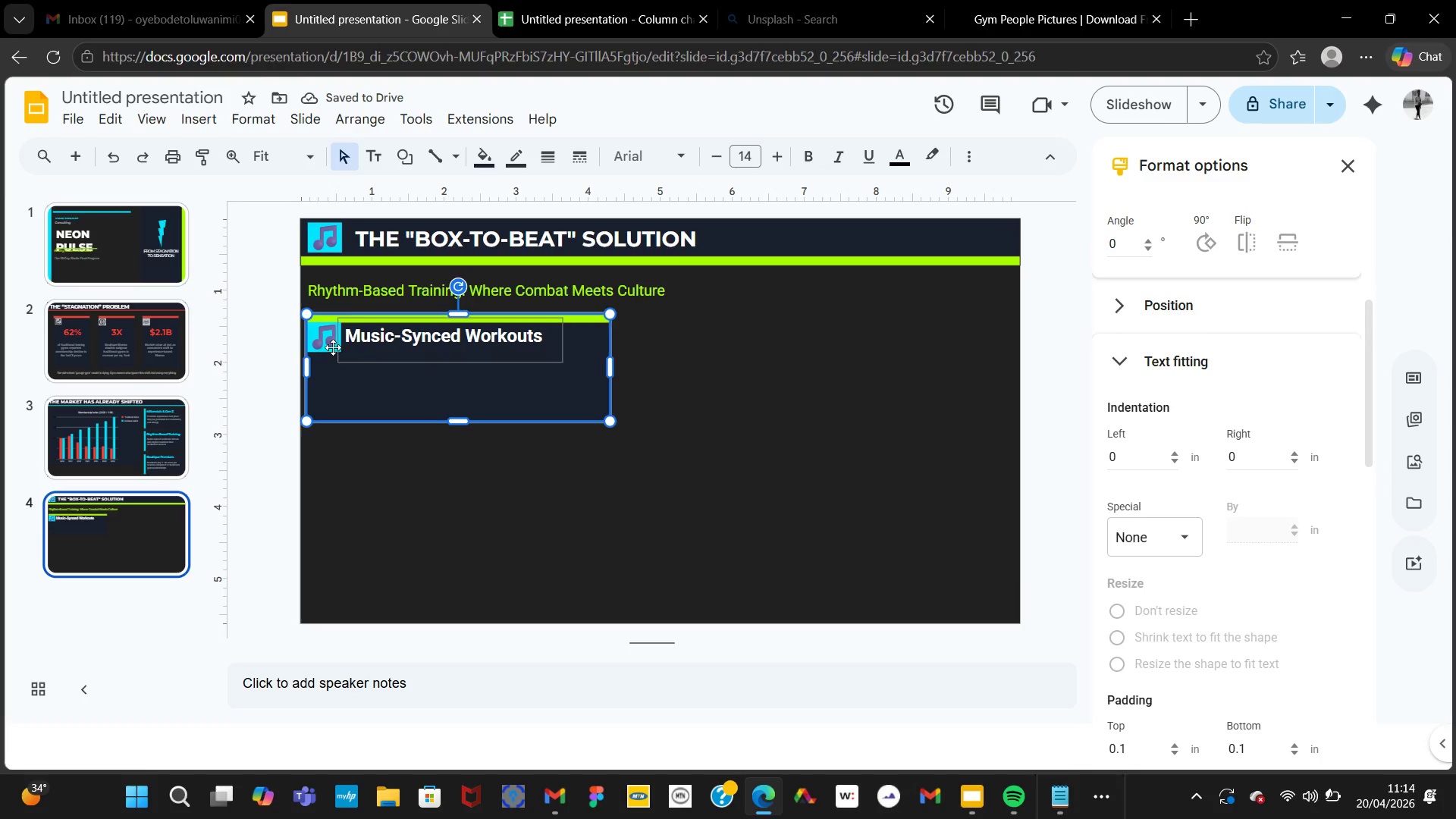 
left_click([331, 342])
 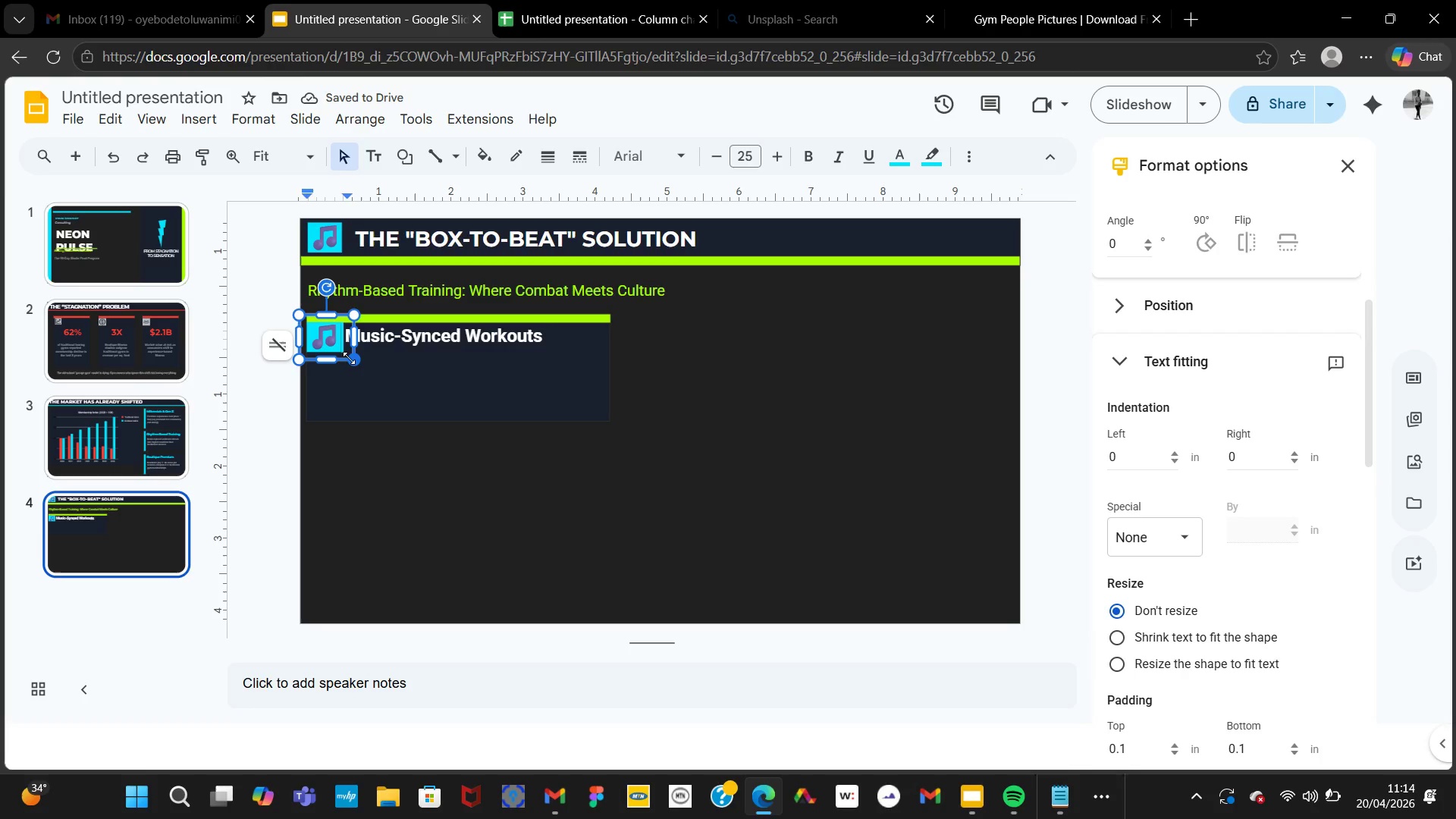 
left_click_drag(start_coordinate=[349, 358], to_coordinate=[337, 350])
 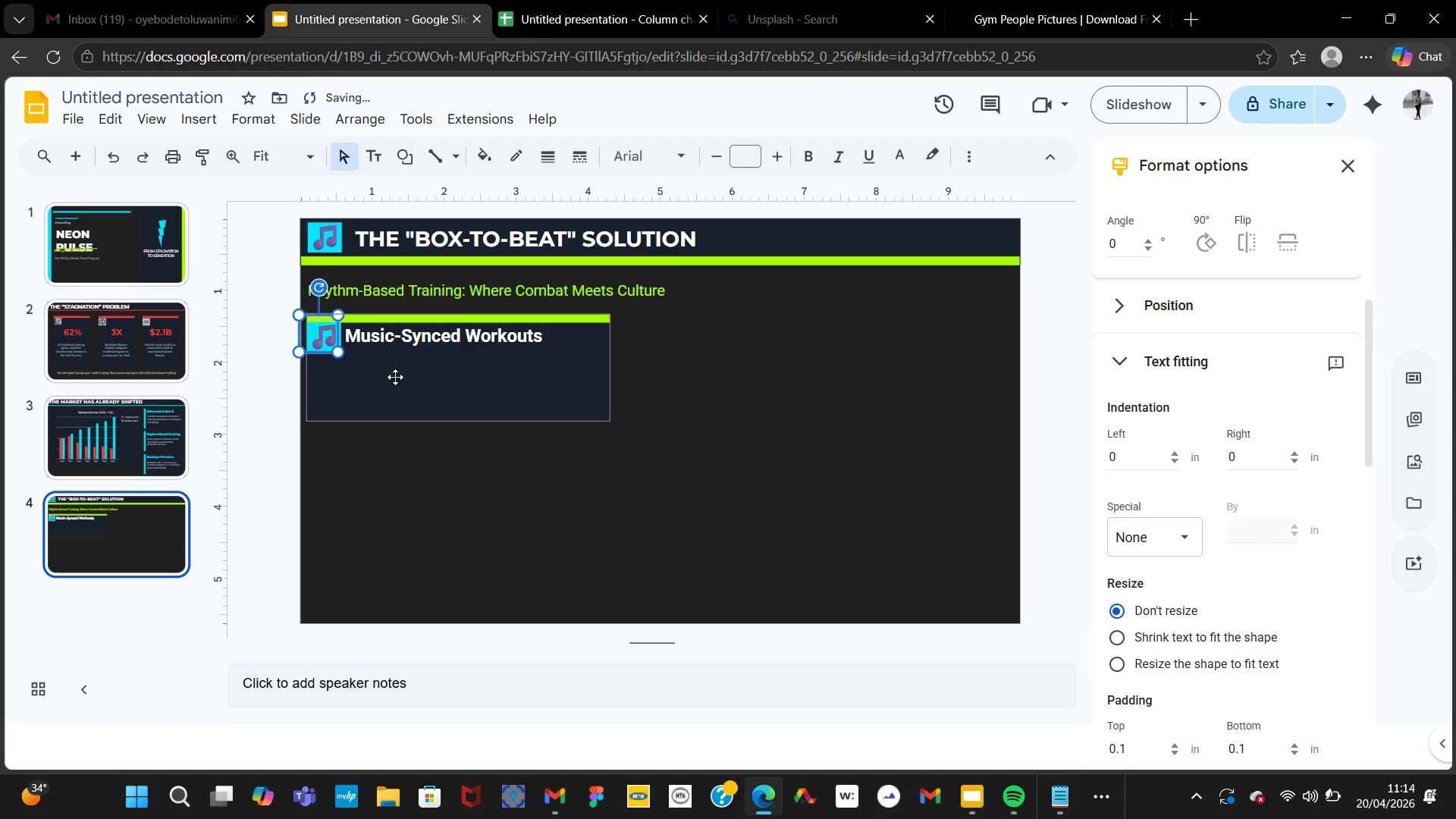 
left_click([395, 377])
 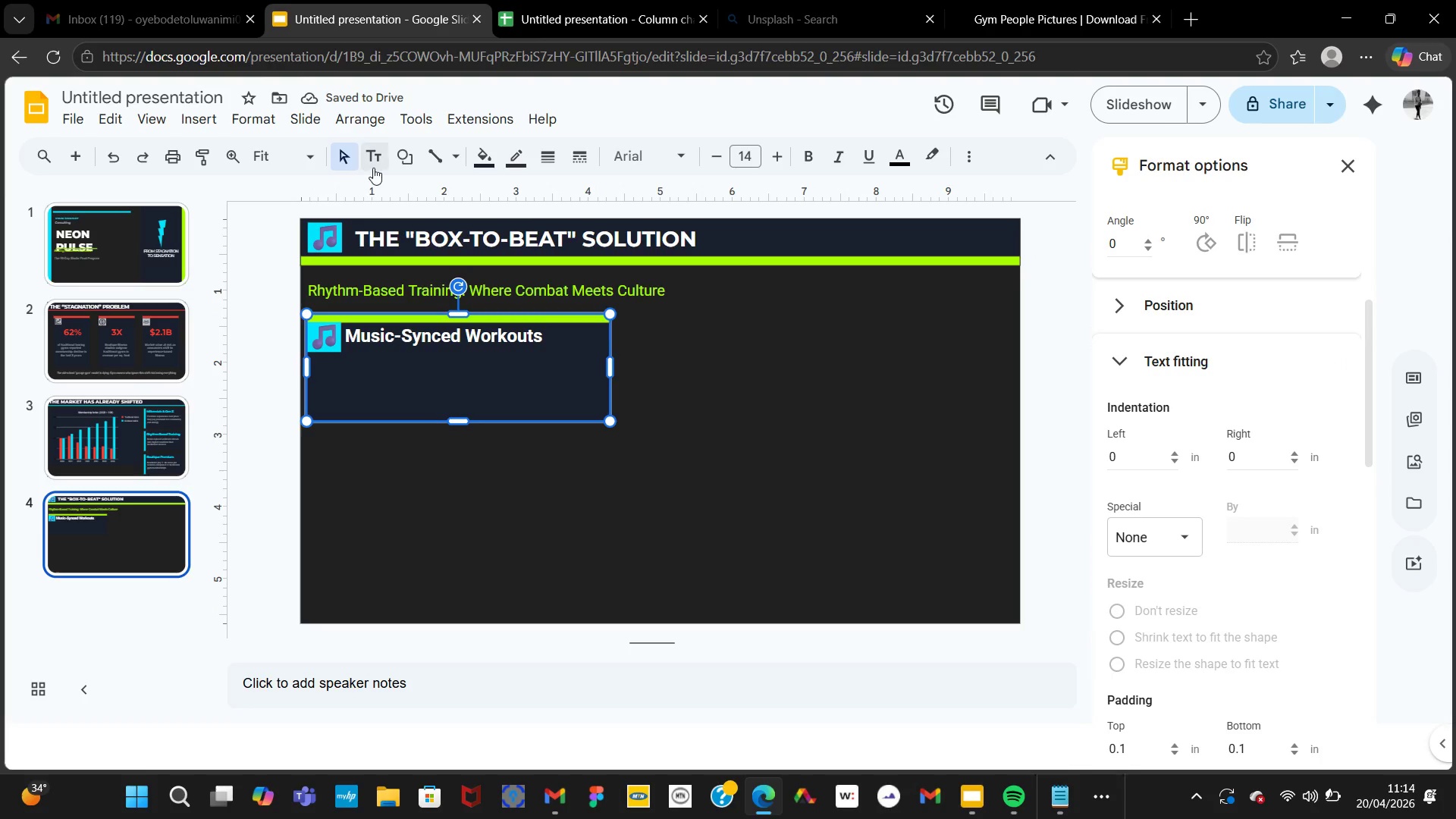 
left_click([202, 118])
 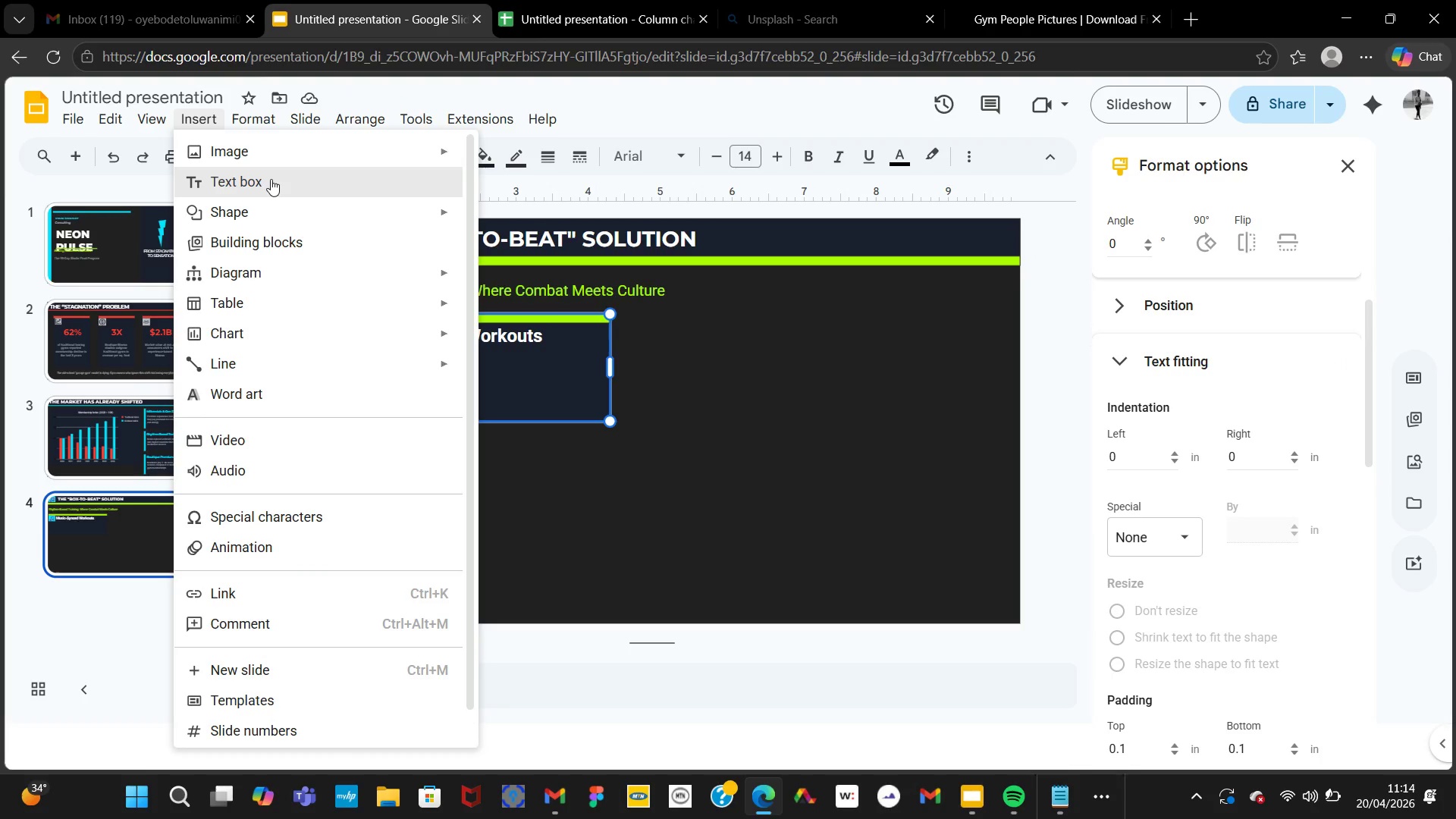 
left_click([271, 179])
 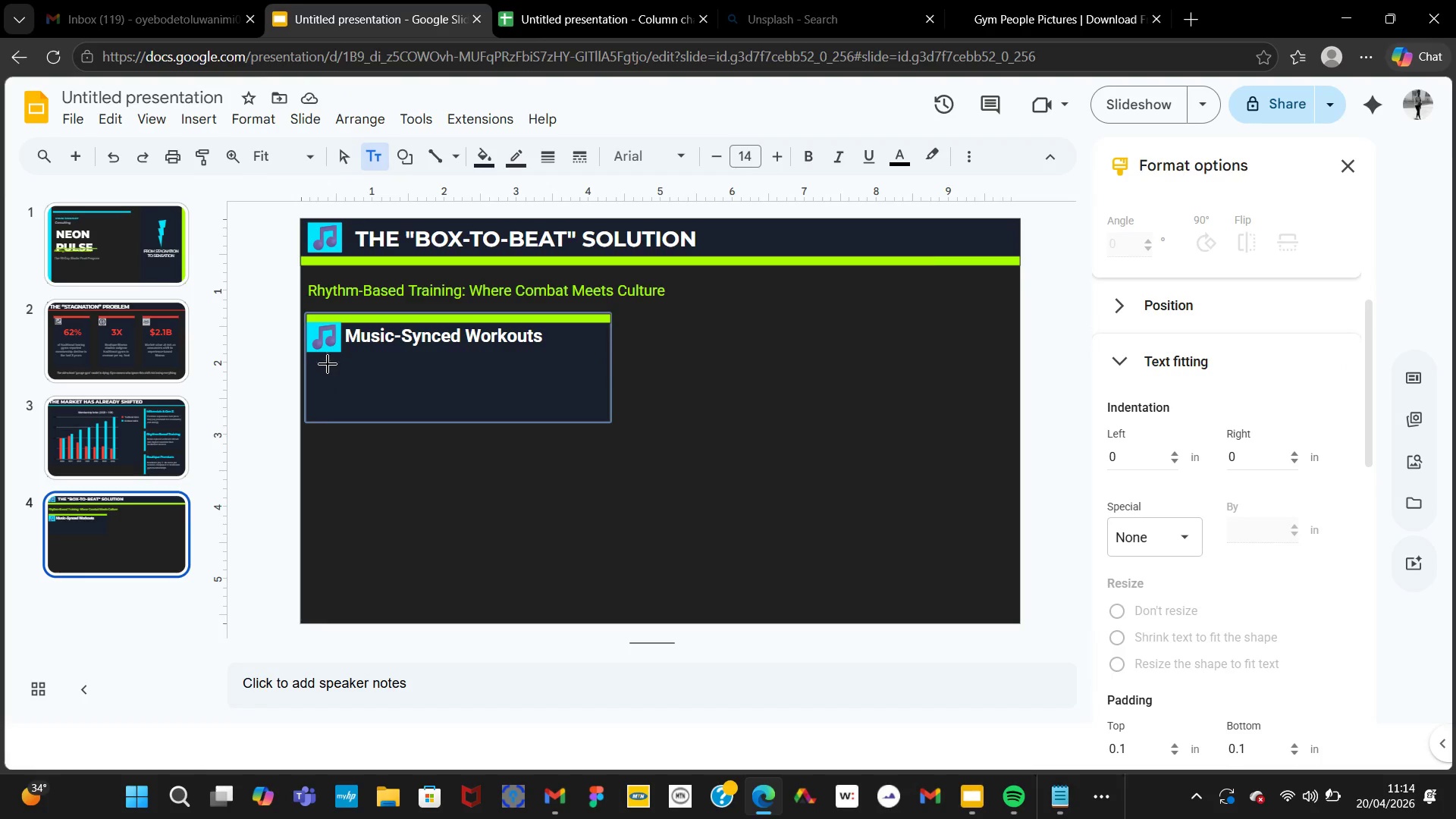 
left_click_drag(start_coordinate=[331, 369], to_coordinate=[537, 412])
 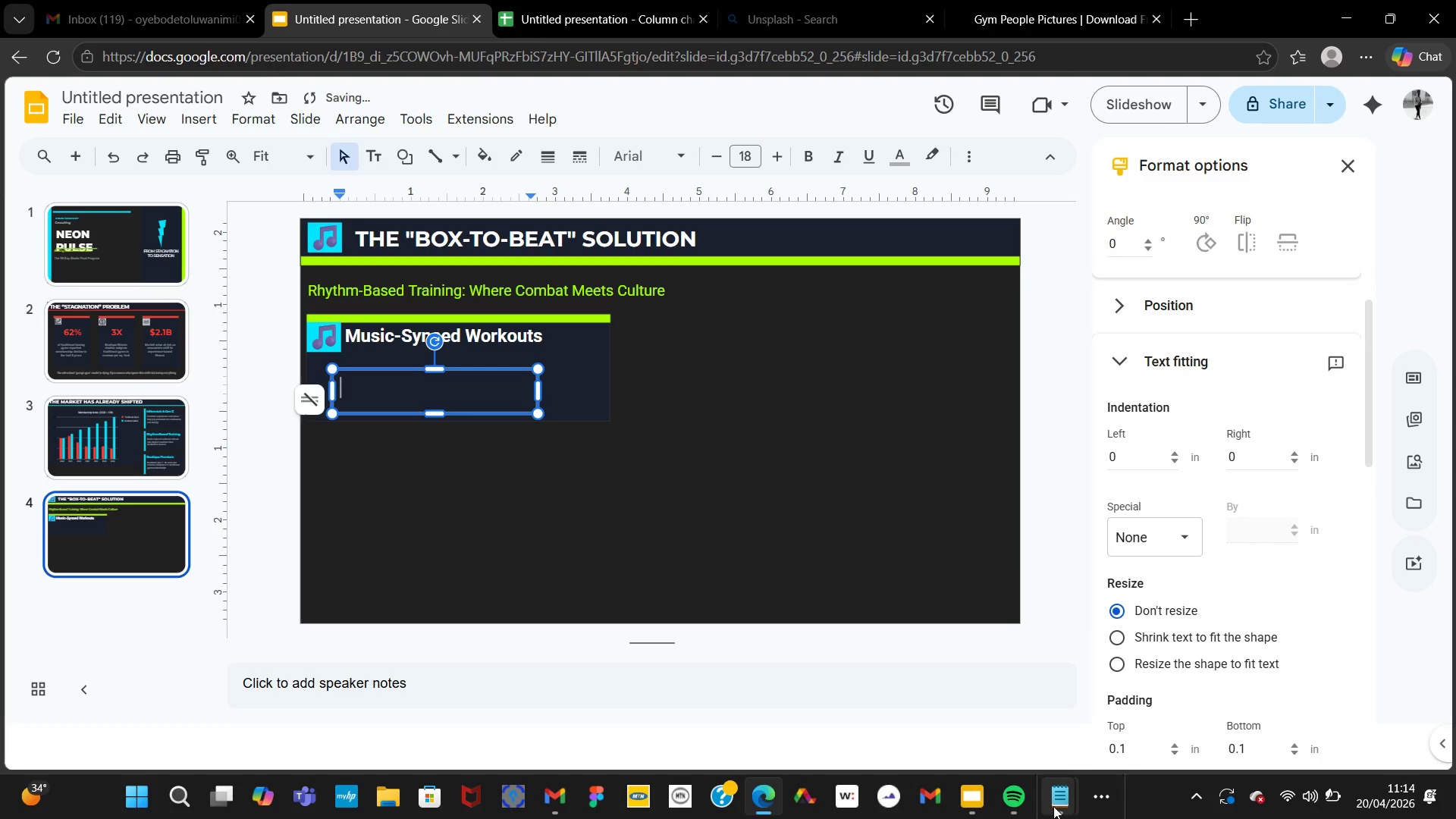 
left_click([1051, 805])
 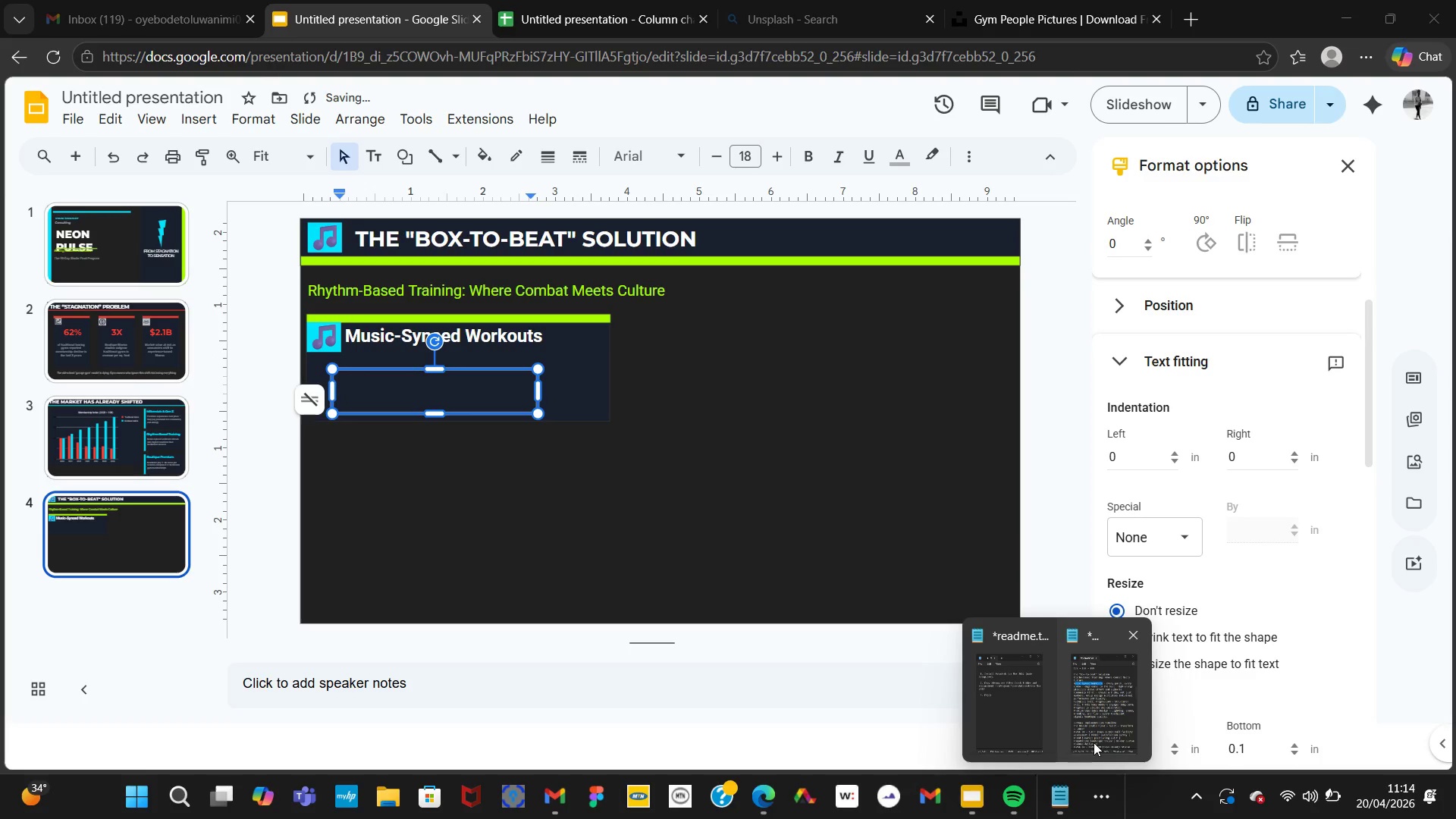 
left_click([1094, 742])
 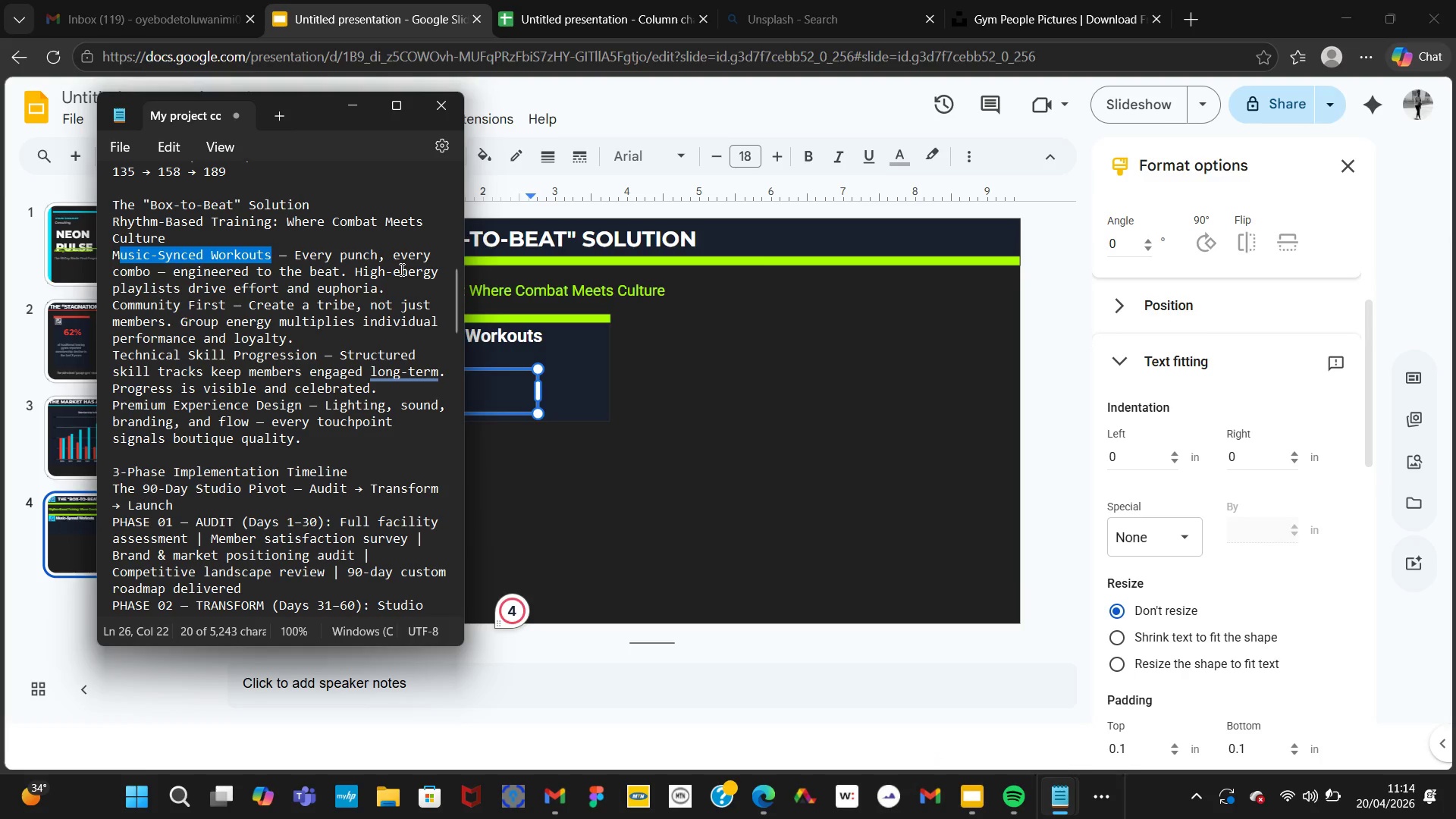 
left_click_drag(start_coordinate=[394, 287], to_coordinate=[294, 252])
 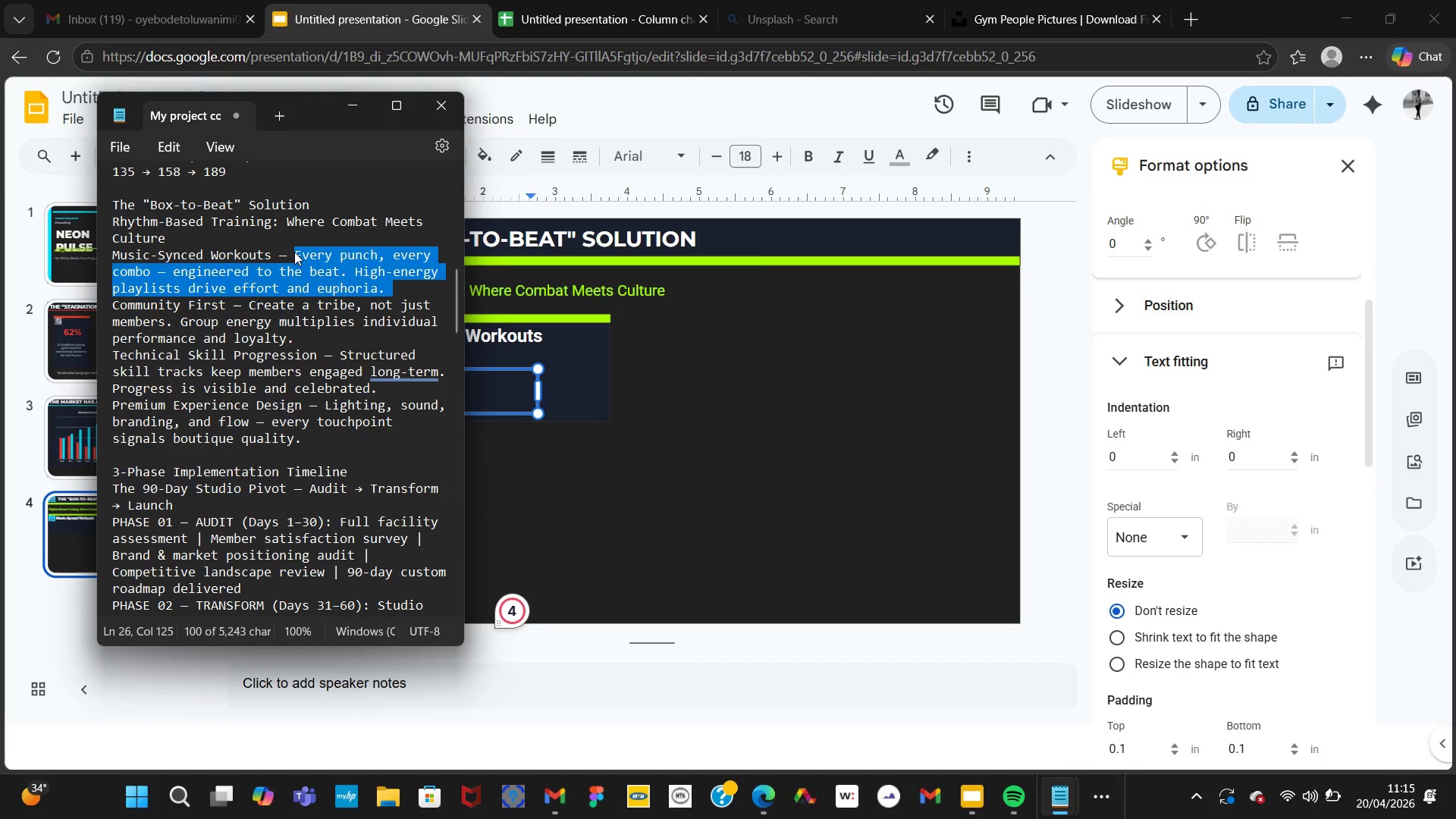 
right_click([294, 252])
 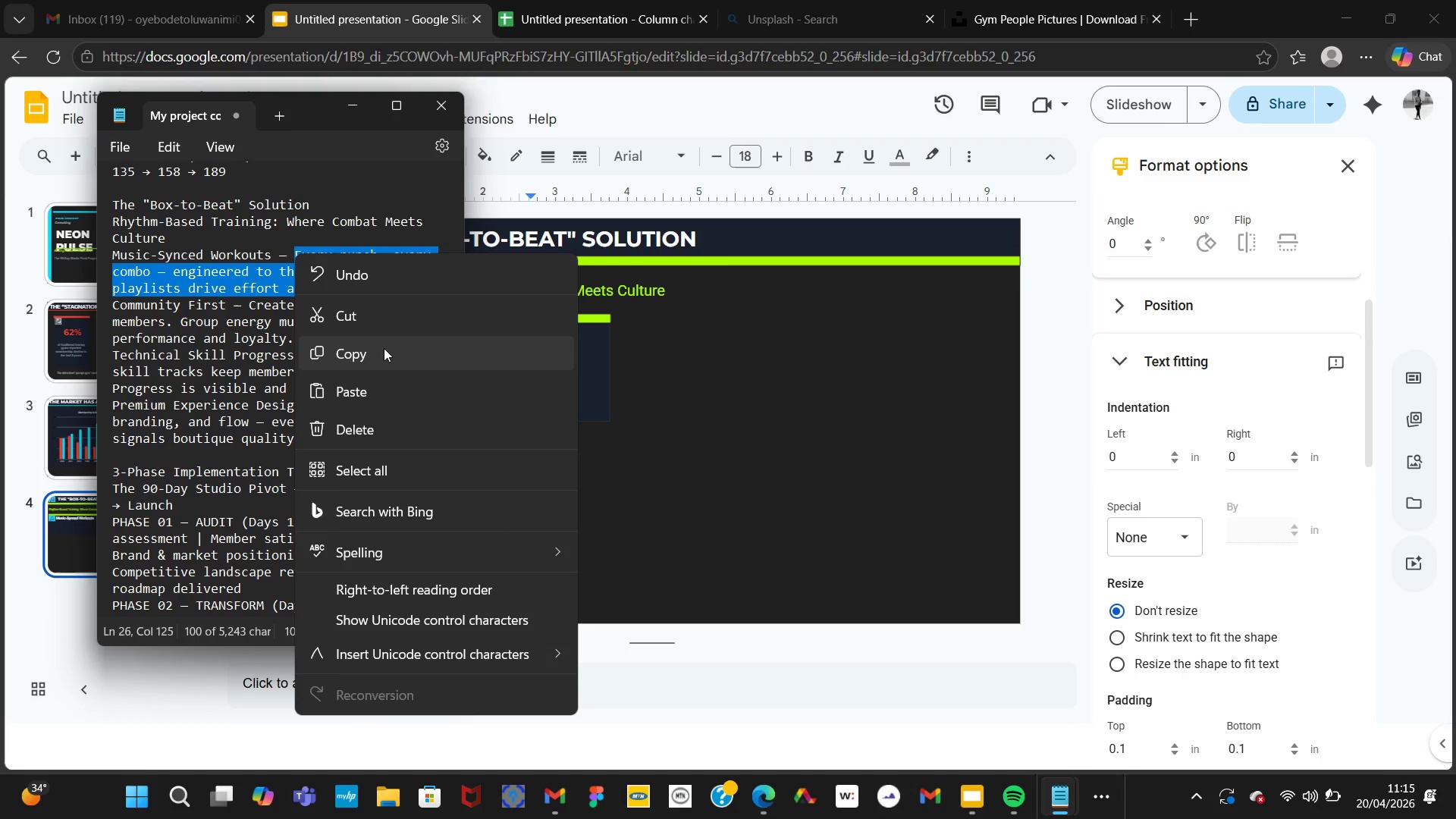 
left_click([384, 349])
 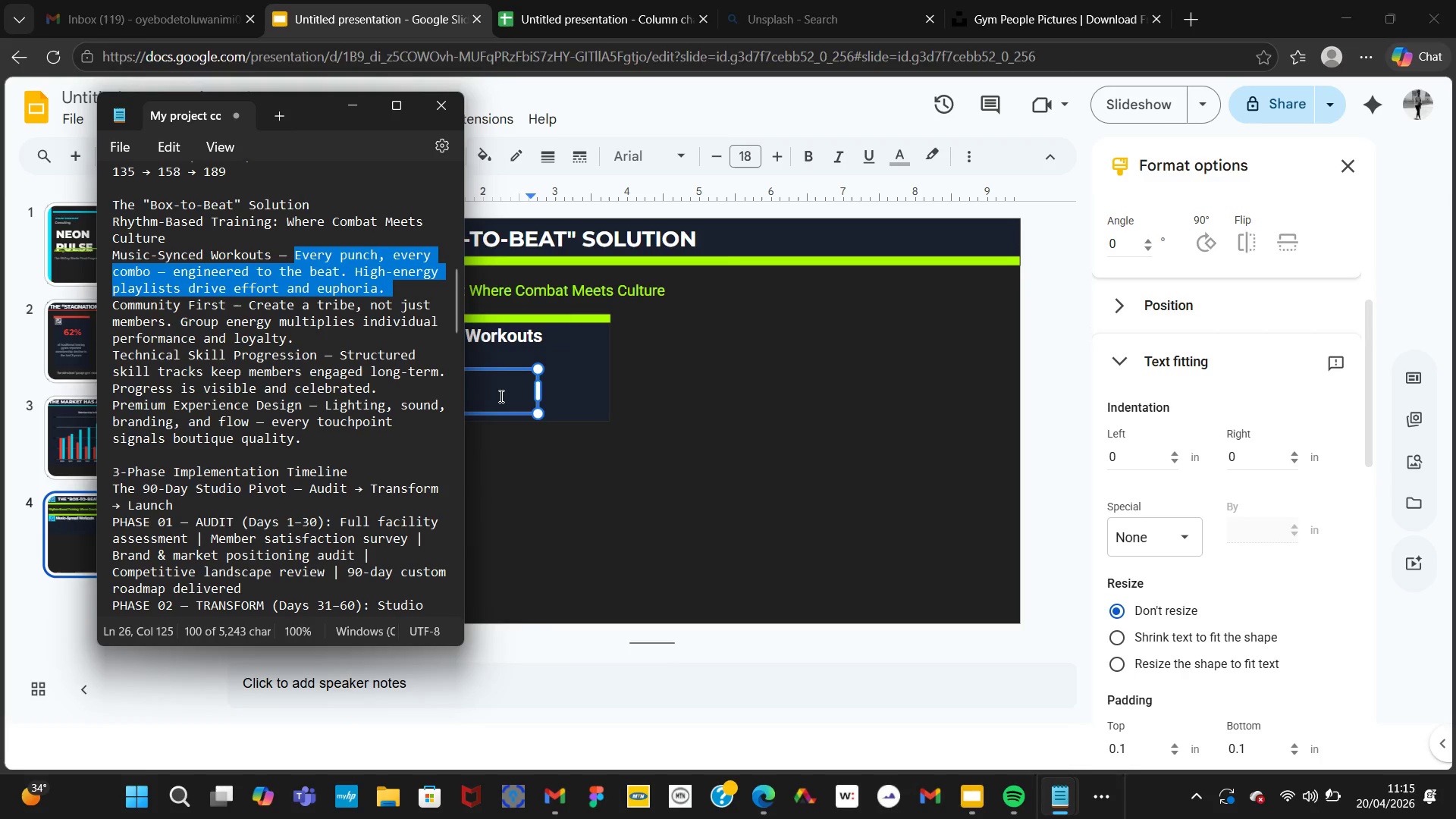 
left_click([503, 393])
 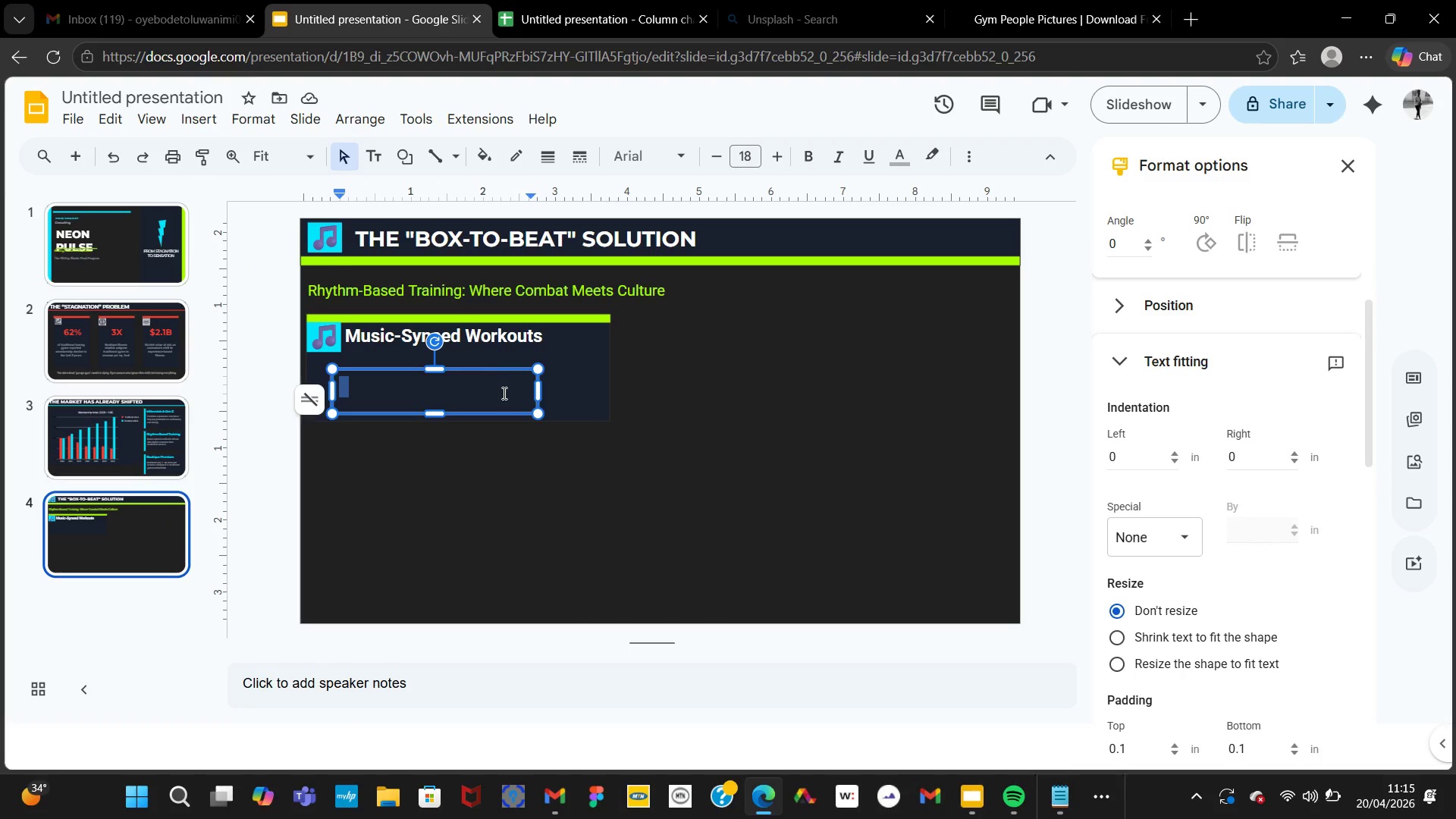 
key(Control+V)
 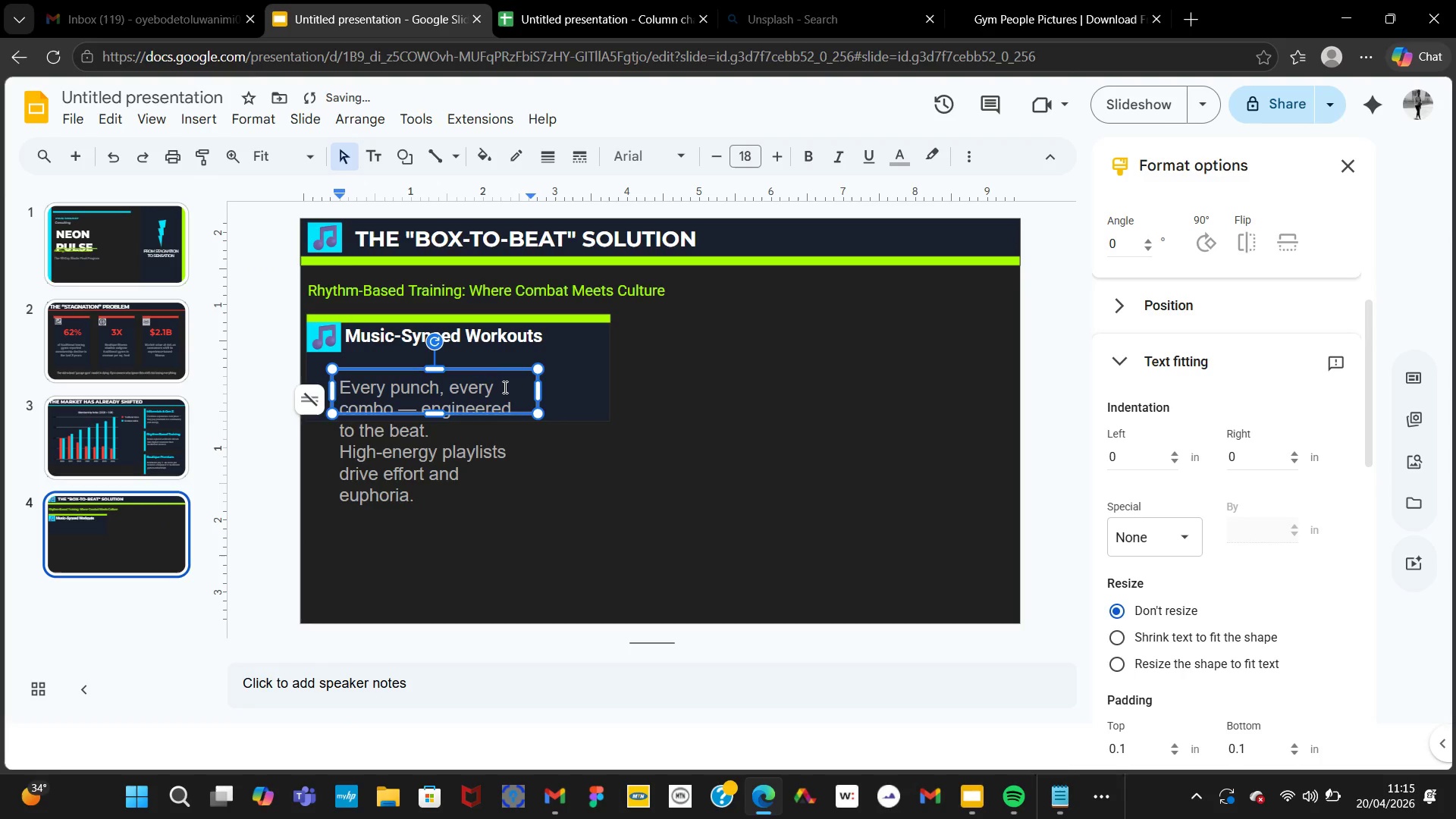 
key(Control+A)
 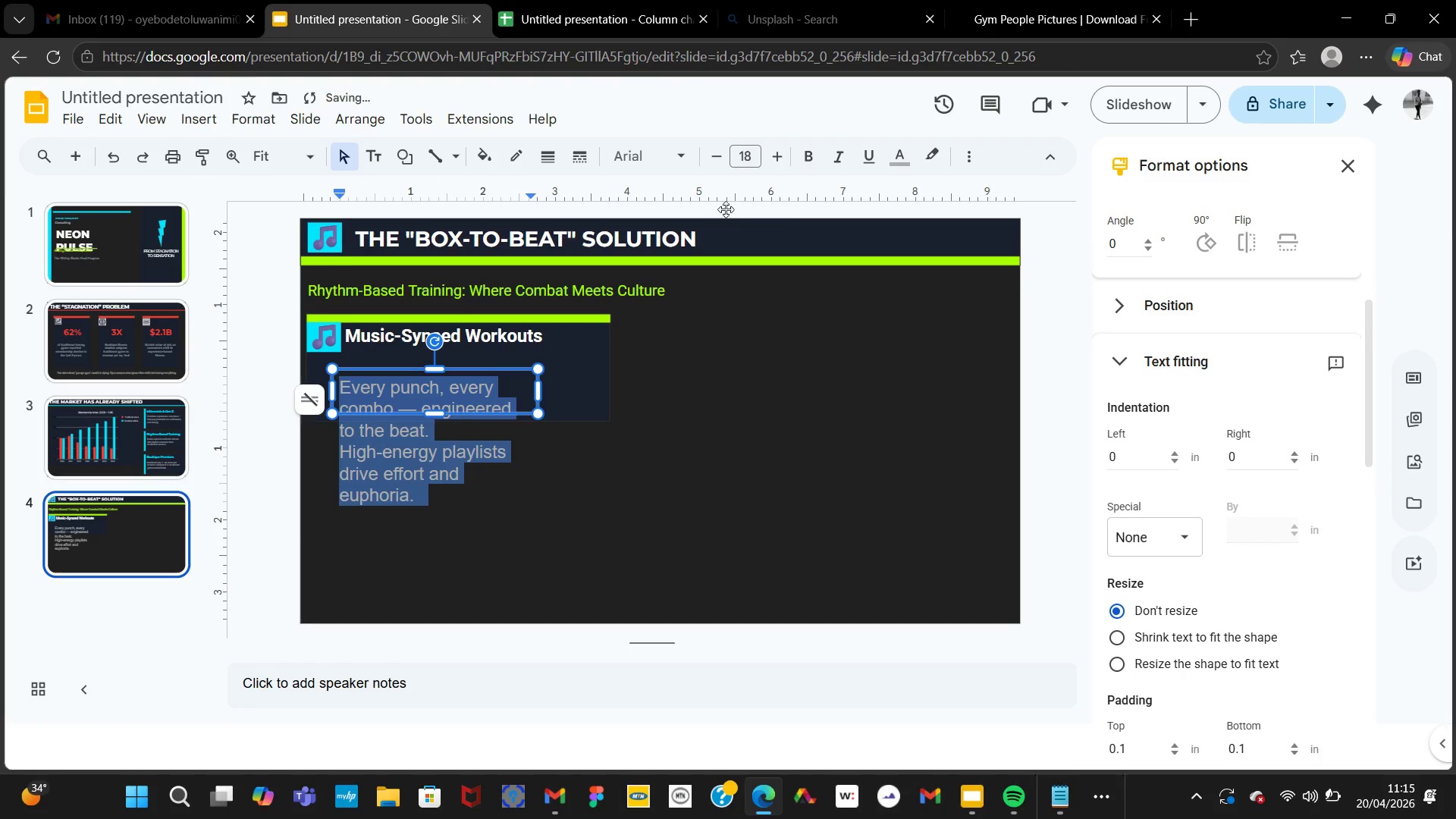 
mouse_move([861, 154])
 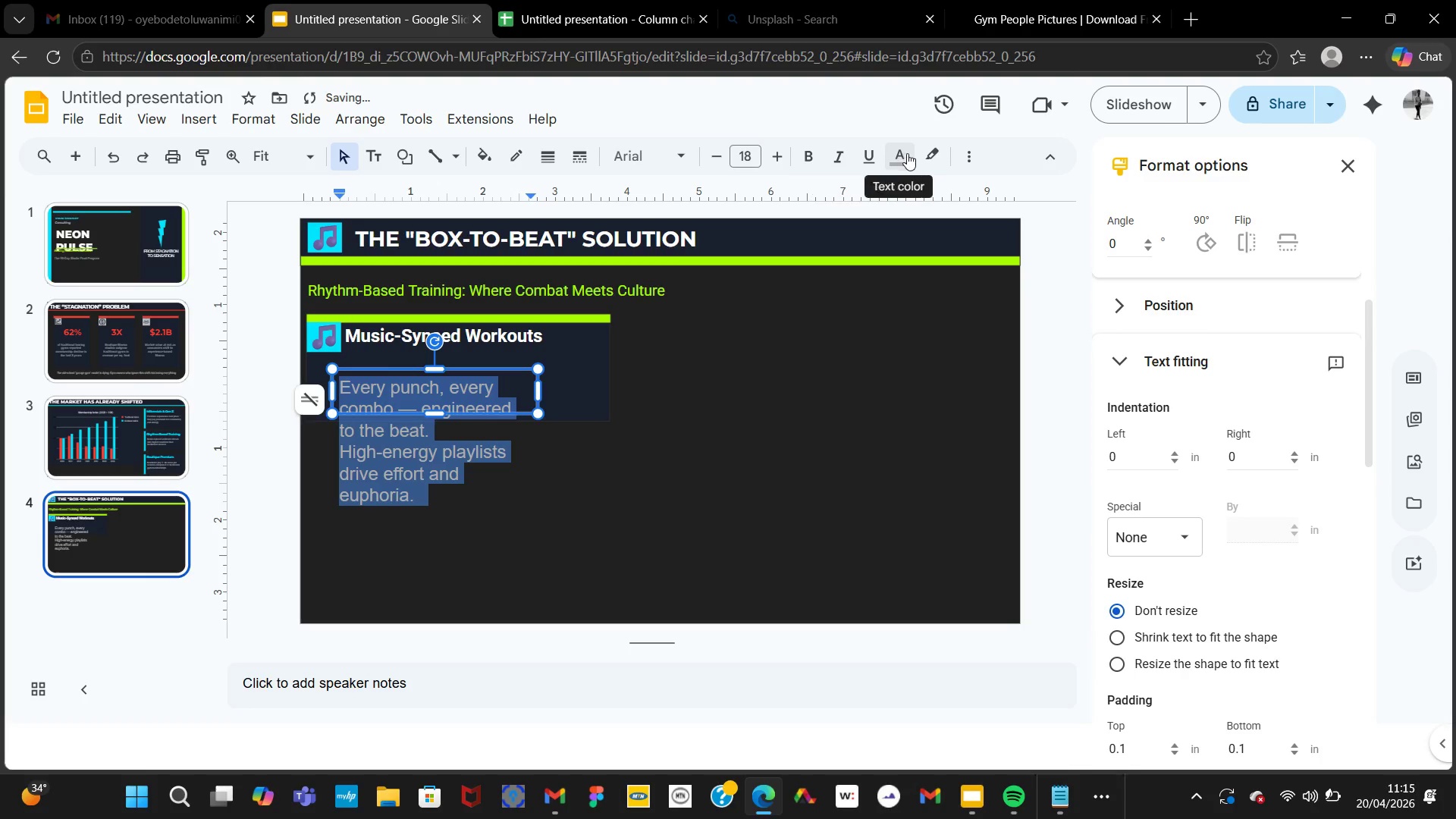 
left_click([907, 153])
 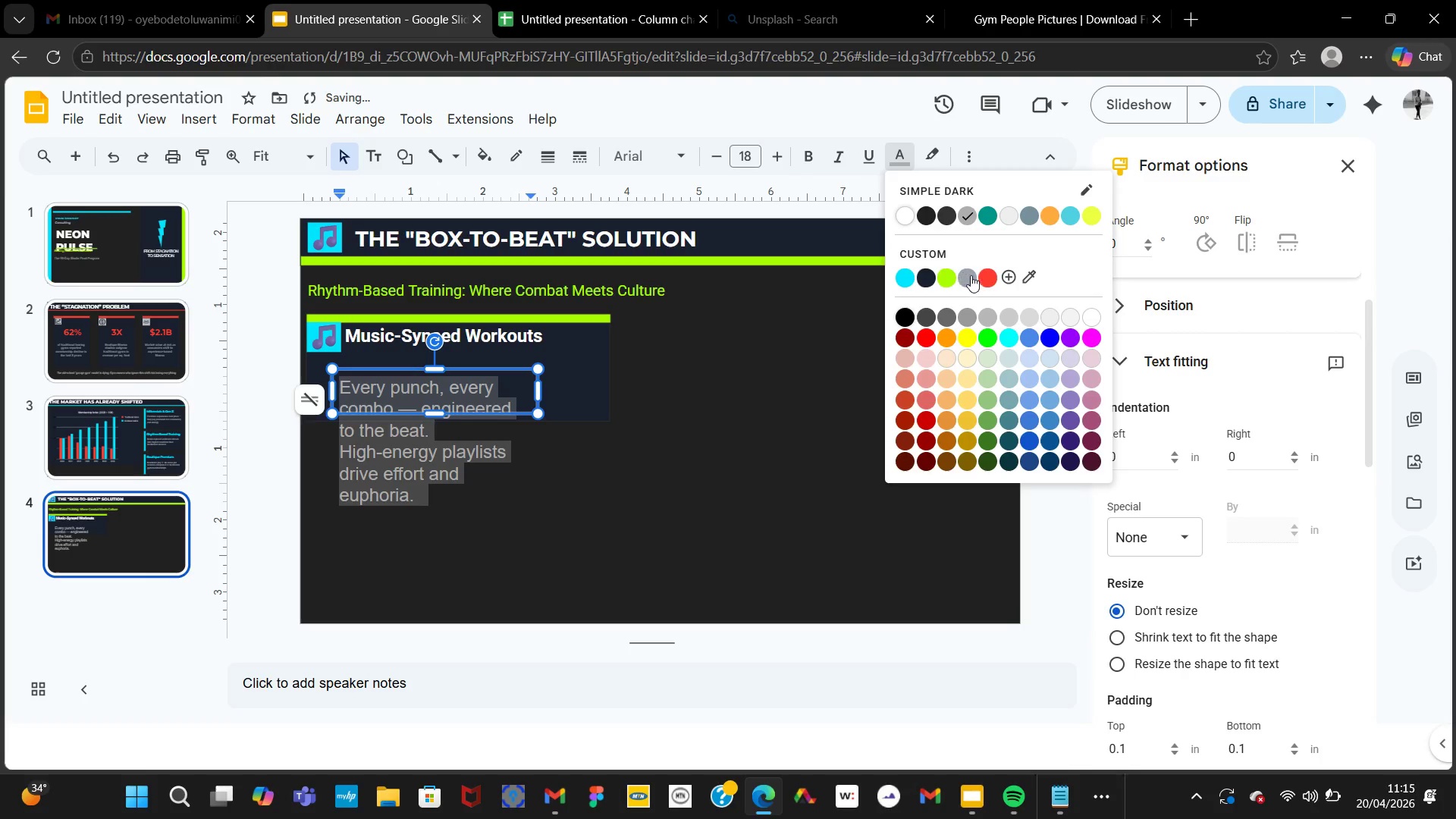 
left_click([975, 277])
 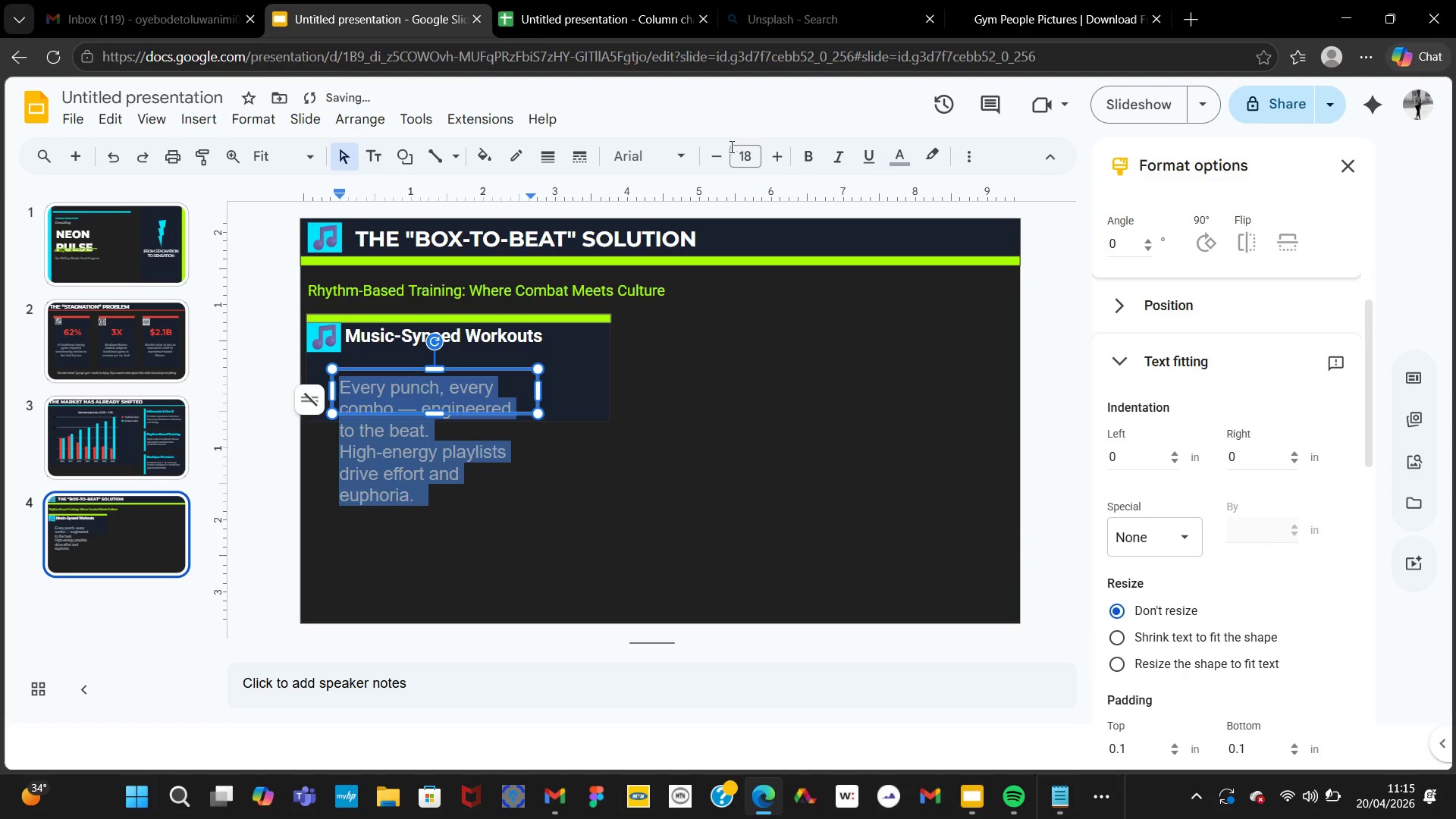 
left_click([680, 152])
 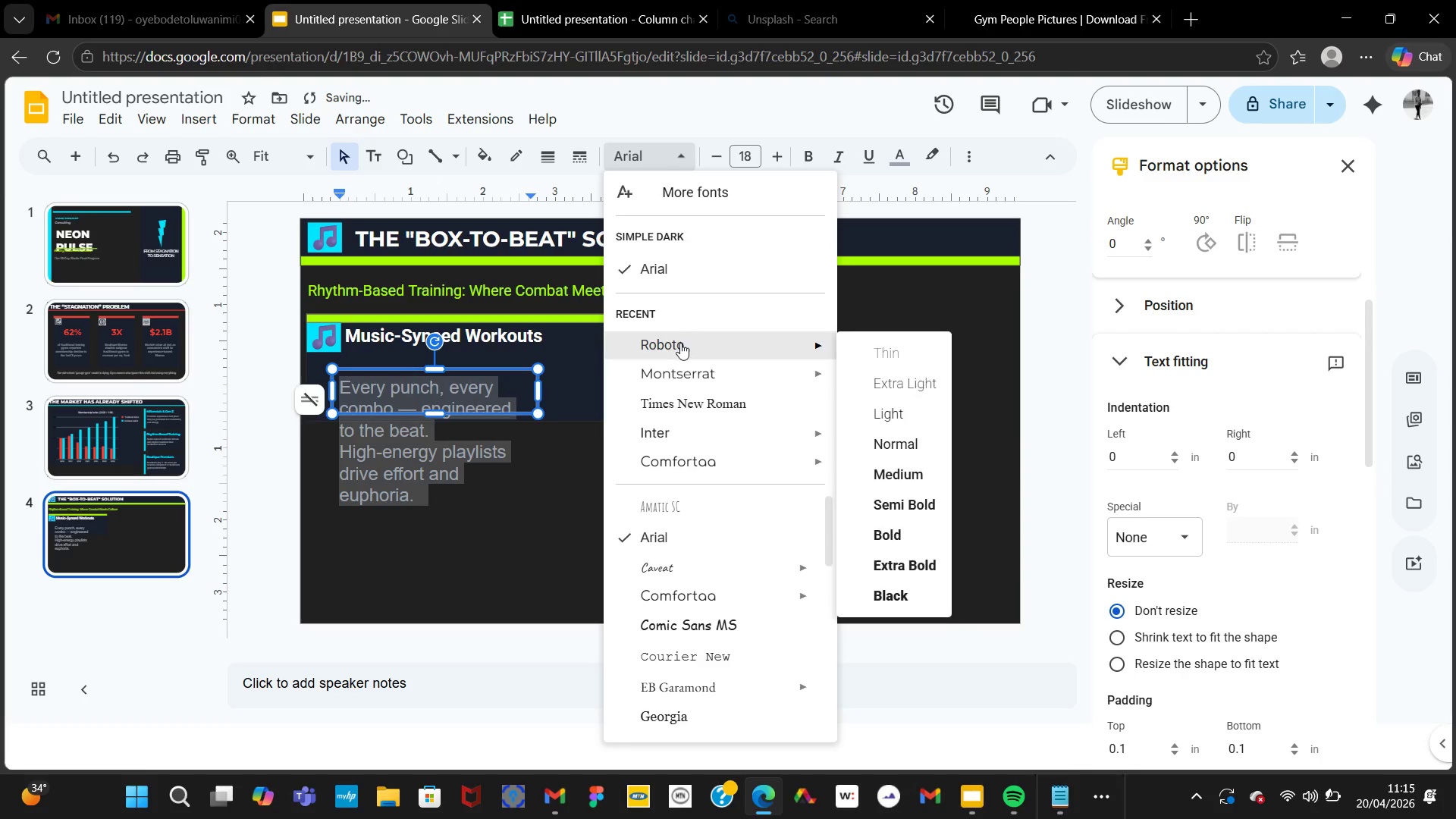 
left_click([679, 345])
 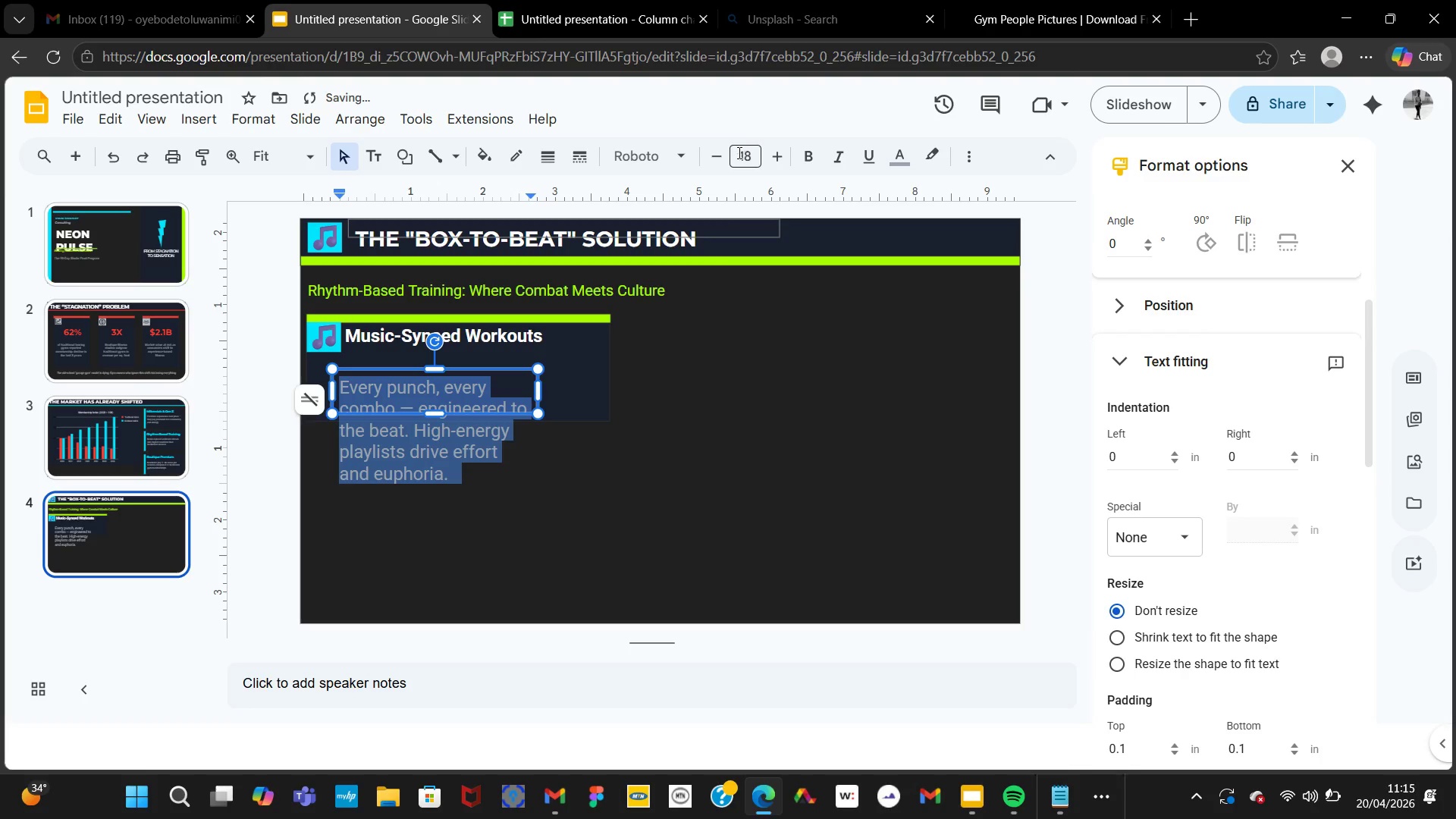 
wait(5.84)
 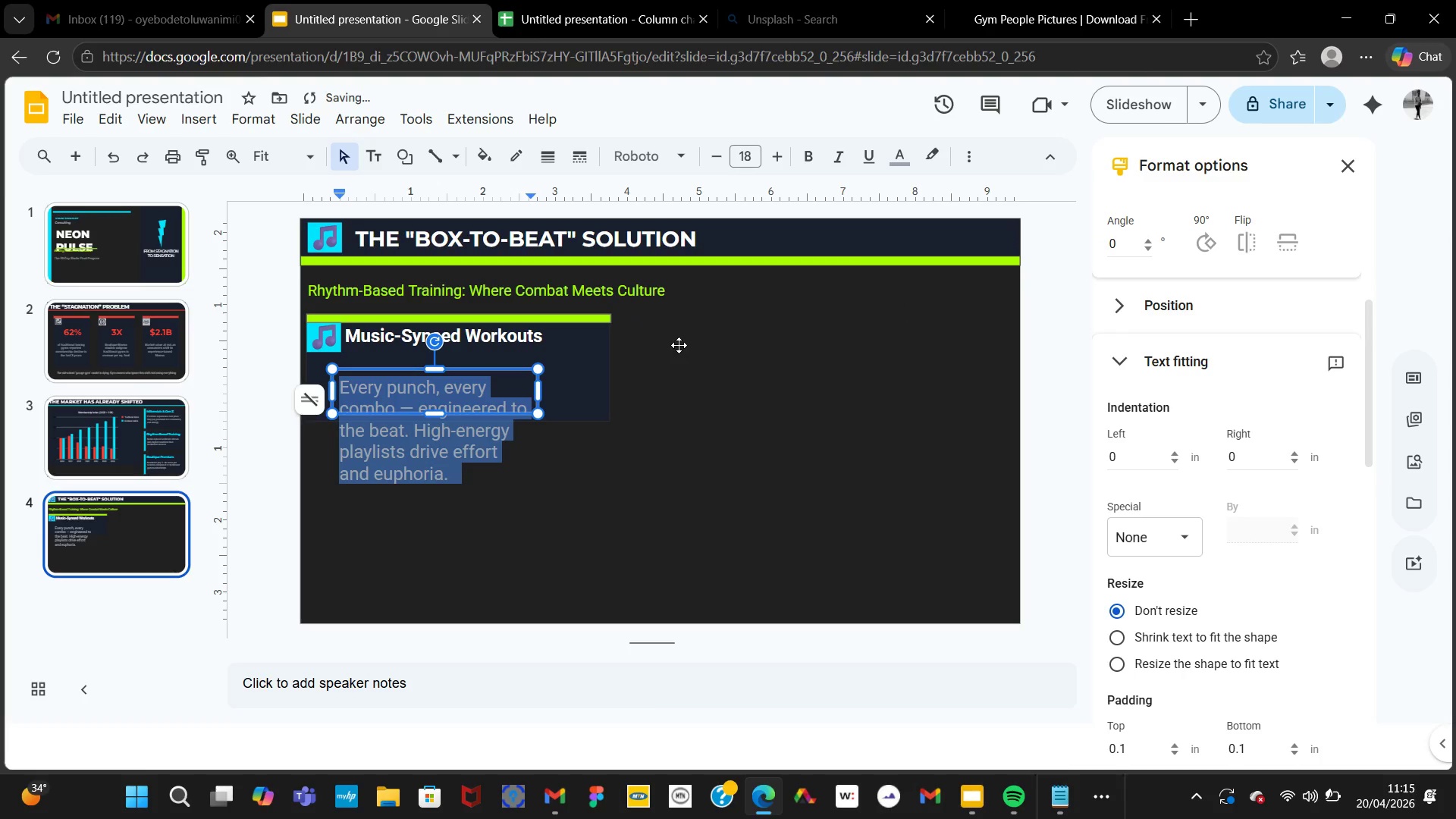 
double_click([720, 152])
 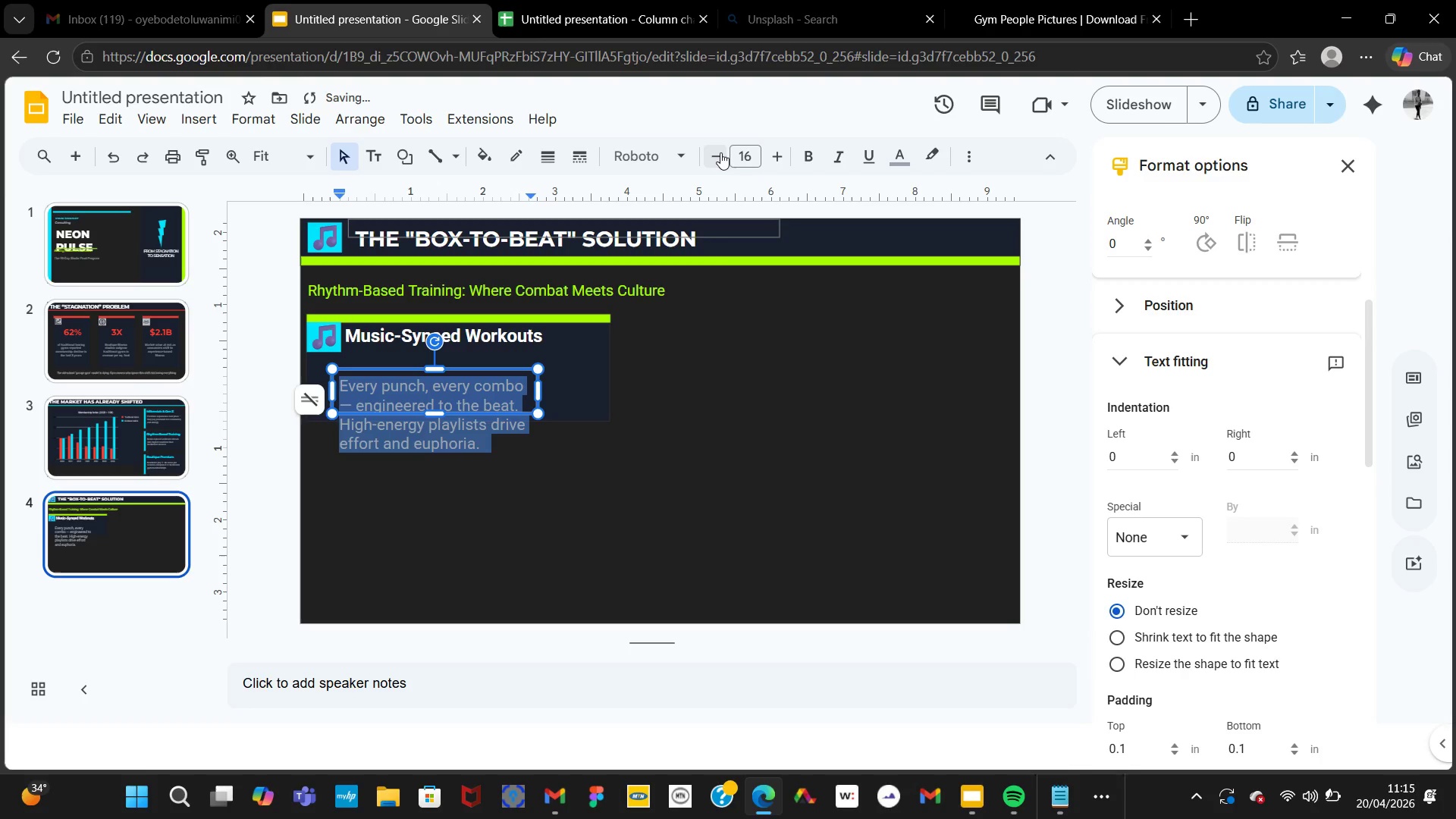 
triple_click([720, 152])
 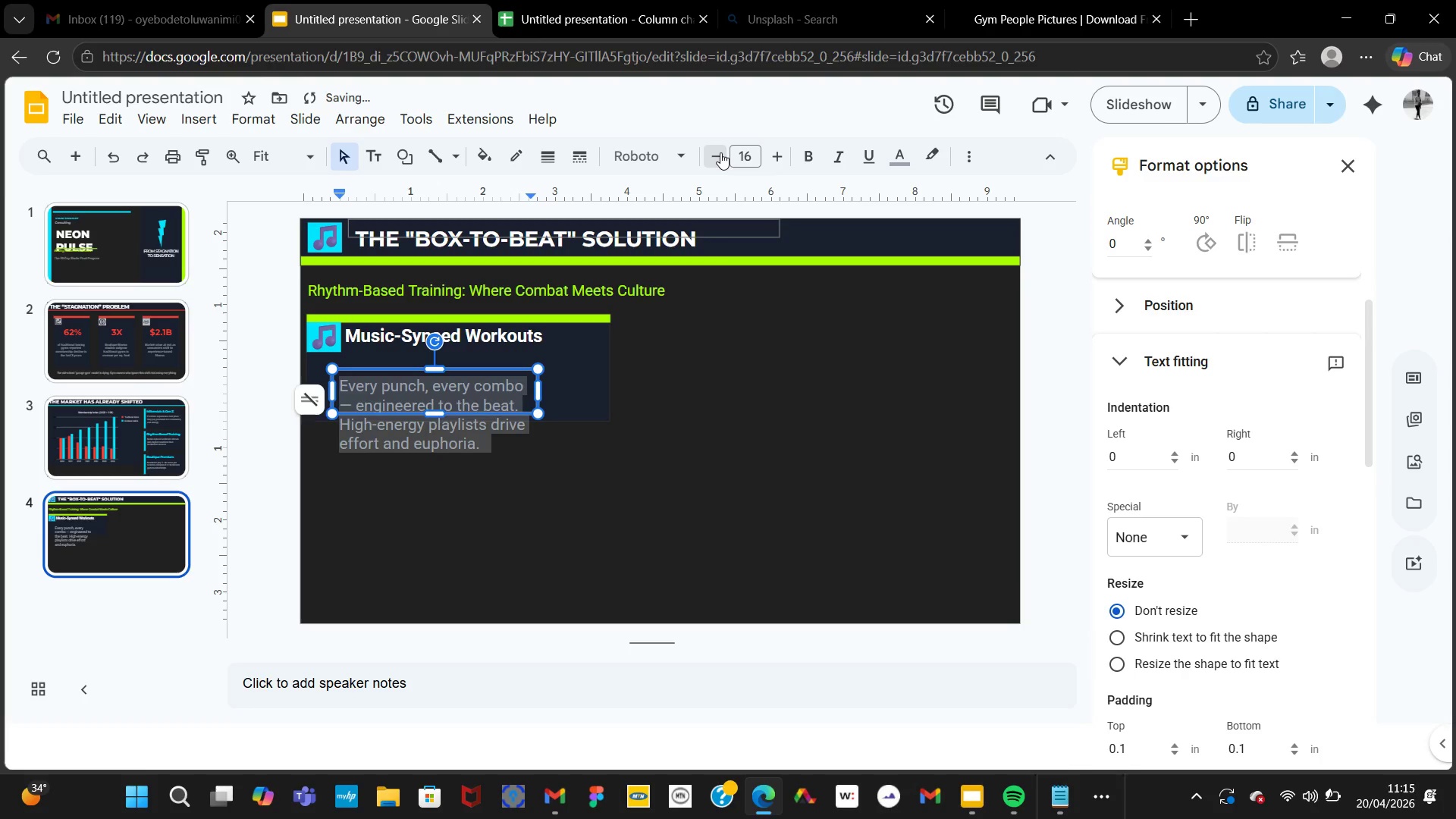 
triple_click([720, 152])
 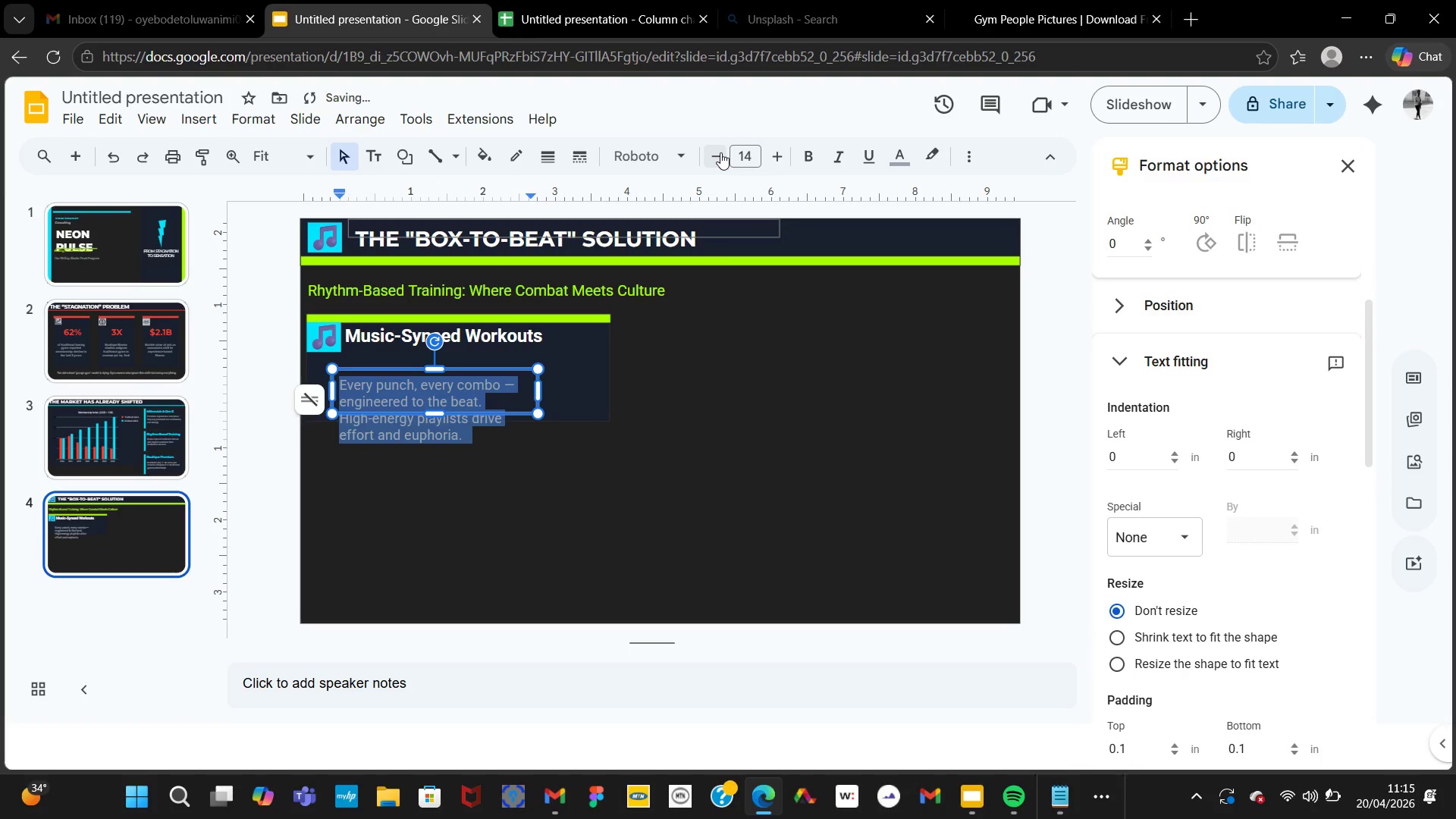 
left_click([720, 152])
 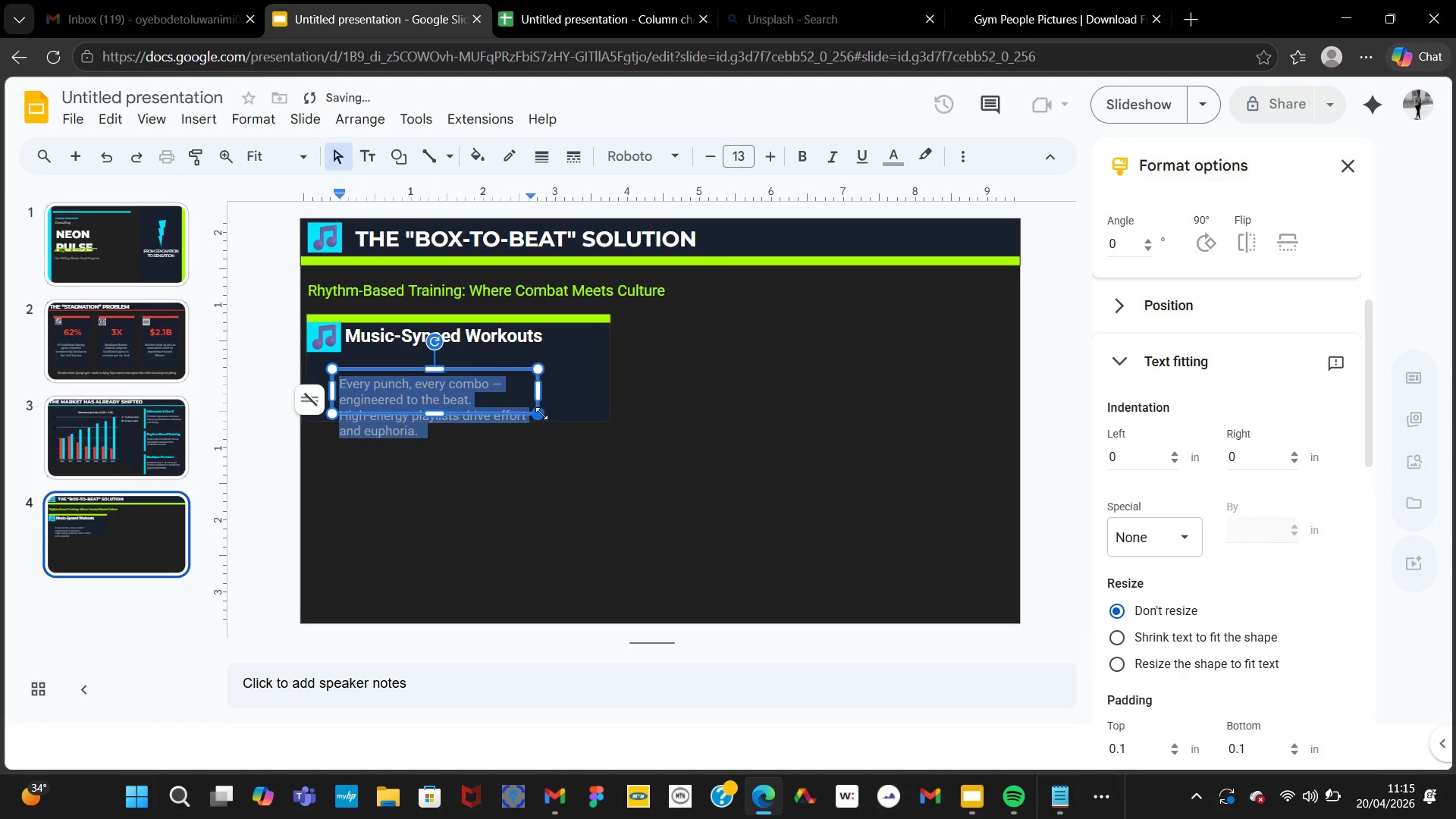 
left_click_drag(start_coordinate=[539, 413], to_coordinate=[589, 410])
 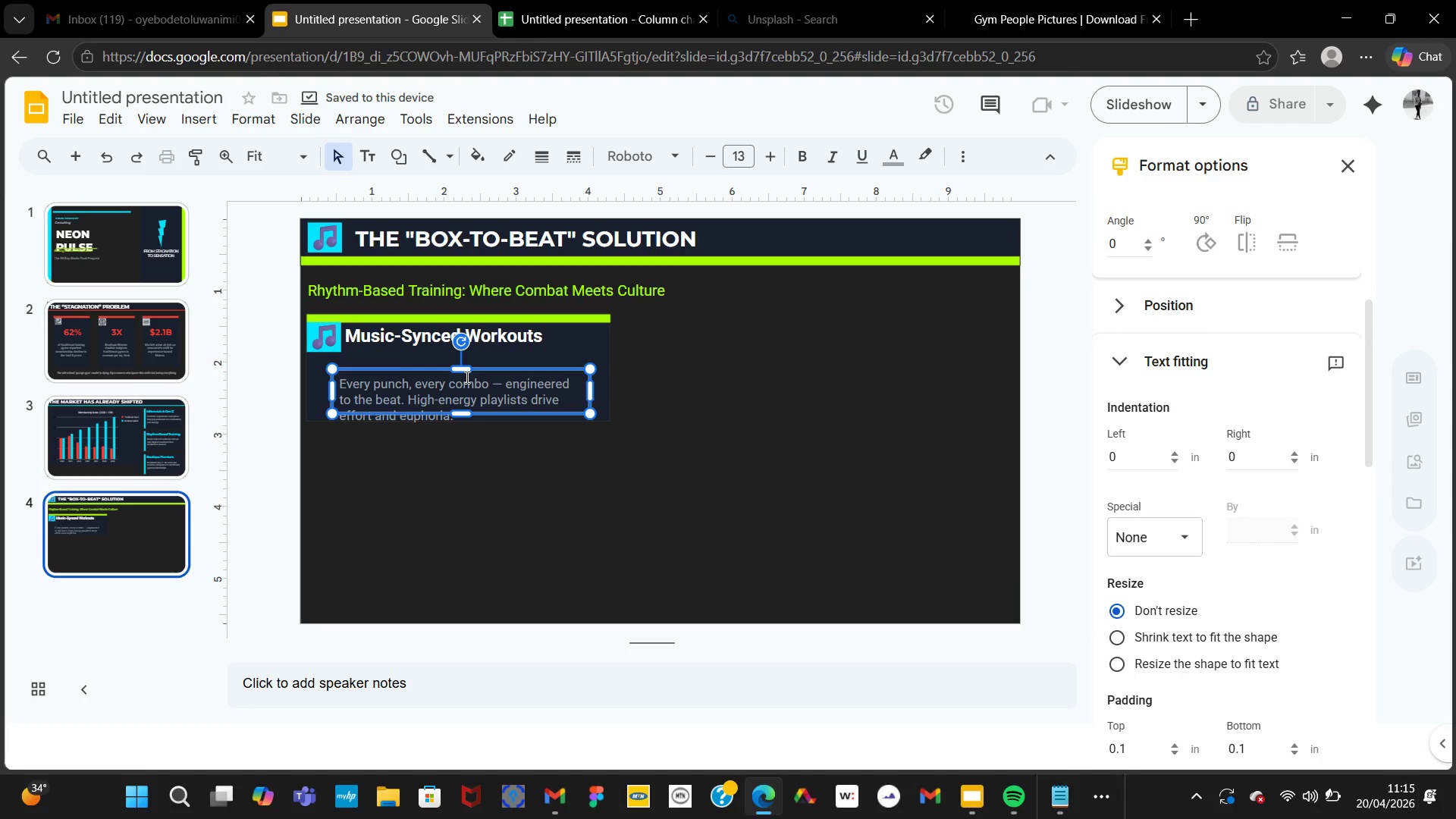 
wait(5.94)
 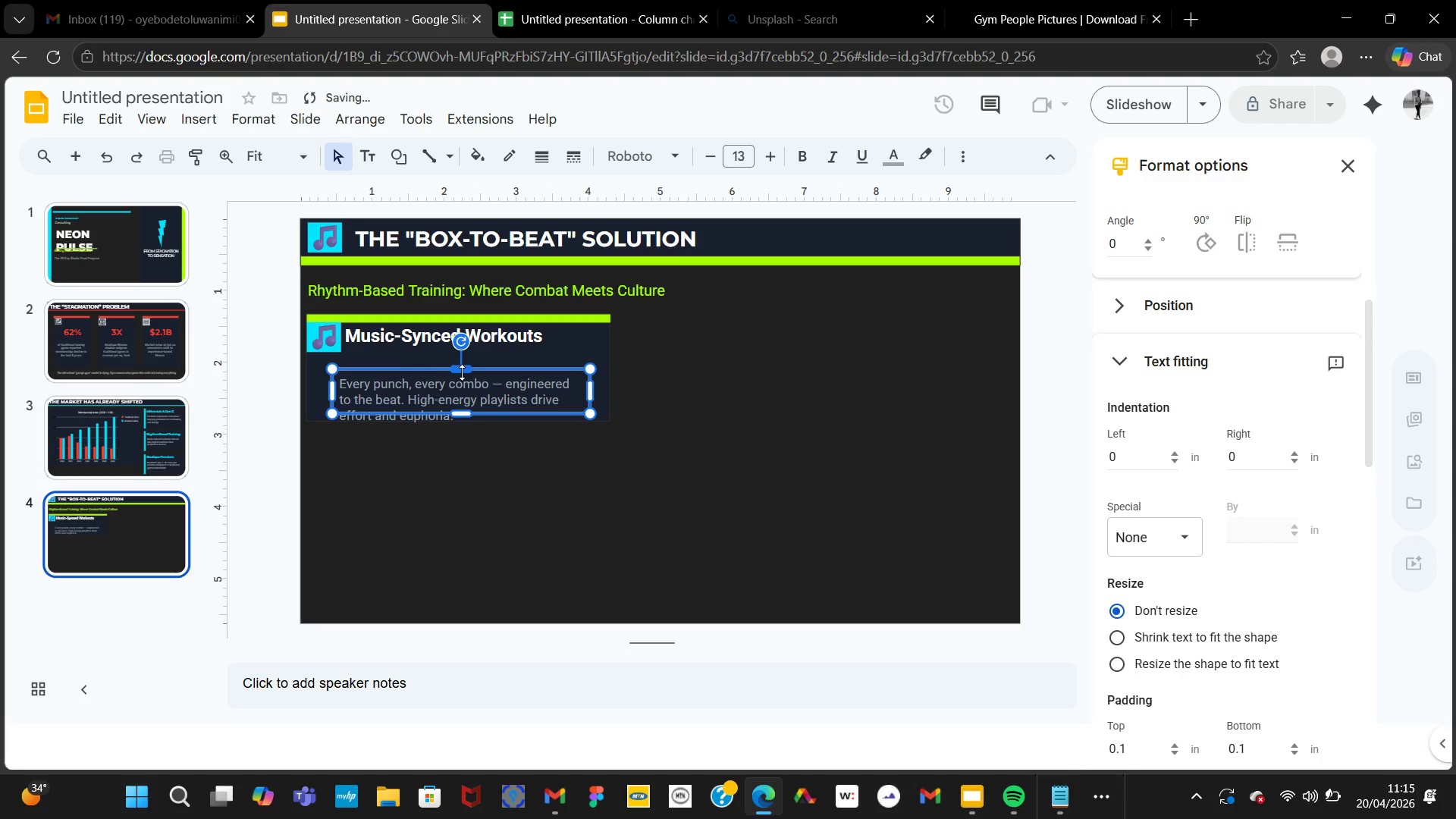 
left_click_drag(start_coordinate=[467, 374], to_coordinate=[472, 359])
 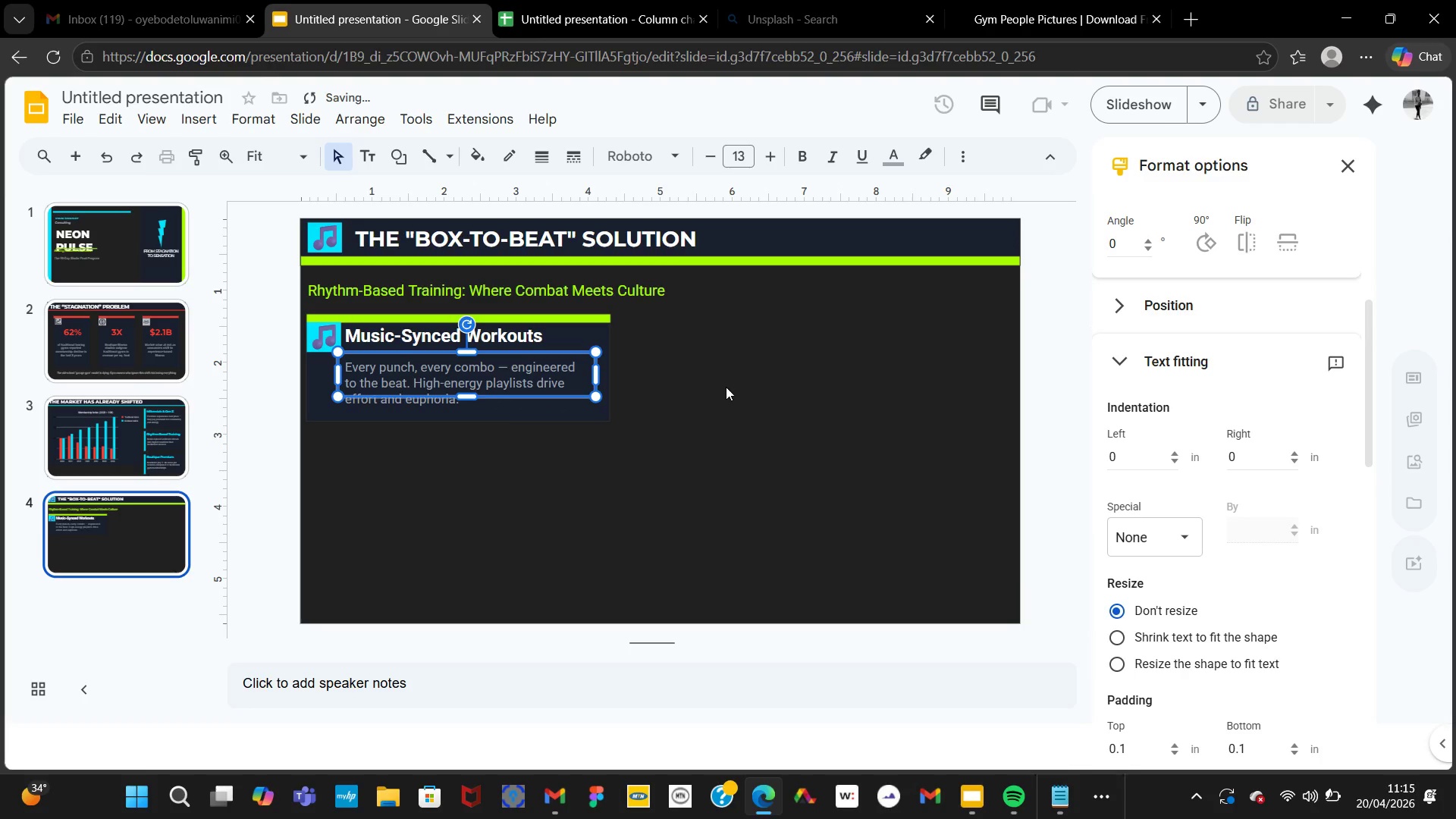 
left_click([726, 387])
 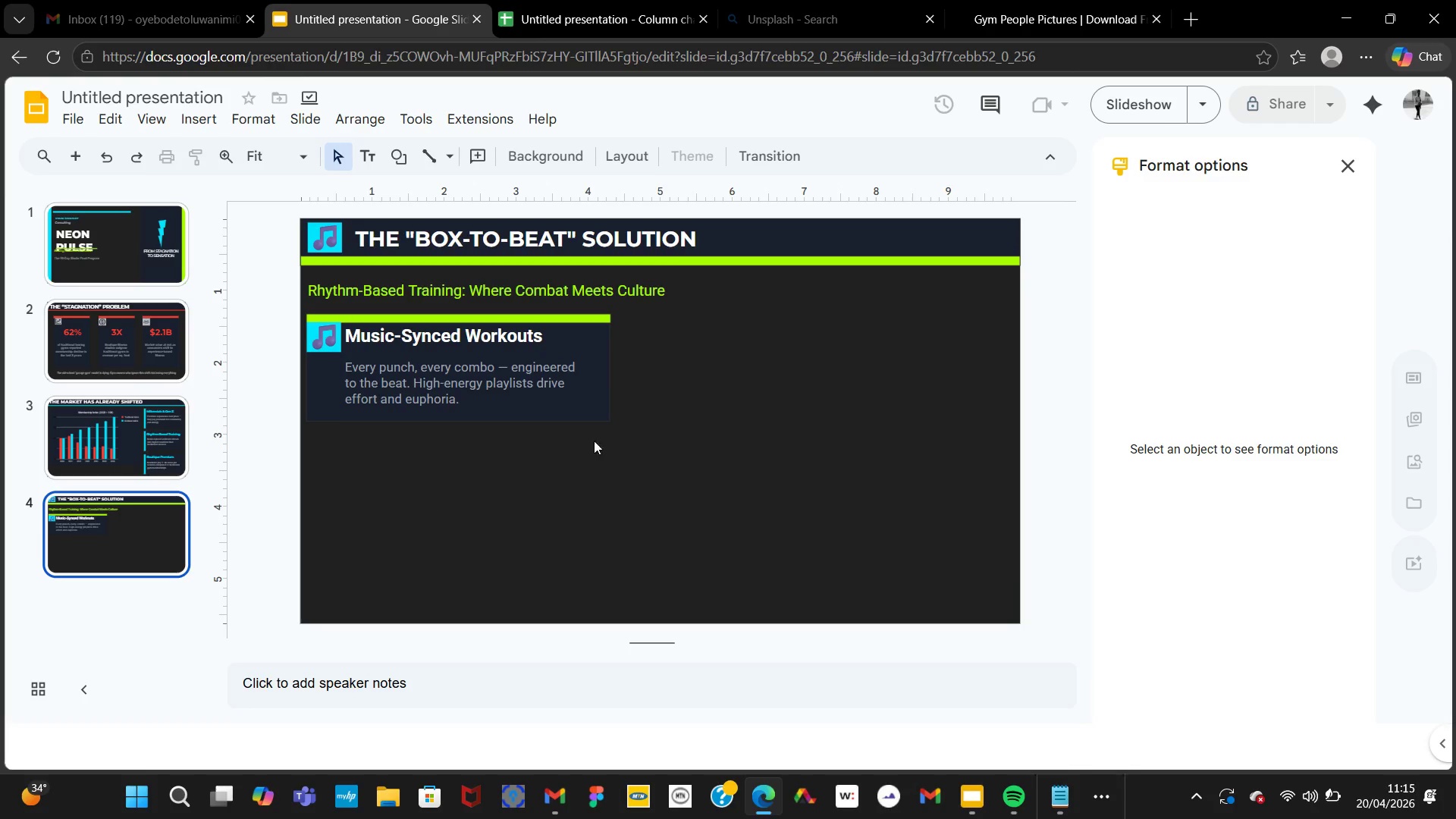 
wait(5.88)
 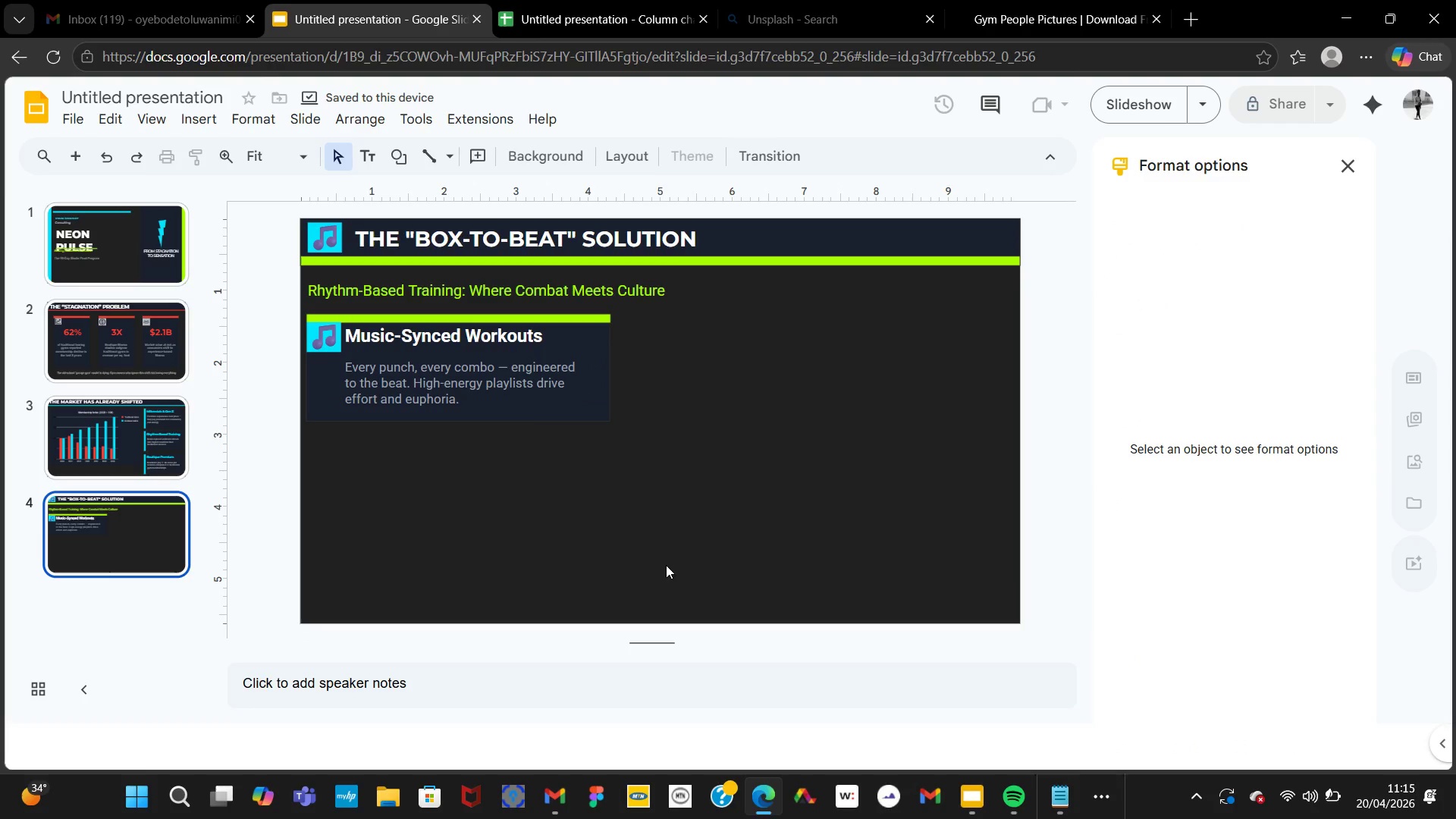 
left_click([336, 338])
 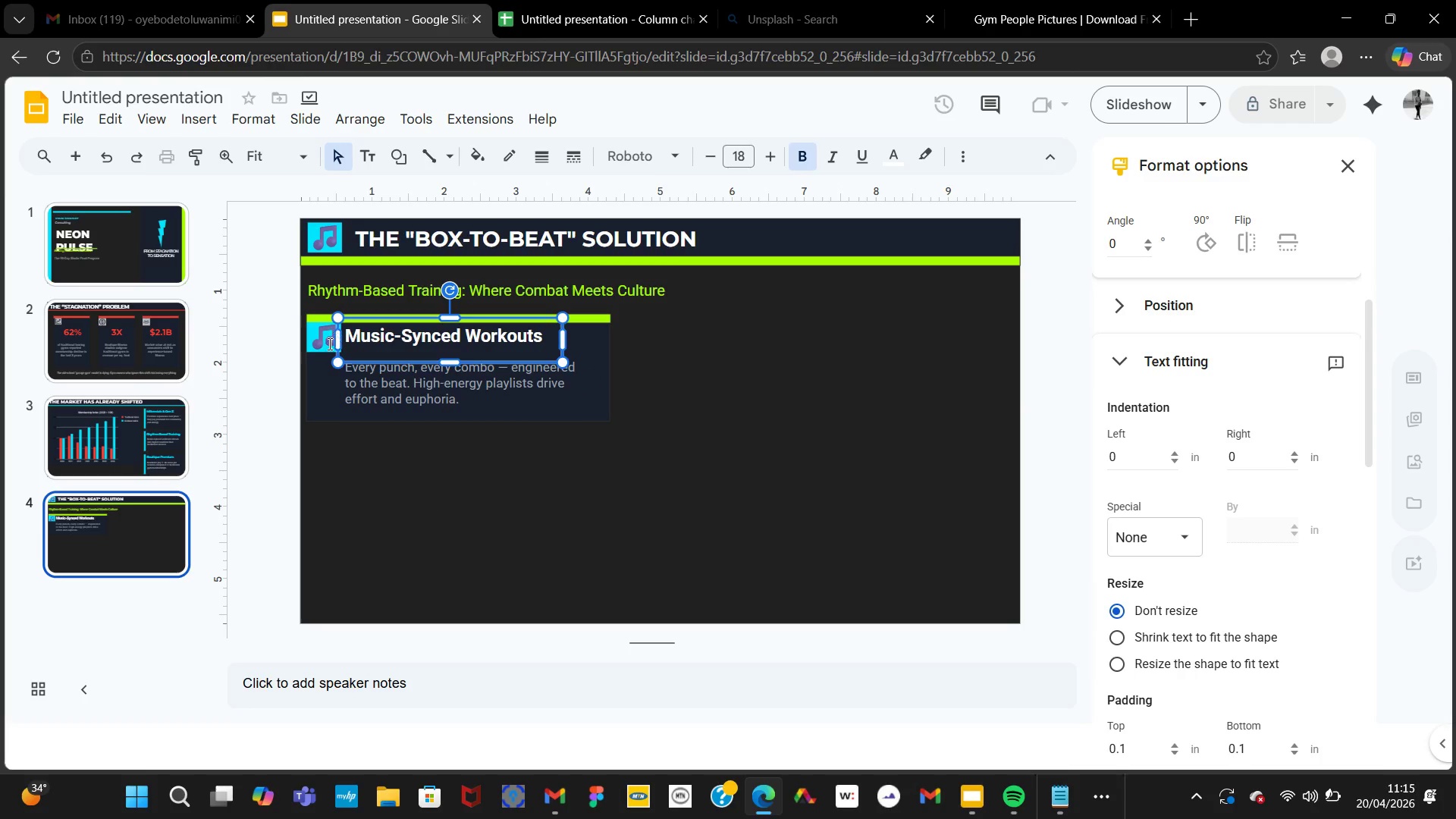 
left_click([323, 344])
 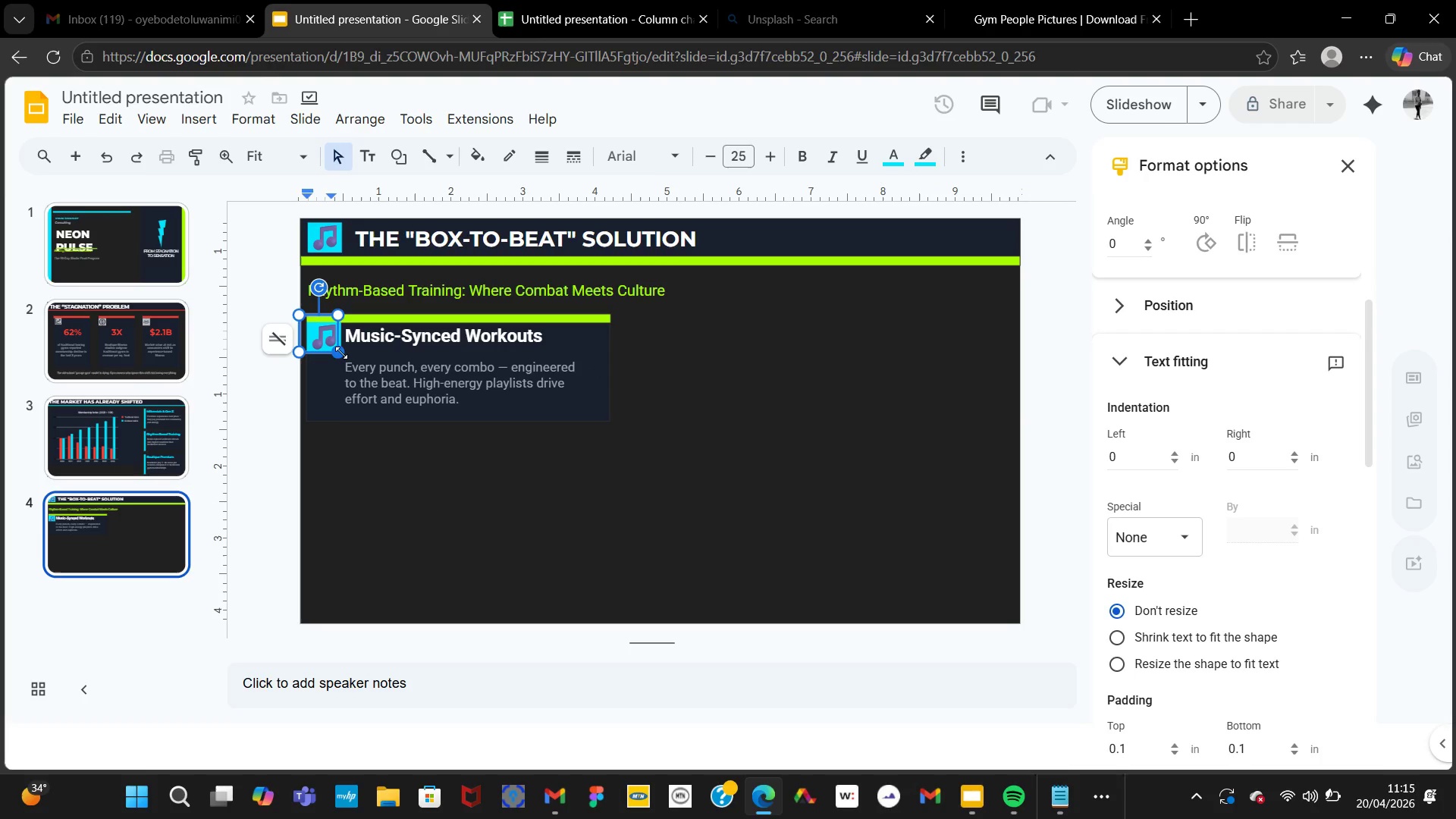 
left_click_drag(start_coordinate=[341, 353], to_coordinate=[336, 346])
 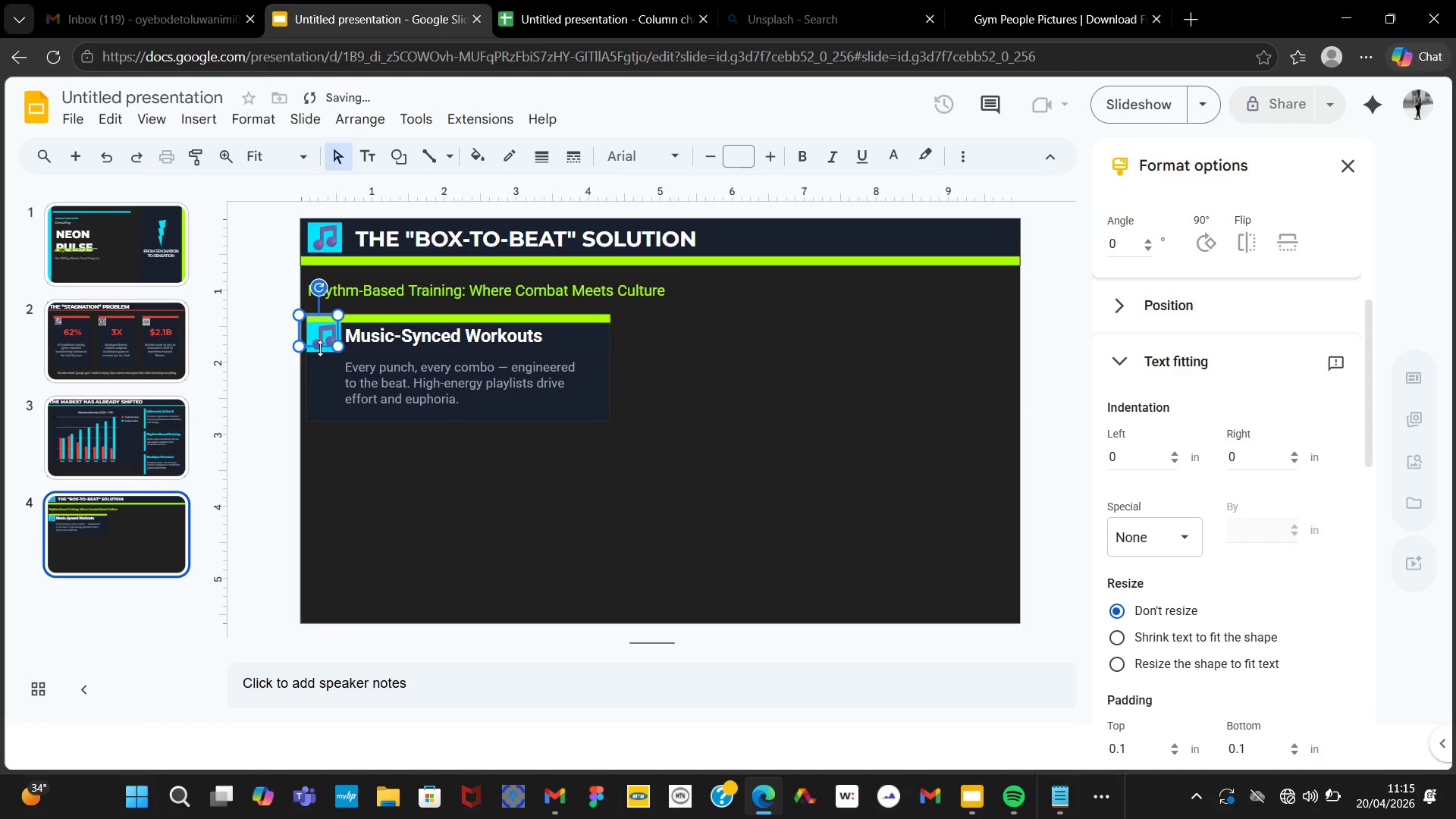 
left_click_drag(start_coordinate=[320, 347], to_coordinate=[321, 339])
 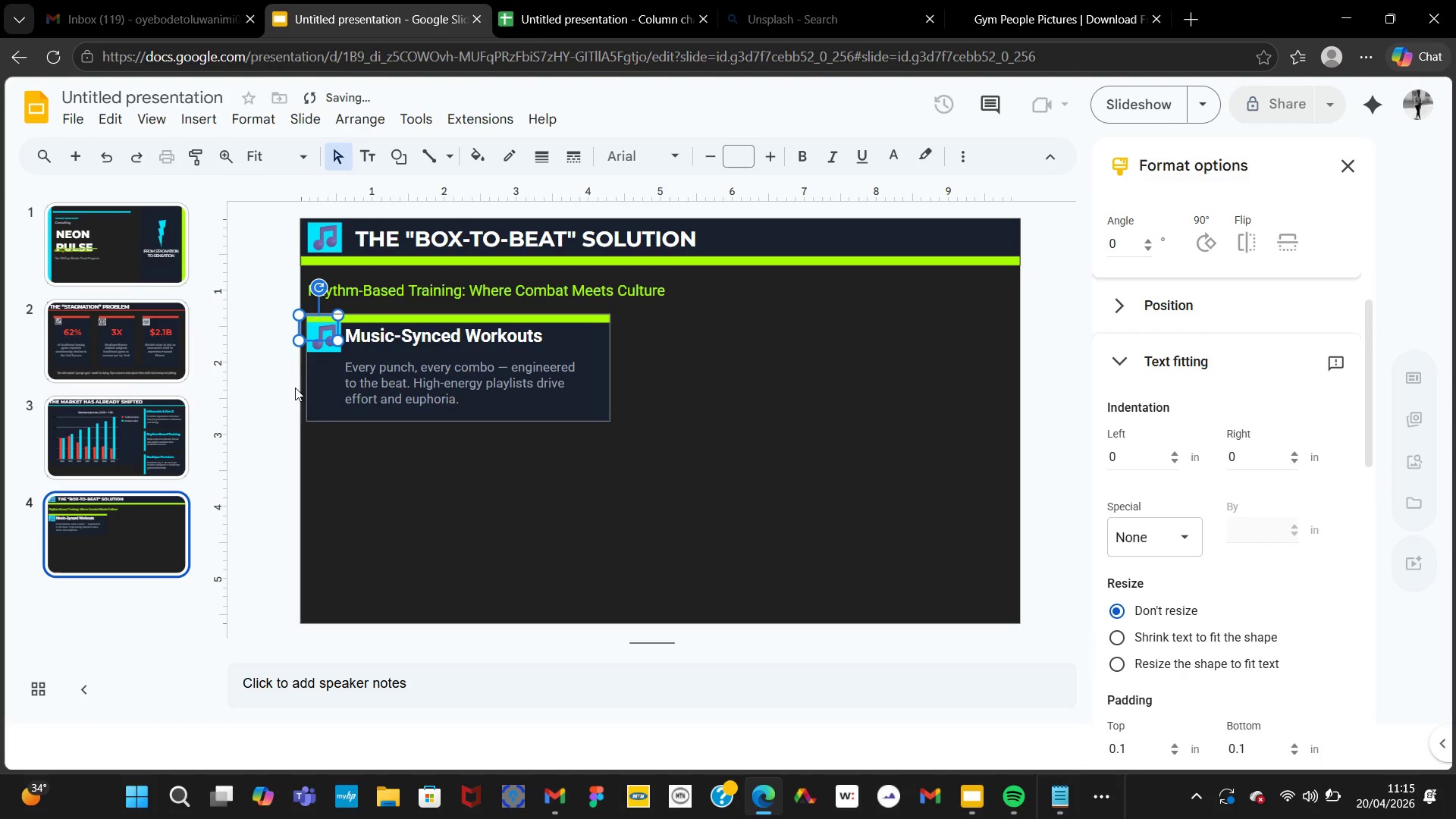 
left_click([294, 384])
 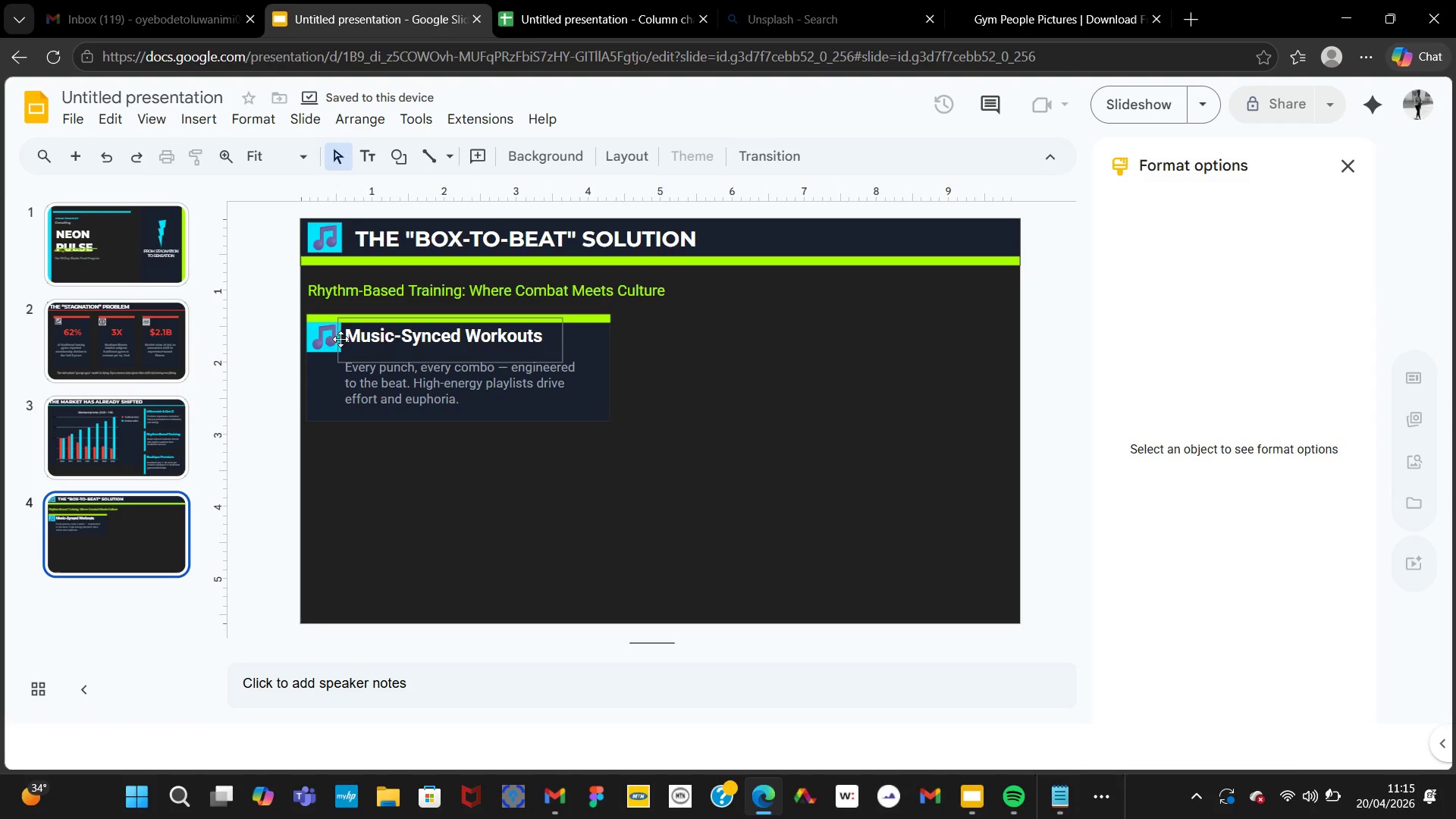 
left_click([337, 339])
 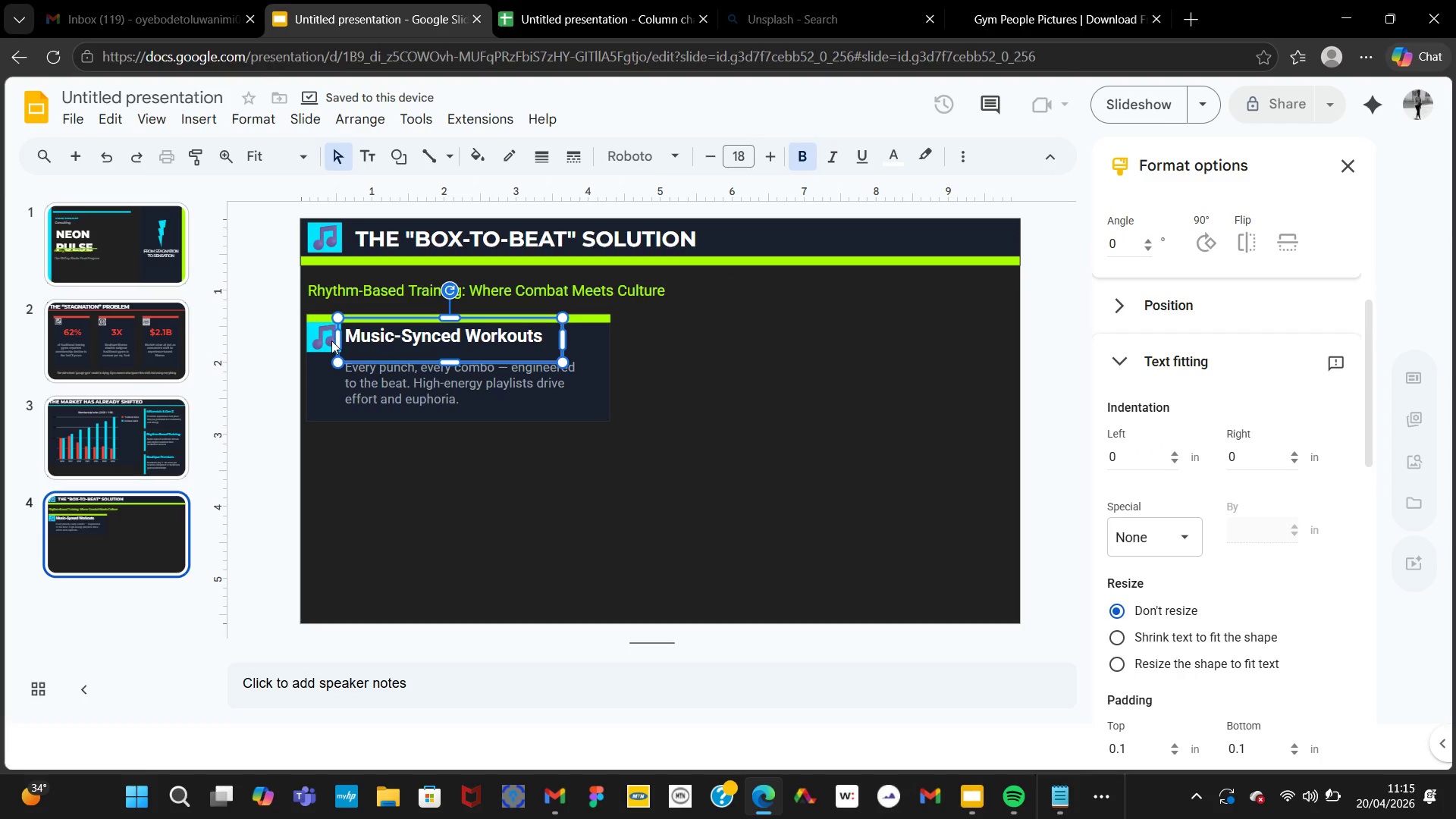 
double_click([331, 340])
 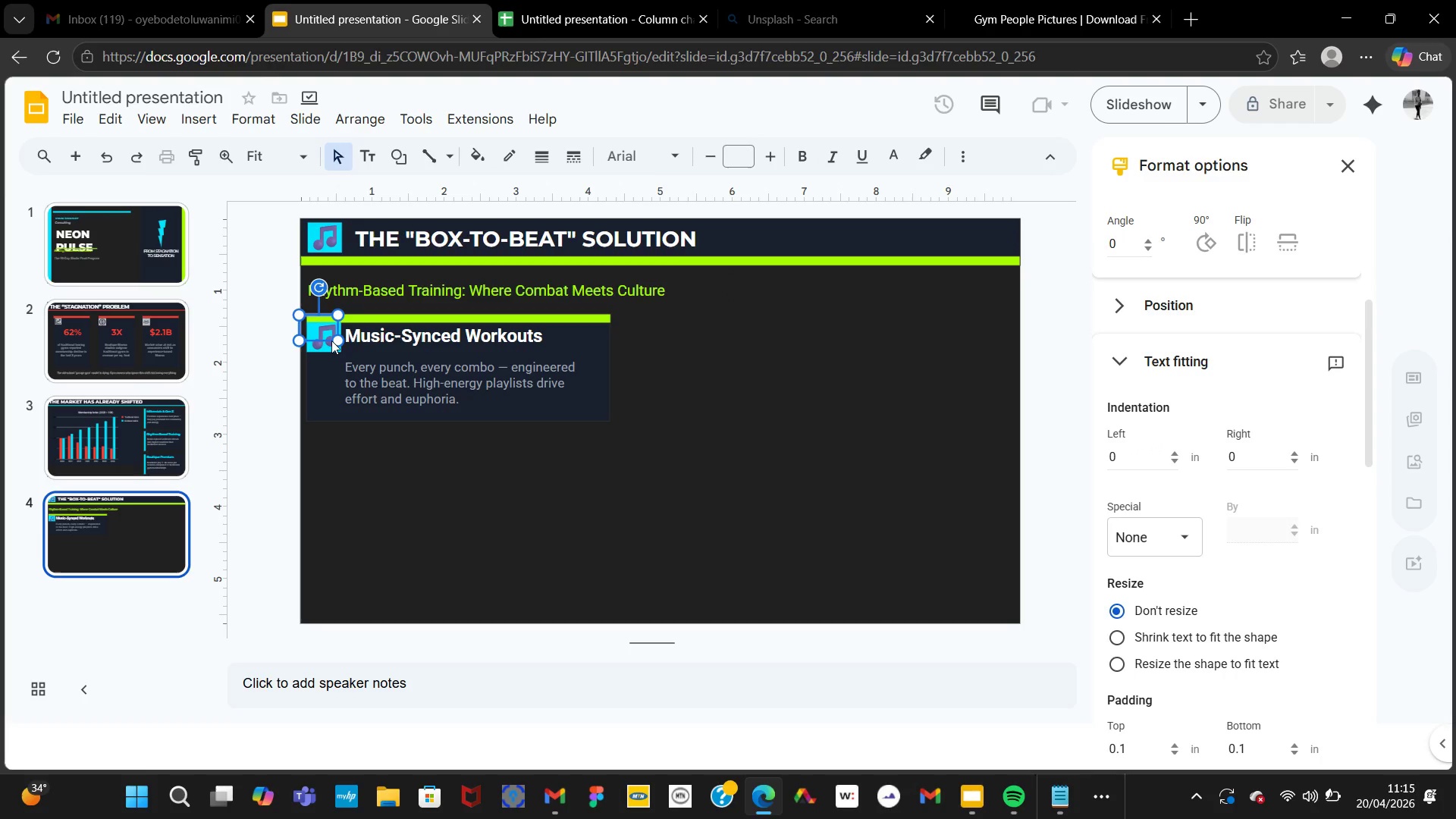 
key(Control+A)
 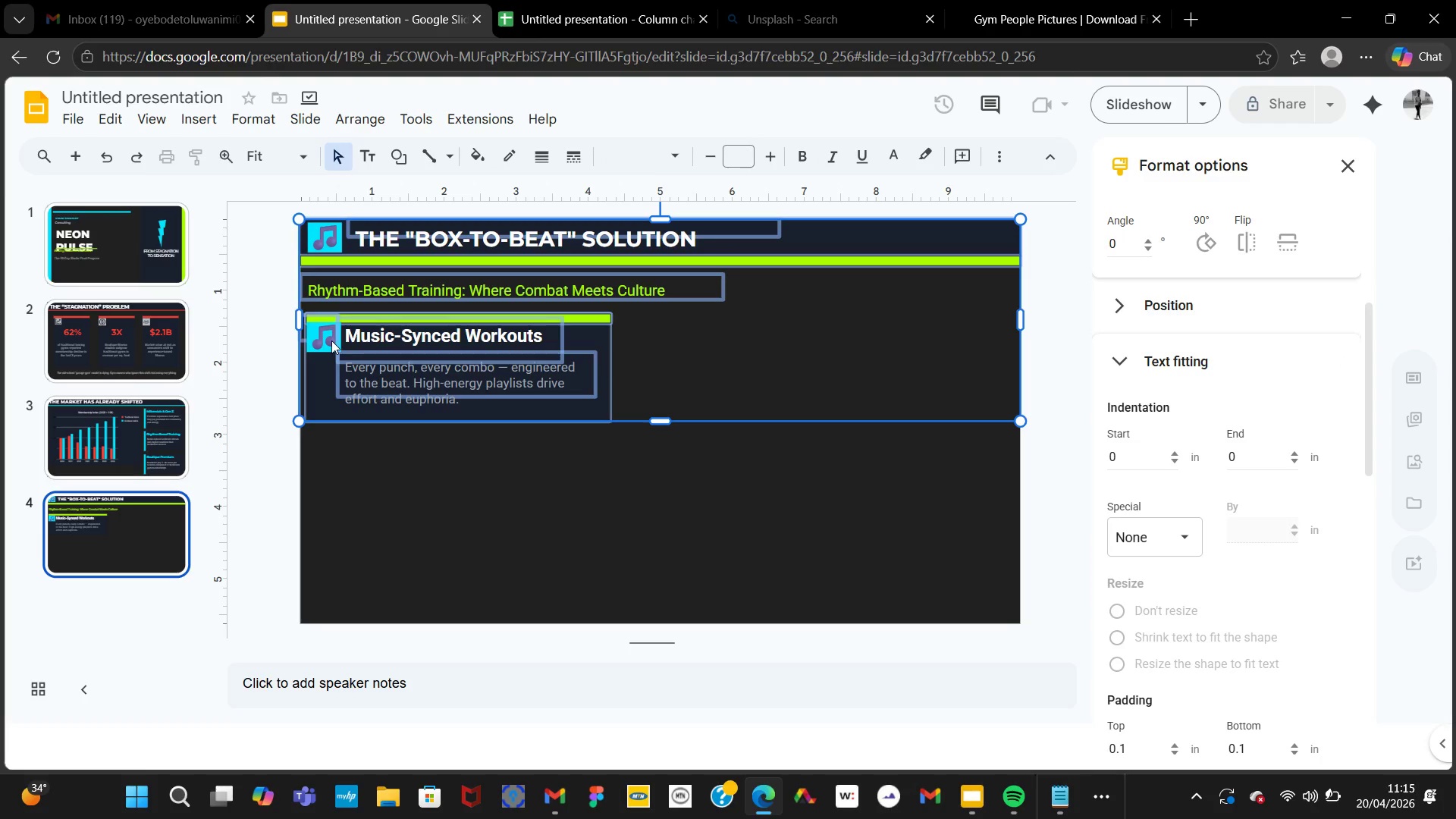 
left_click([720, 340])
 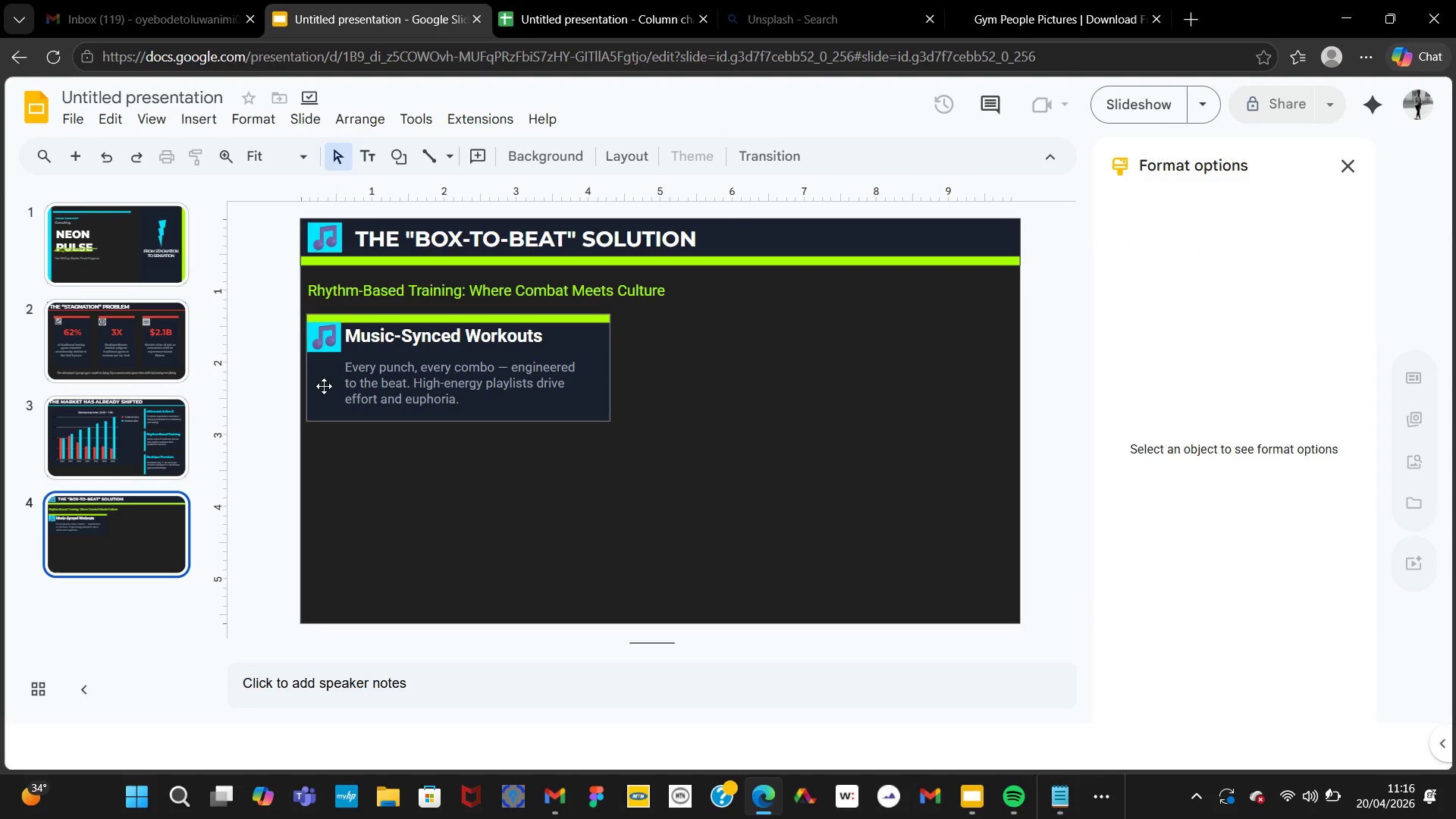 
double_click([322, 346])
 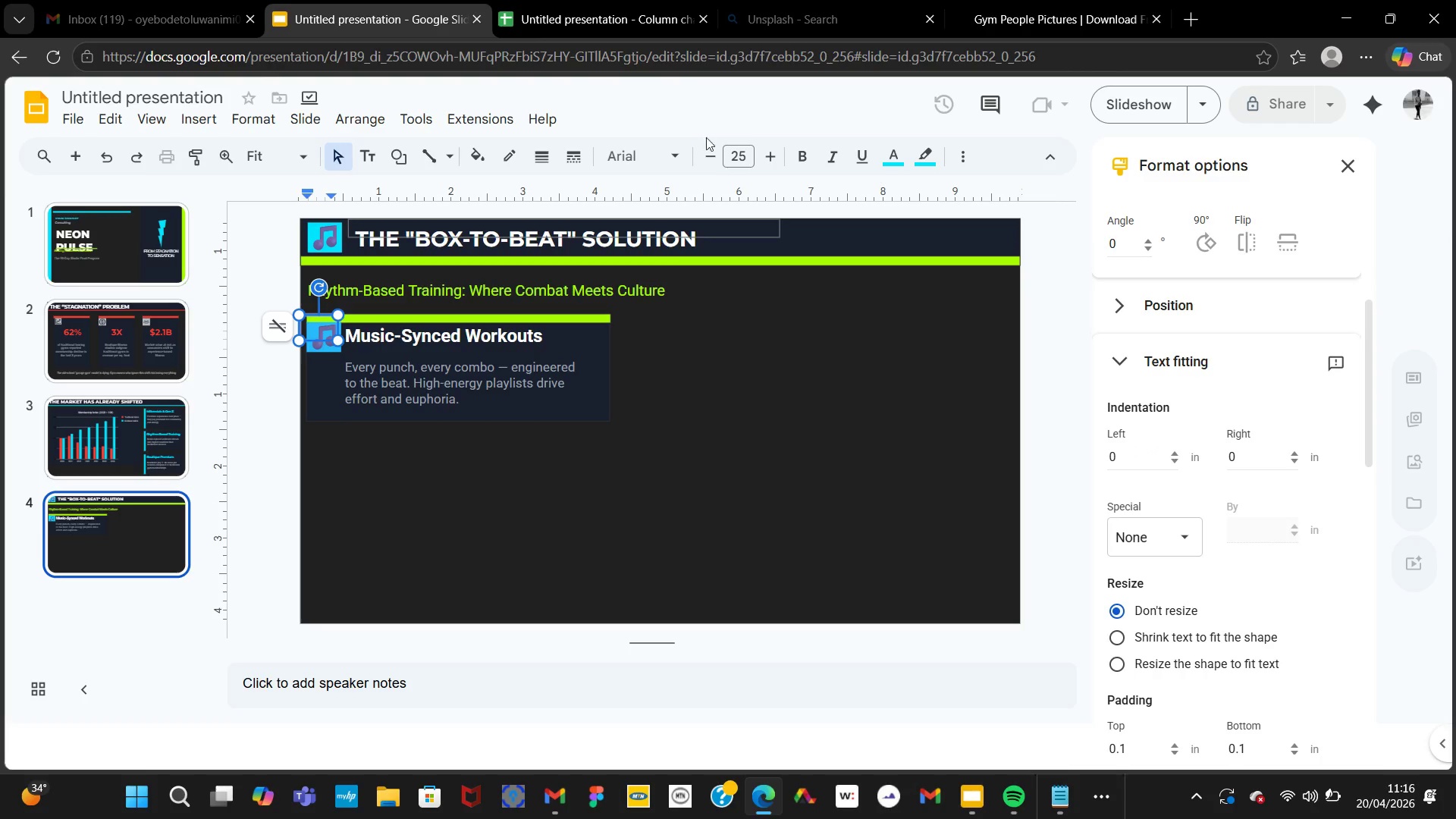 
left_click([705, 155])
 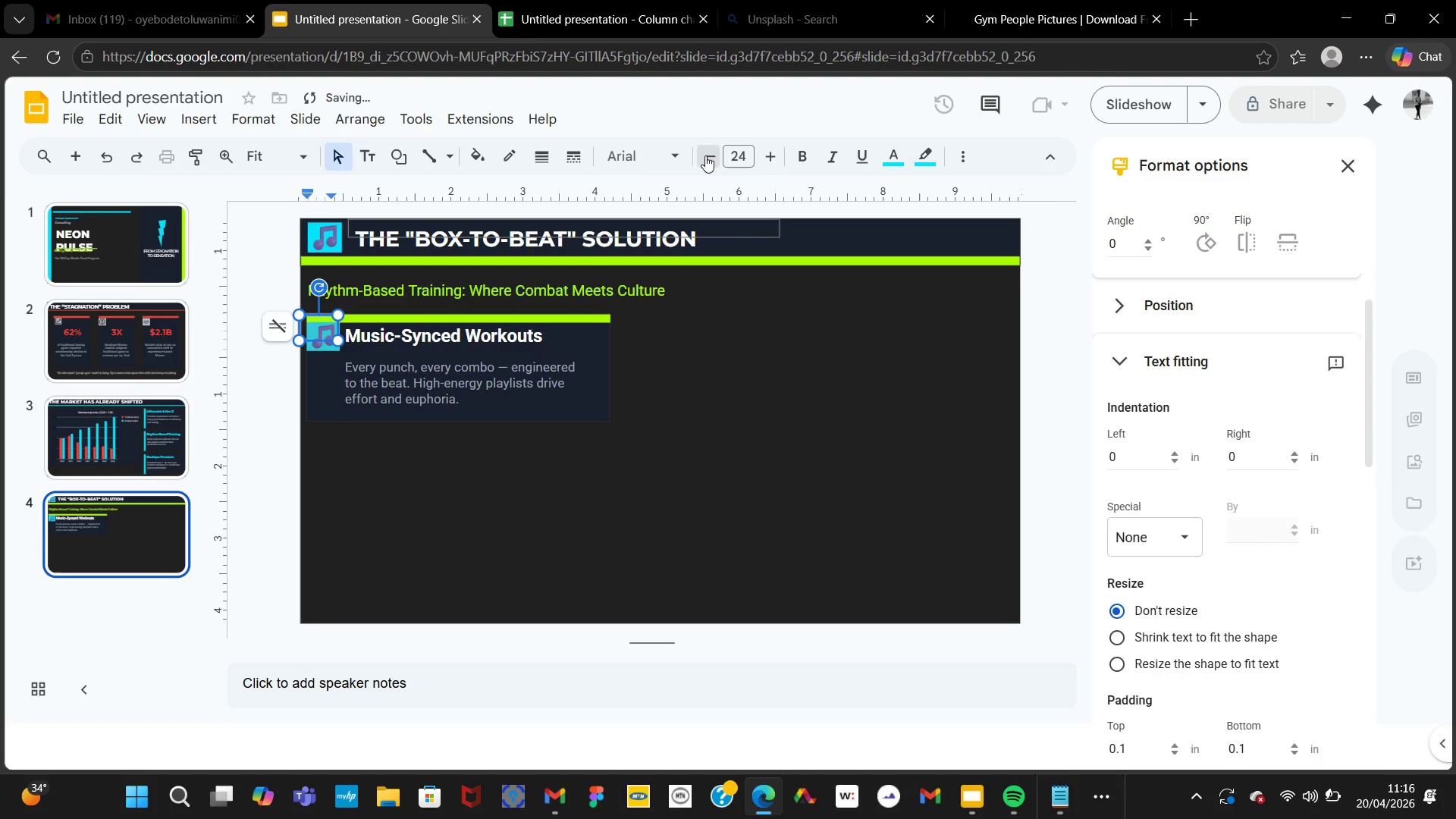 
double_click([705, 155])
 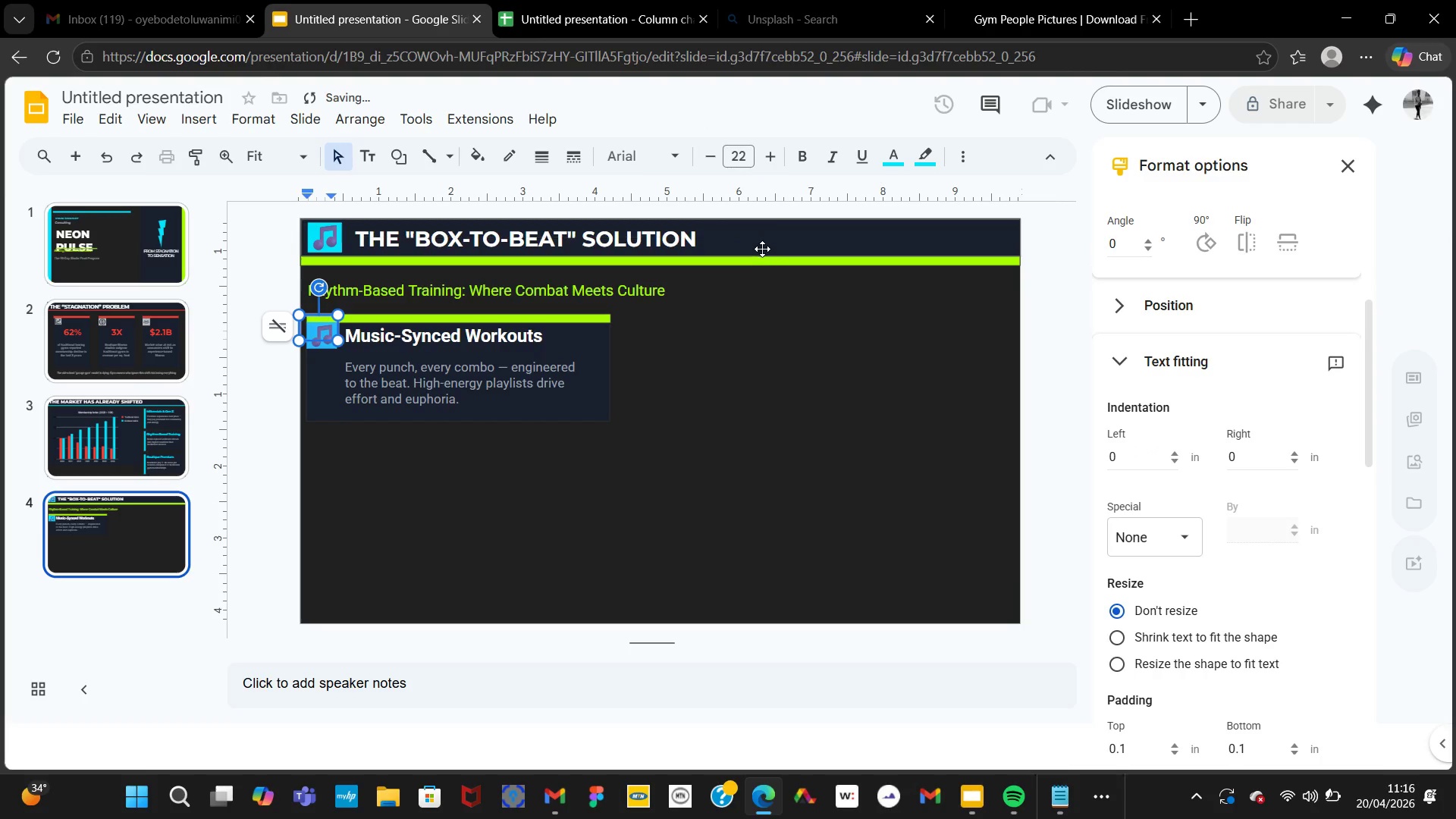 
left_click([762, 249])
 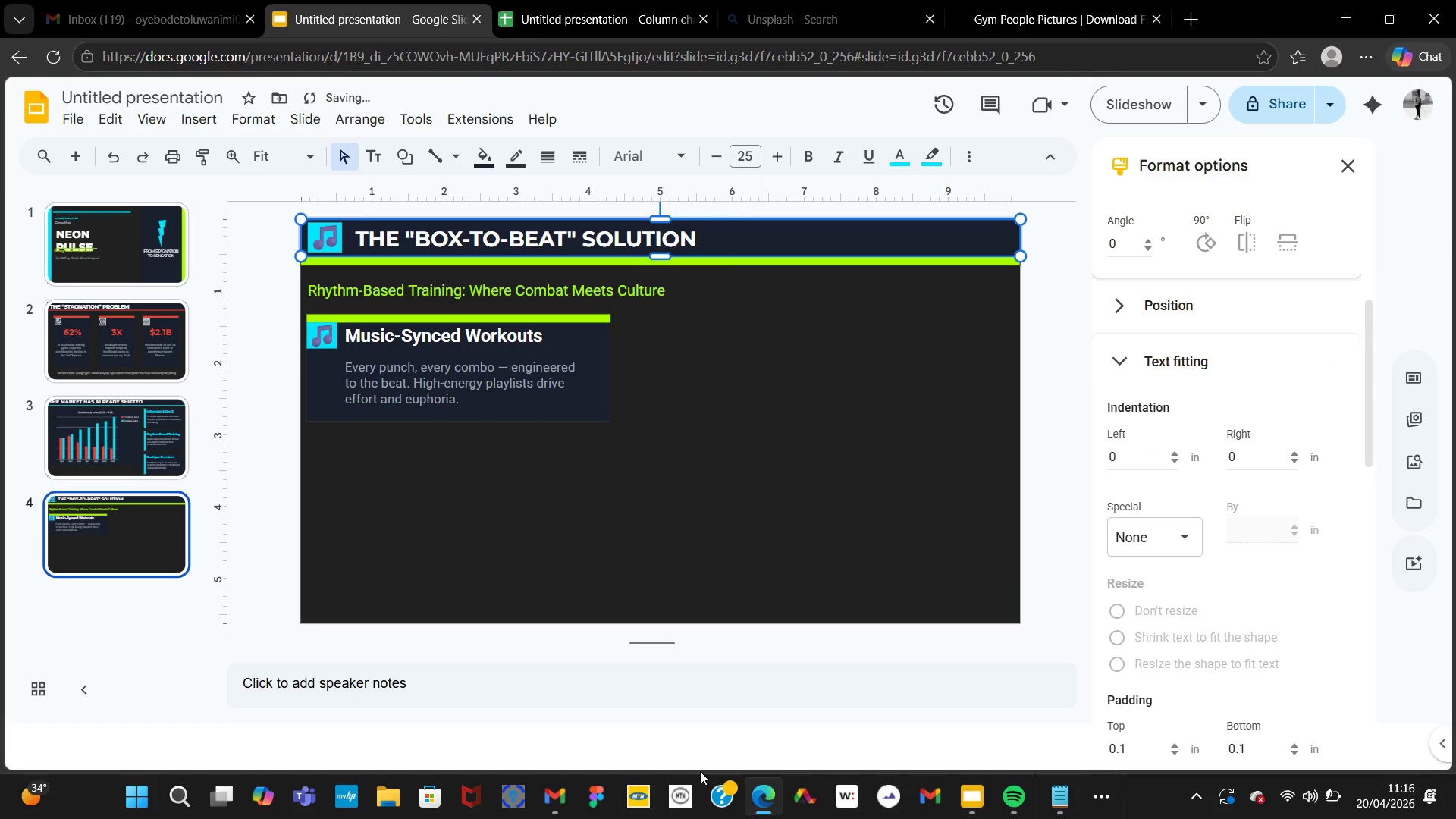 
wait(6.19)
 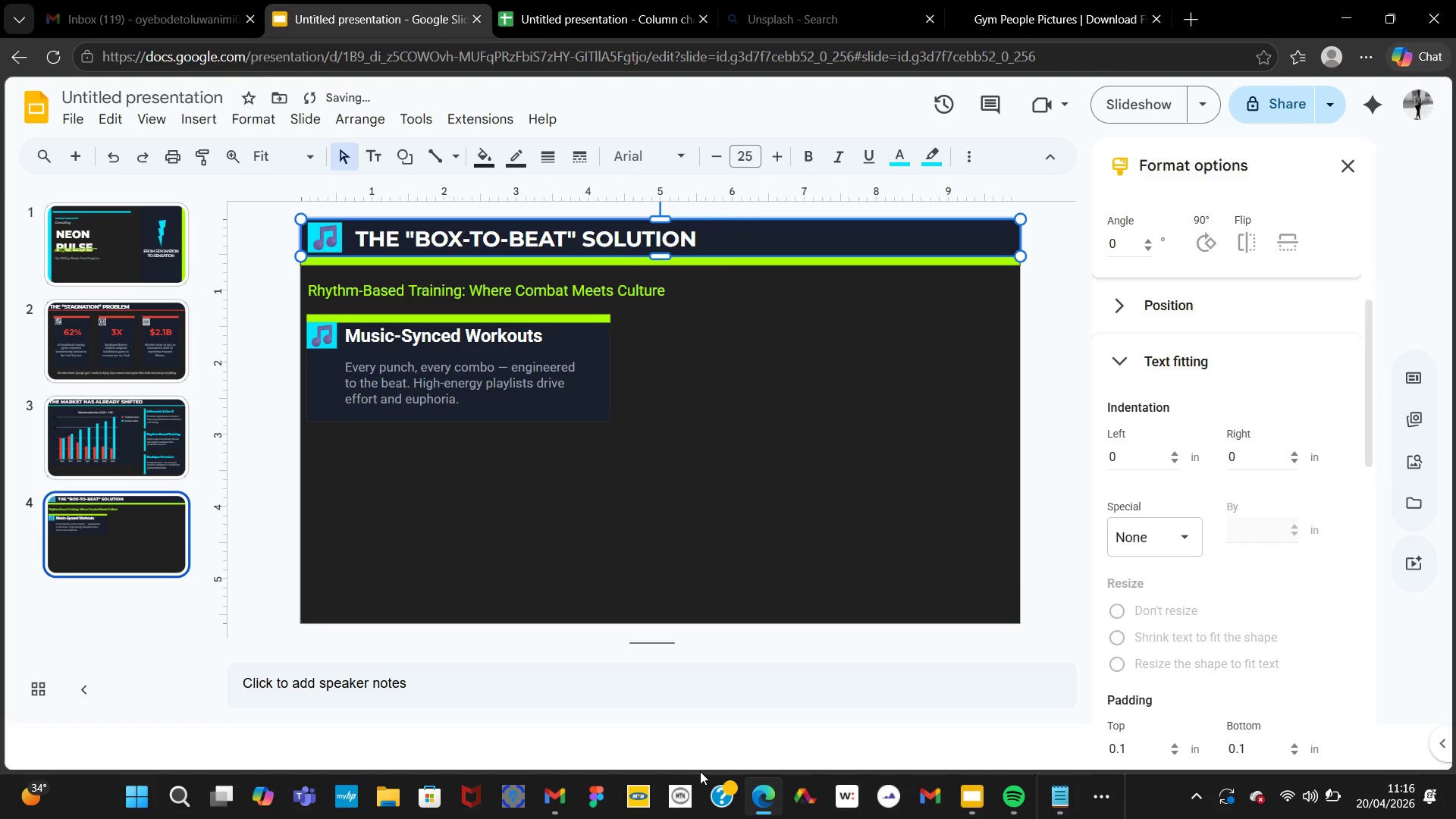 
left_click([216, 531])
 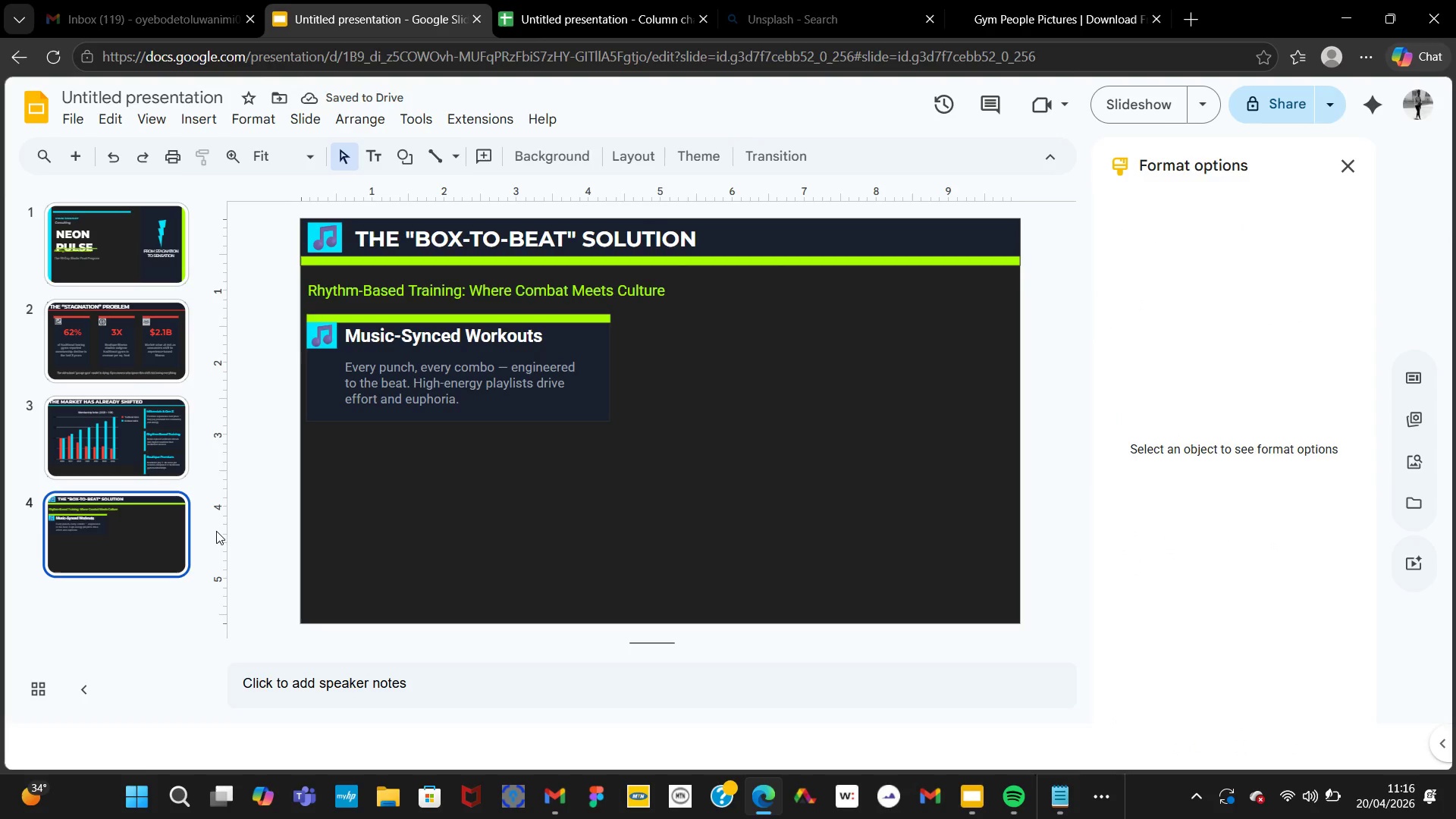 
key(Control+Z)
 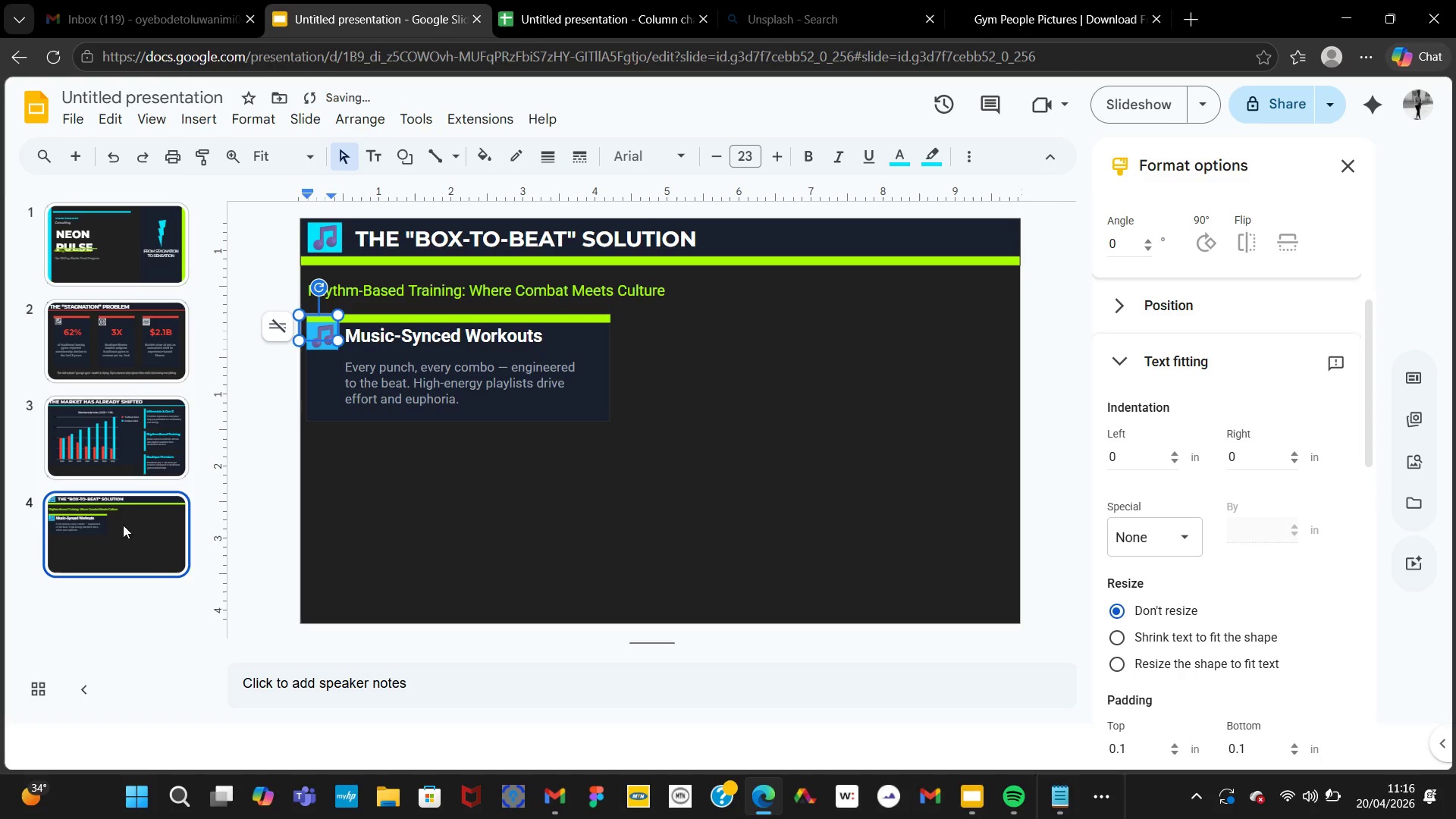 
left_click([516, 469])
 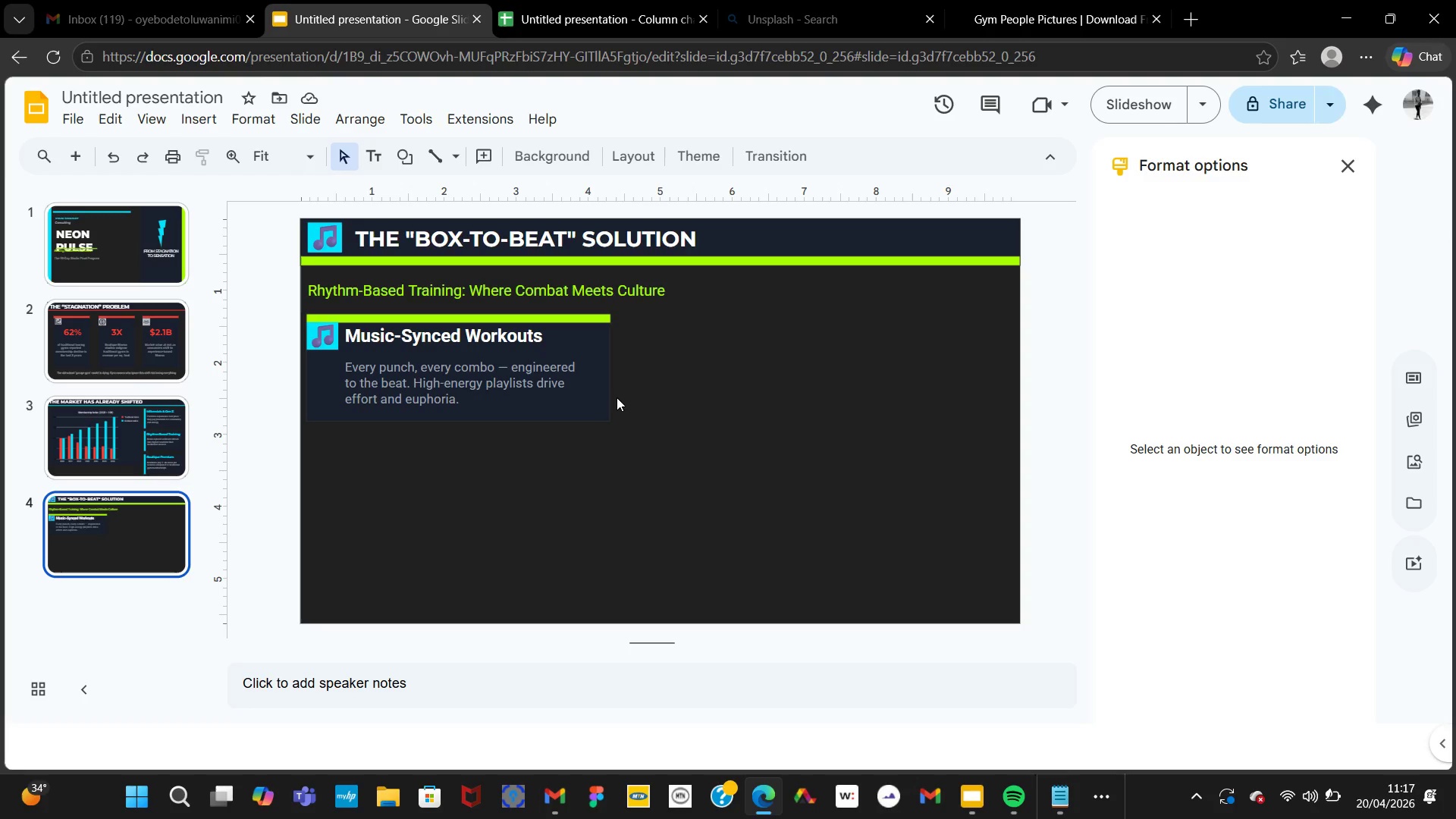 
wait(54.53)
 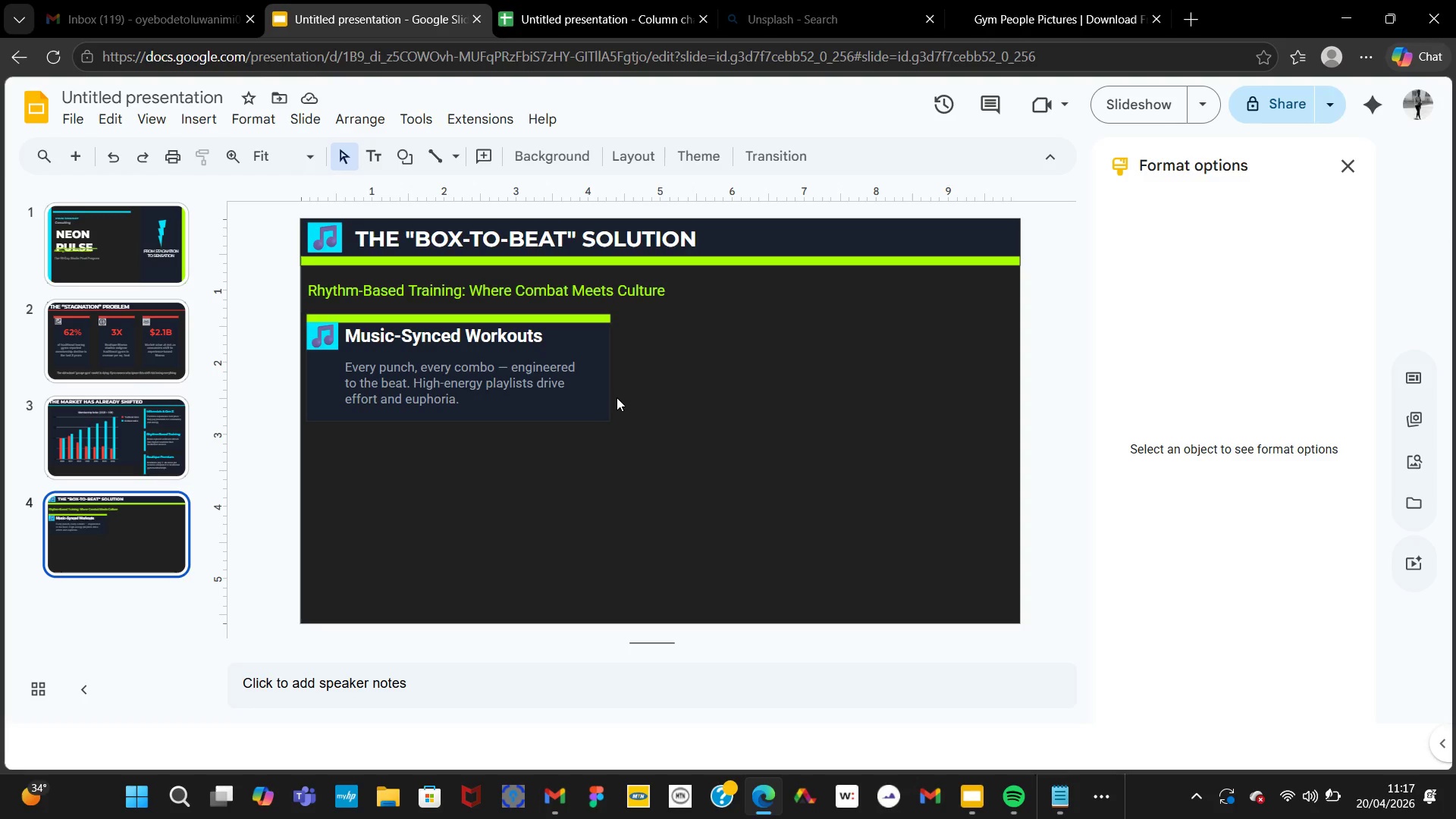 
left_click([791, 20])
 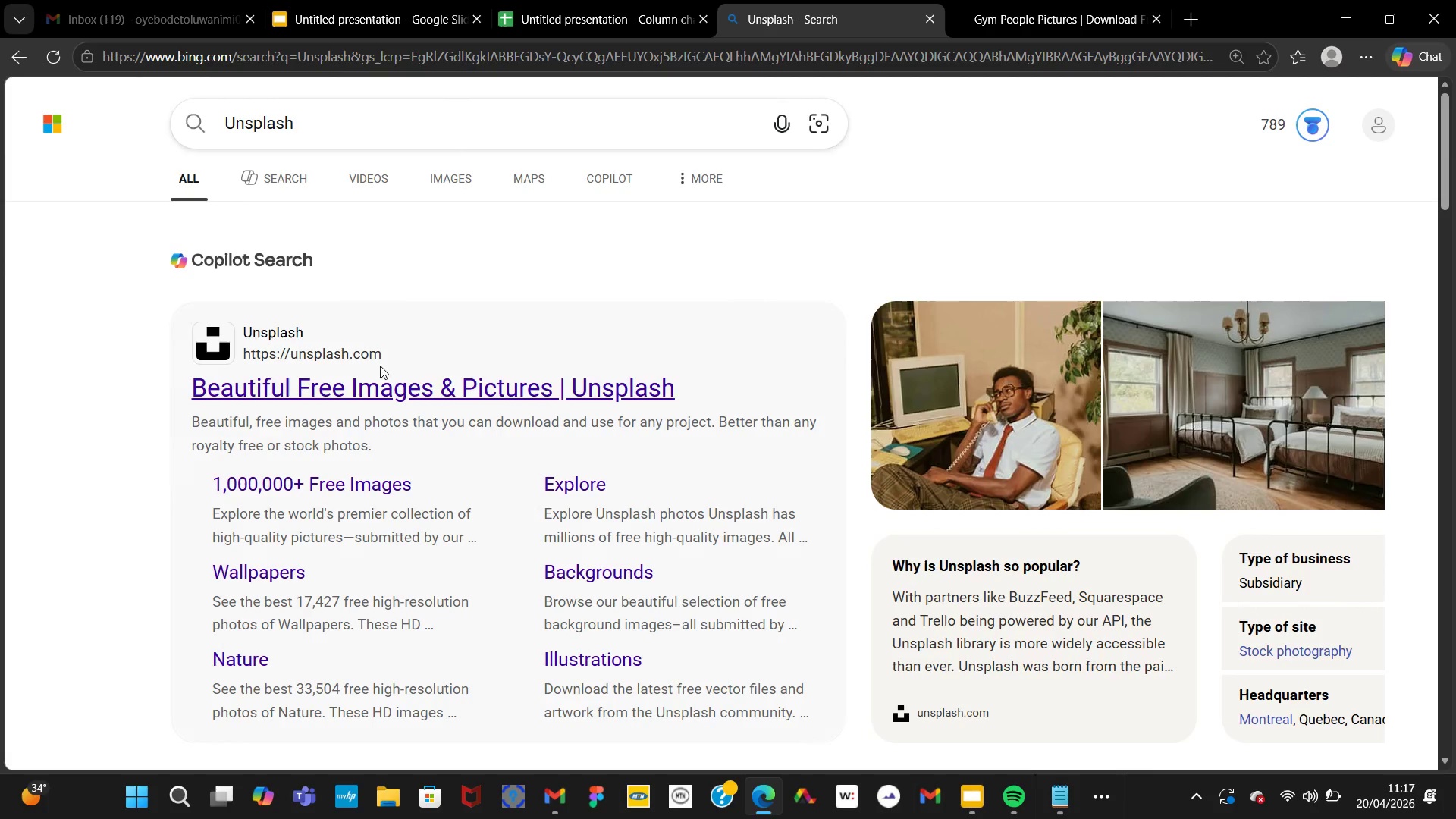 
left_click([380, 384])
 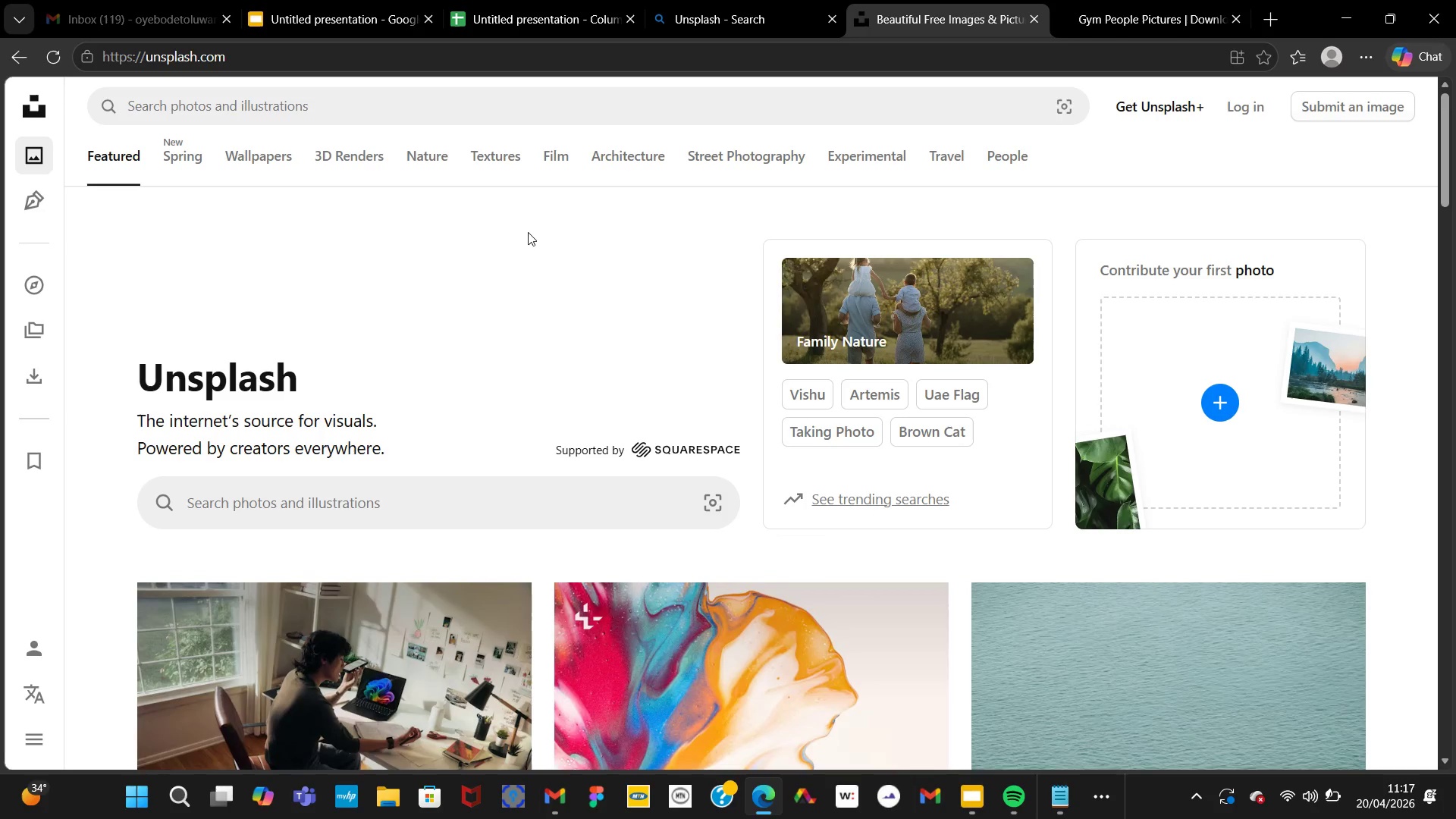 
left_click([527, 491])
 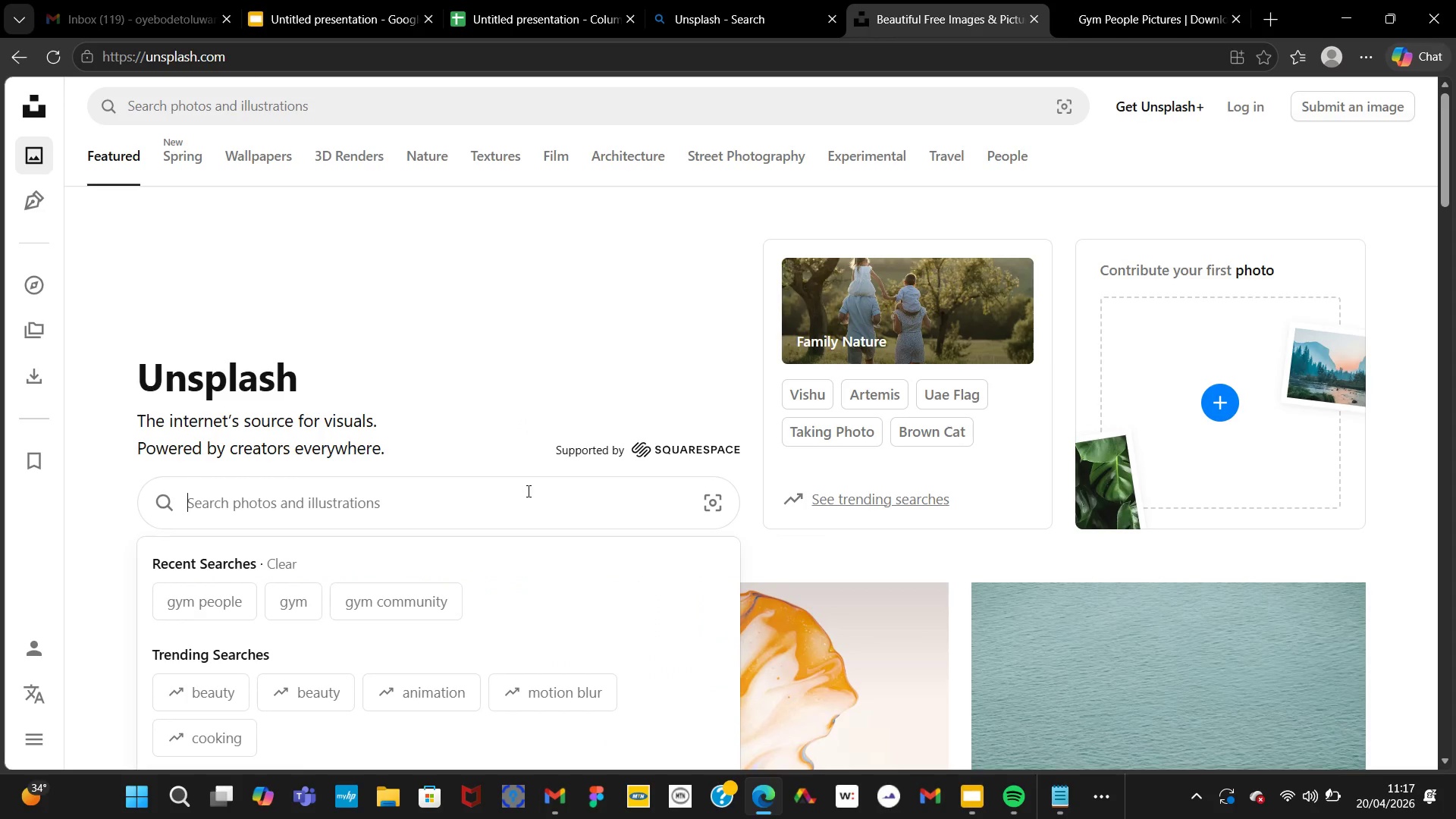 
key(G)
 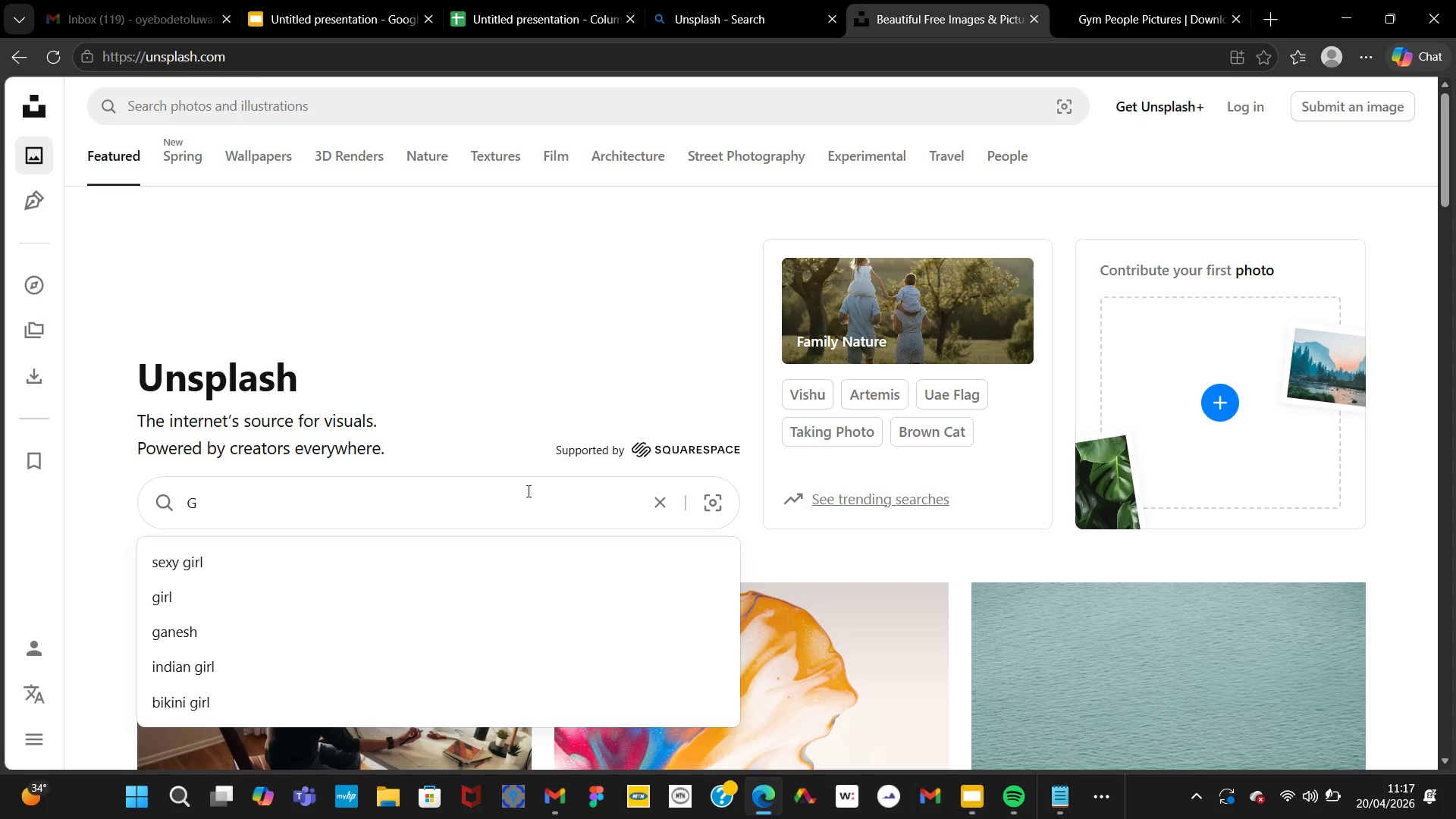 
wait(14.42)
 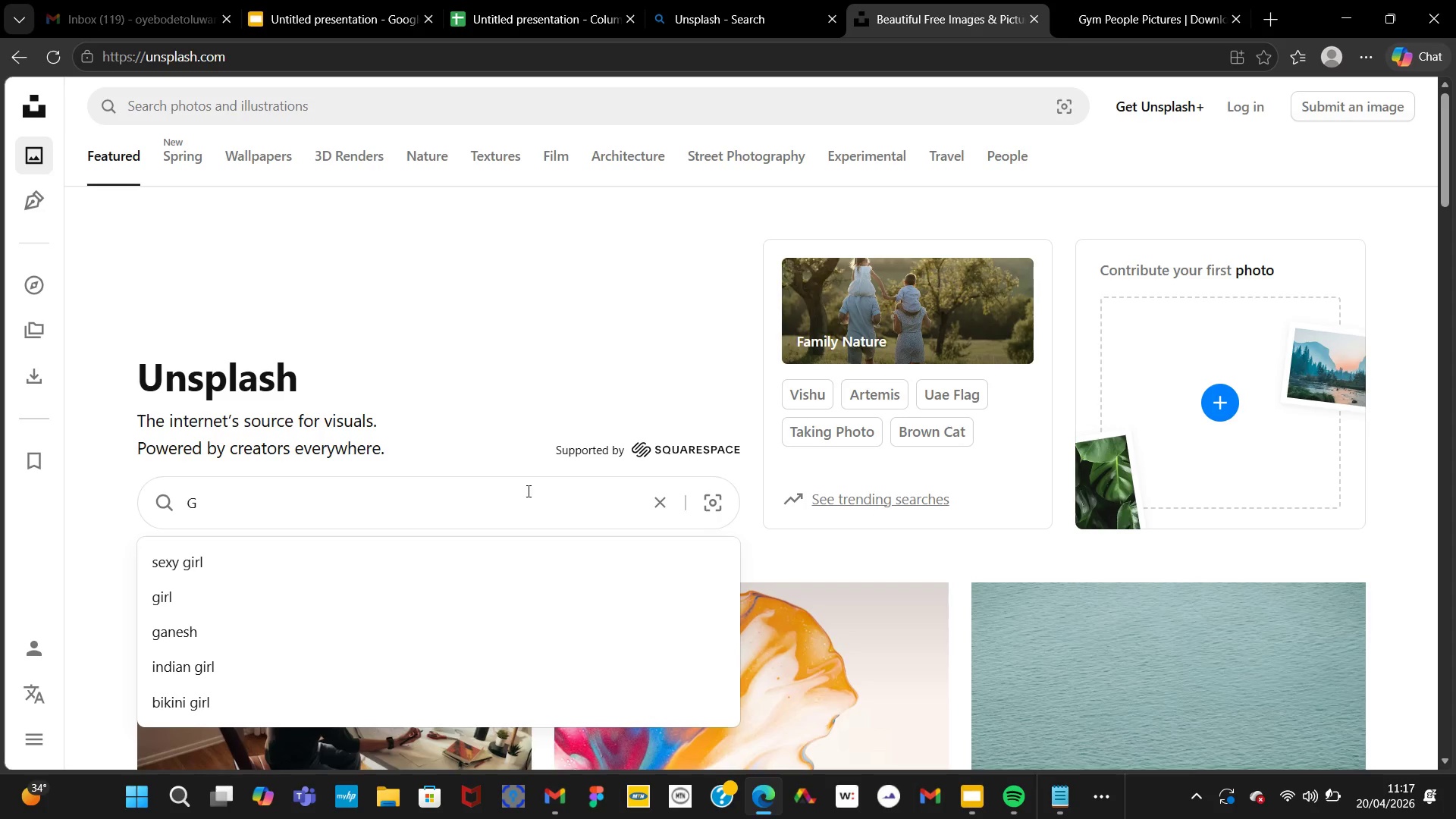 
type(ym with )
 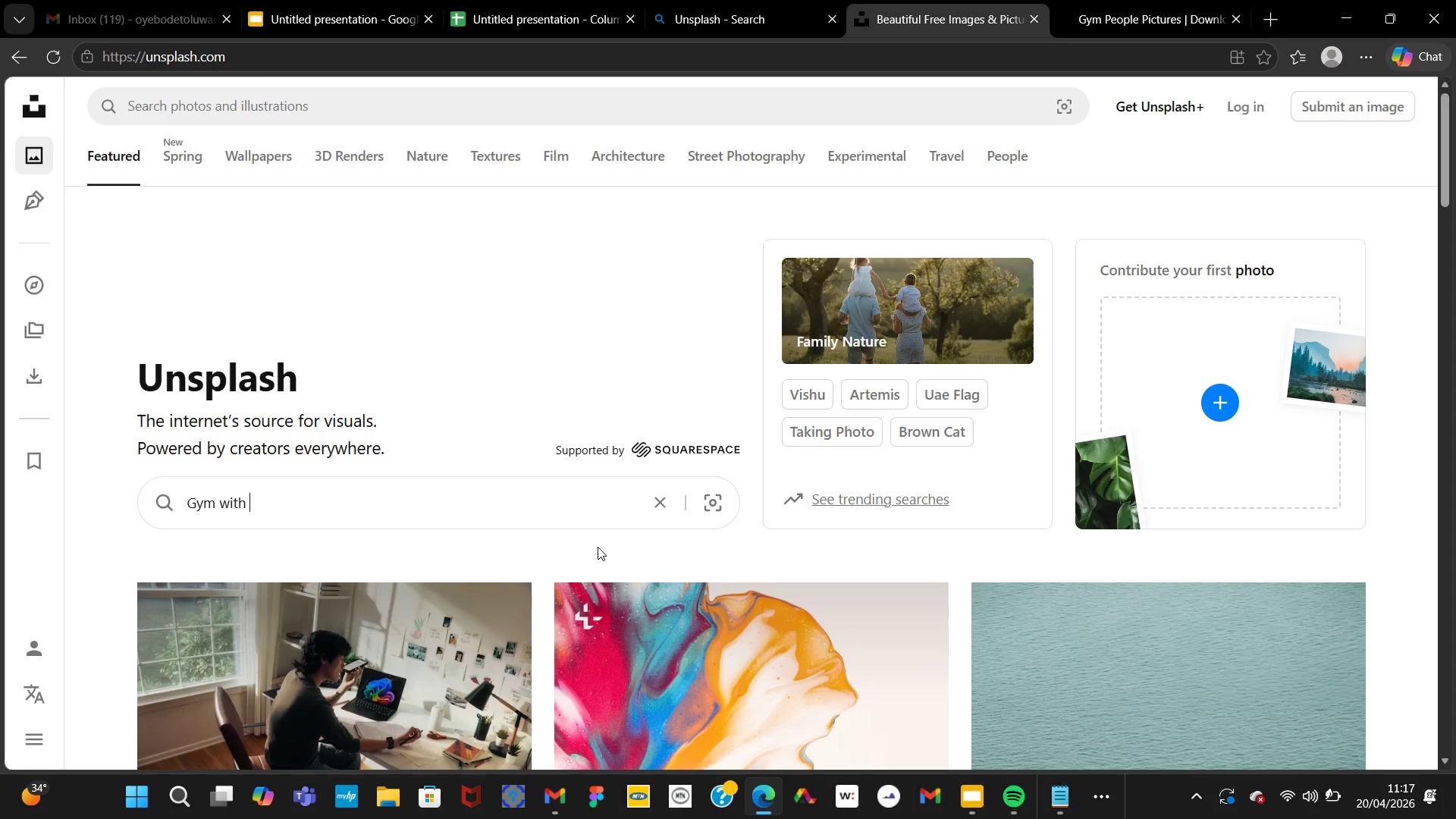 
type(music speakers)
key(NumpadEnter)
 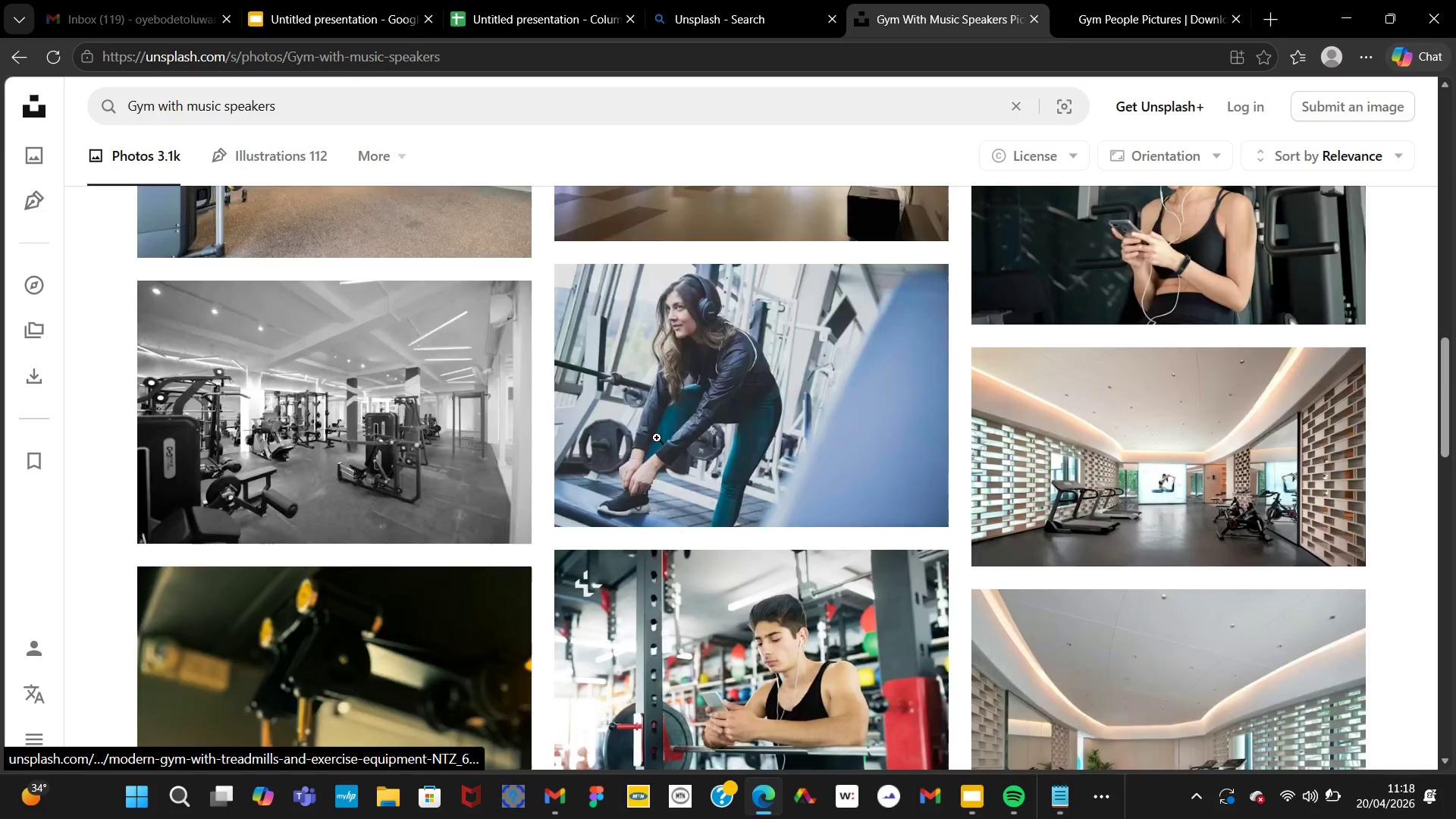 
wait(54.21)
 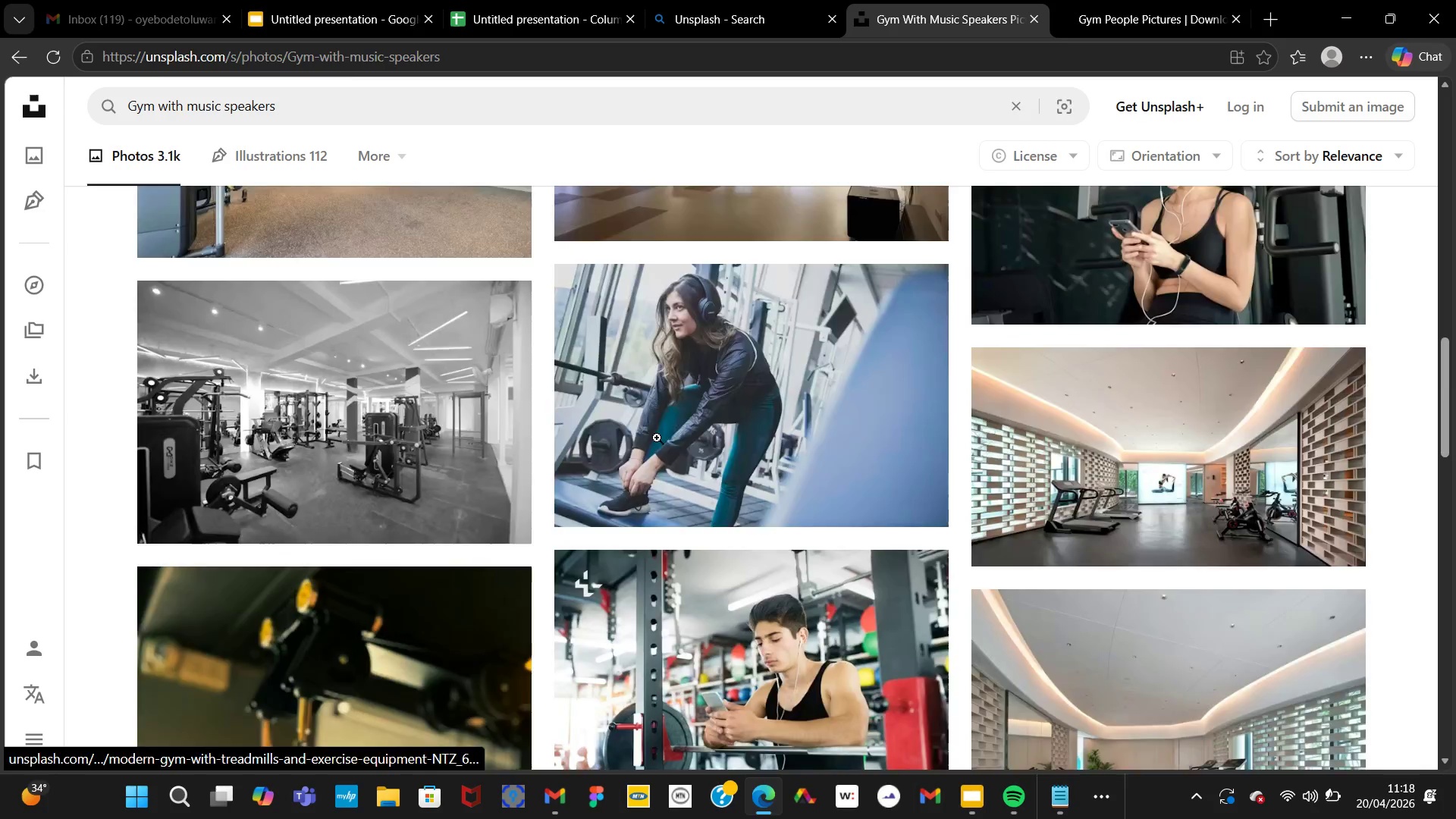 
mouse_move([944, 686])
 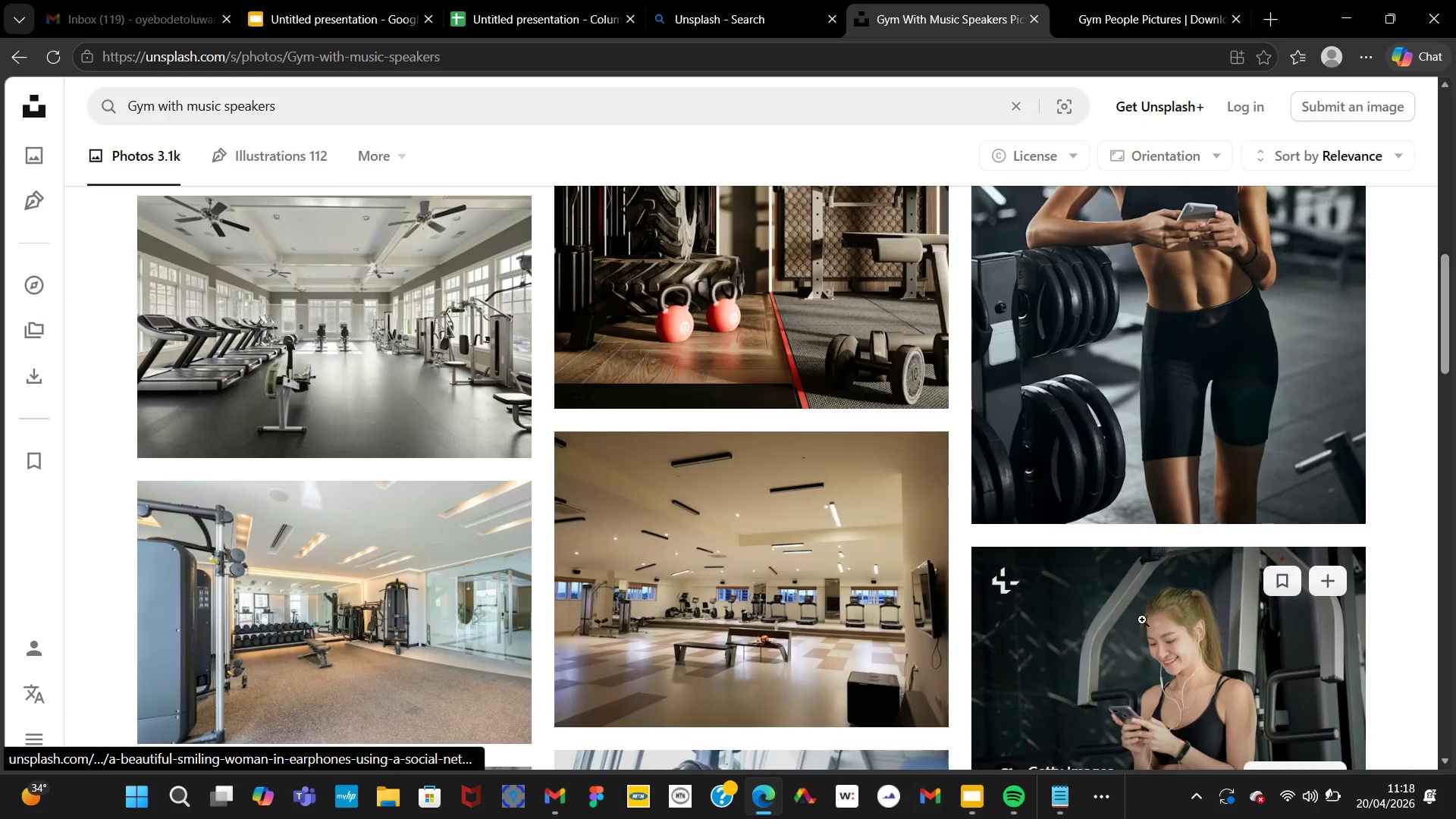 
mouse_move([990, 522])
 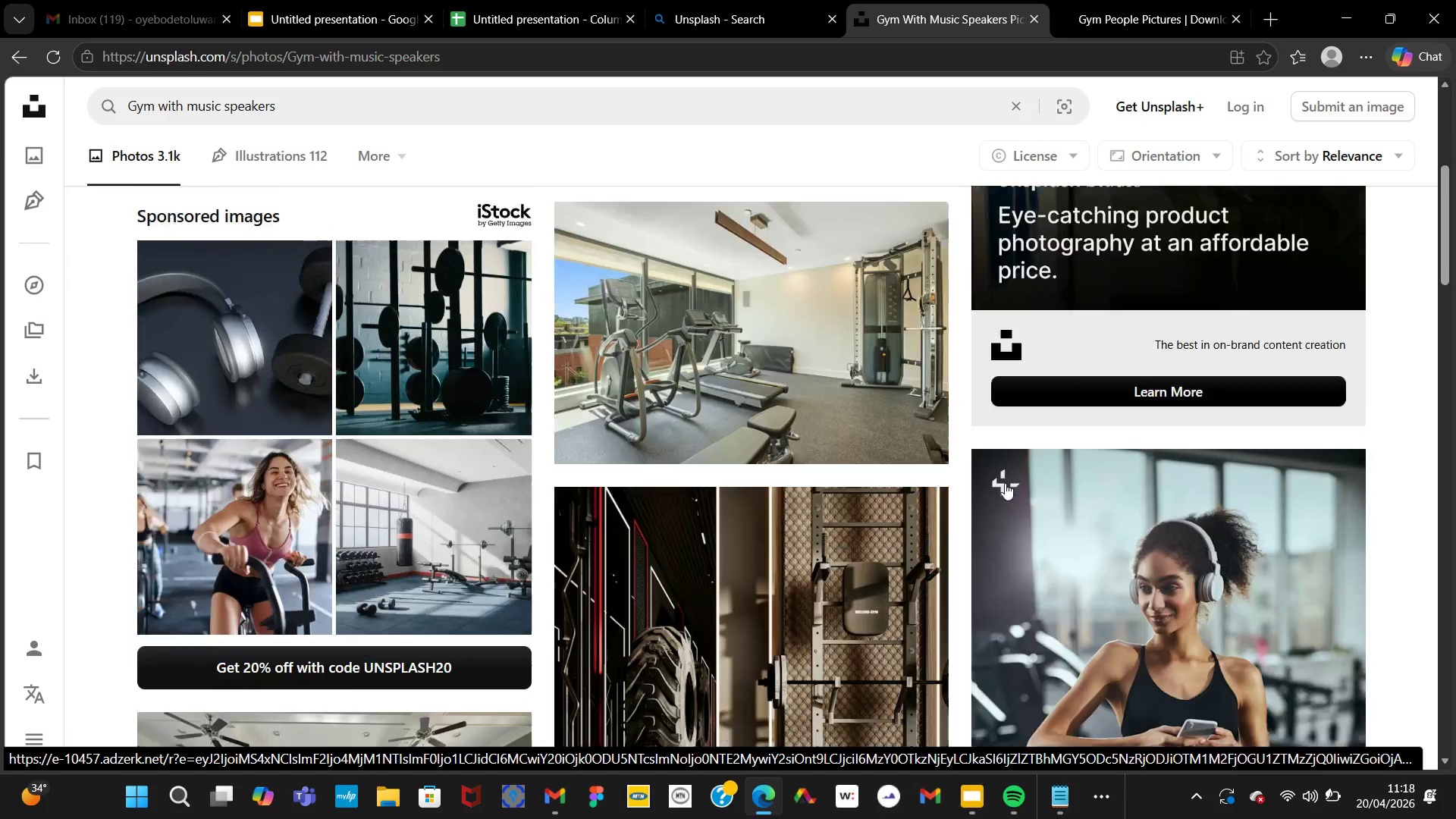 
wait(8.87)
 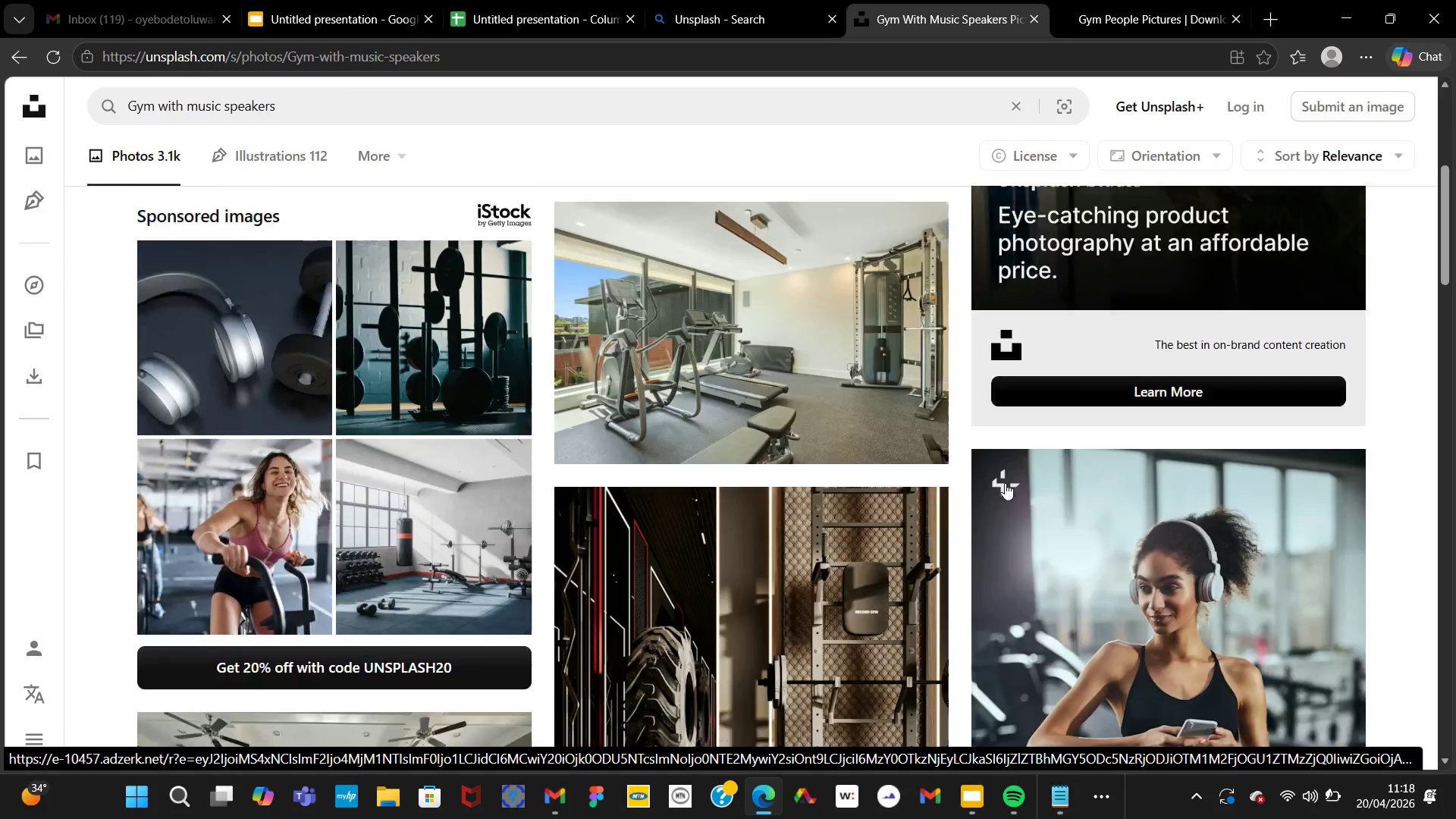 
left_click([809, 268])
 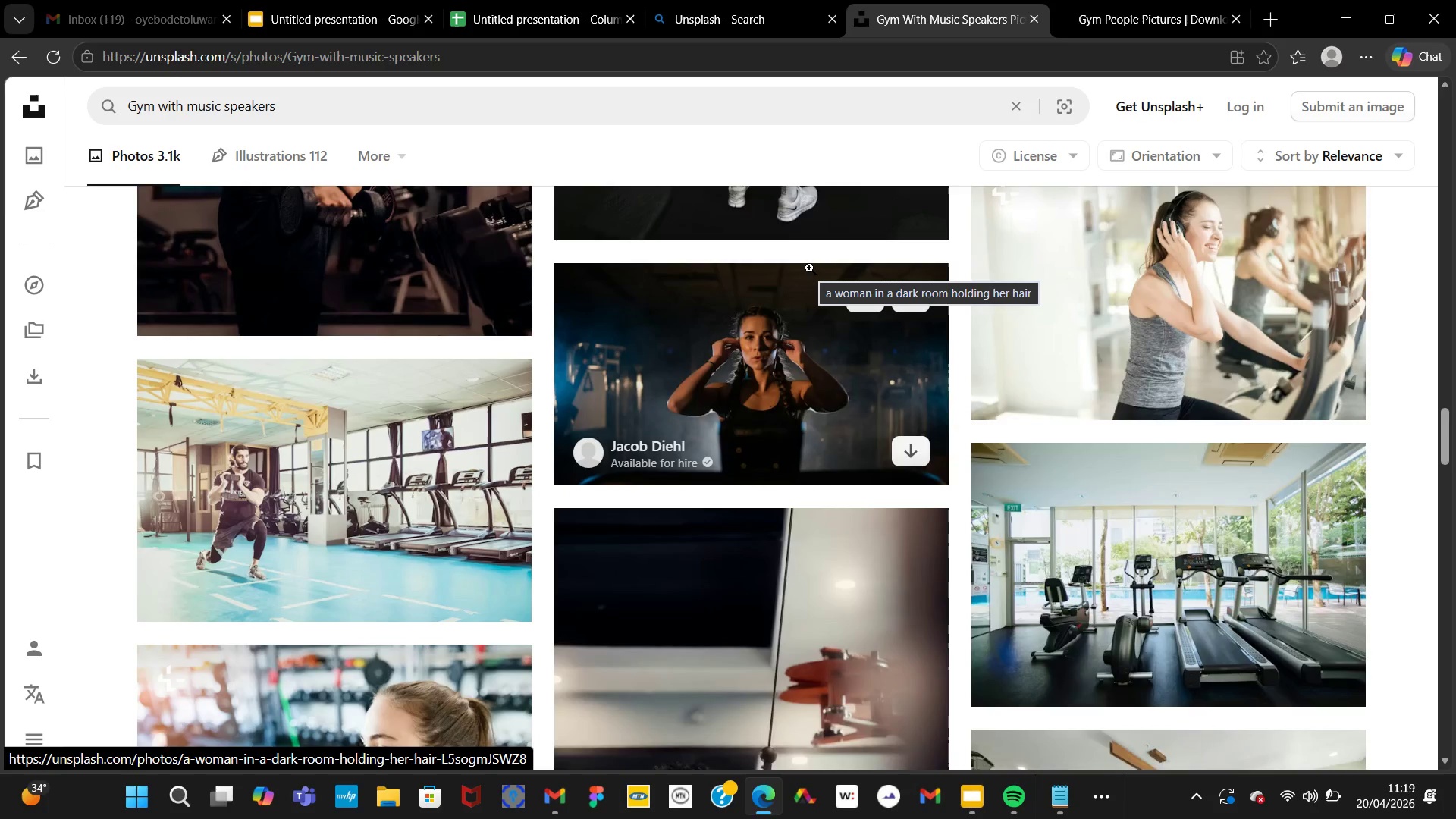 
wait(14.44)
 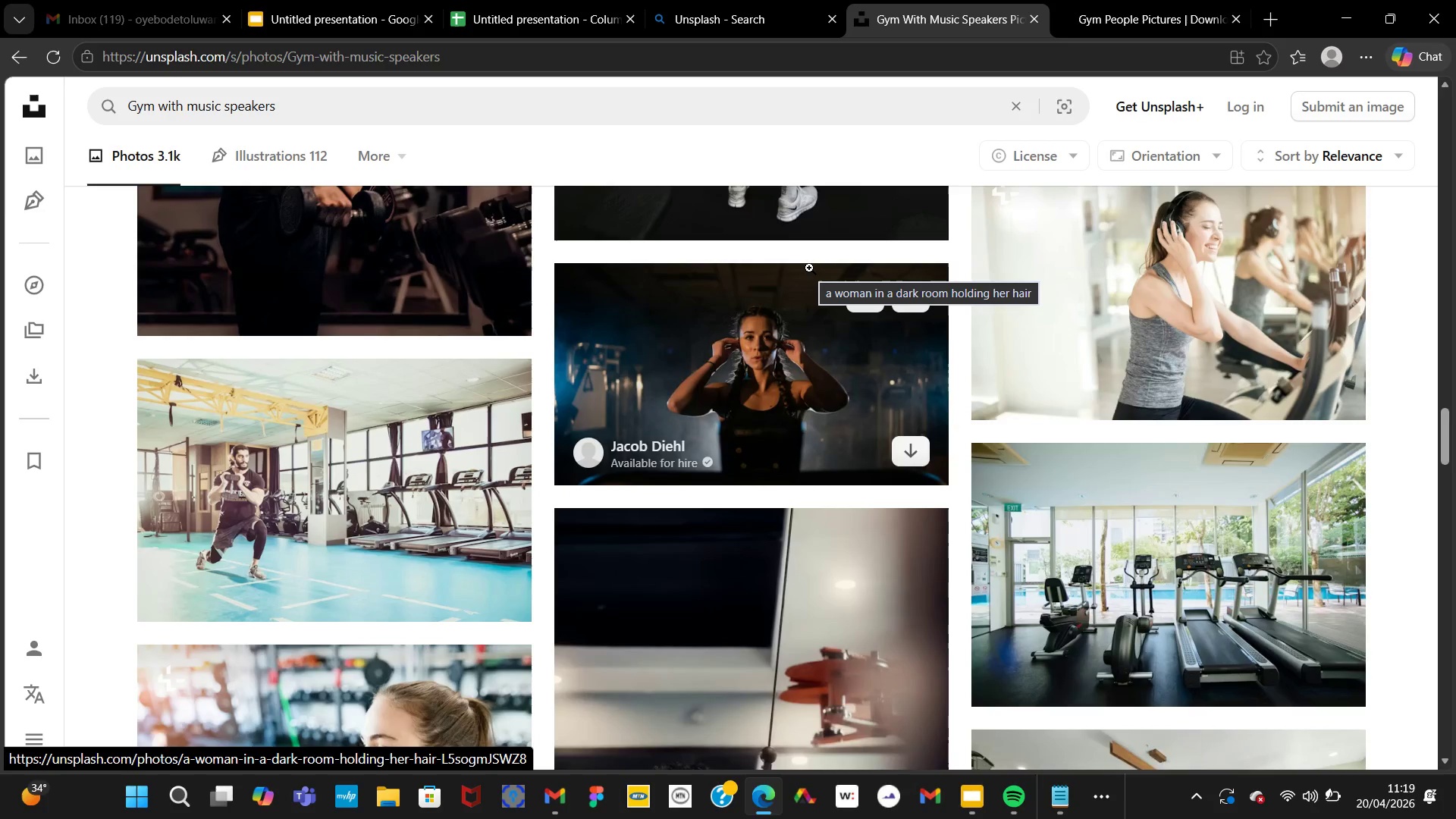 
left_click([489, 107])
 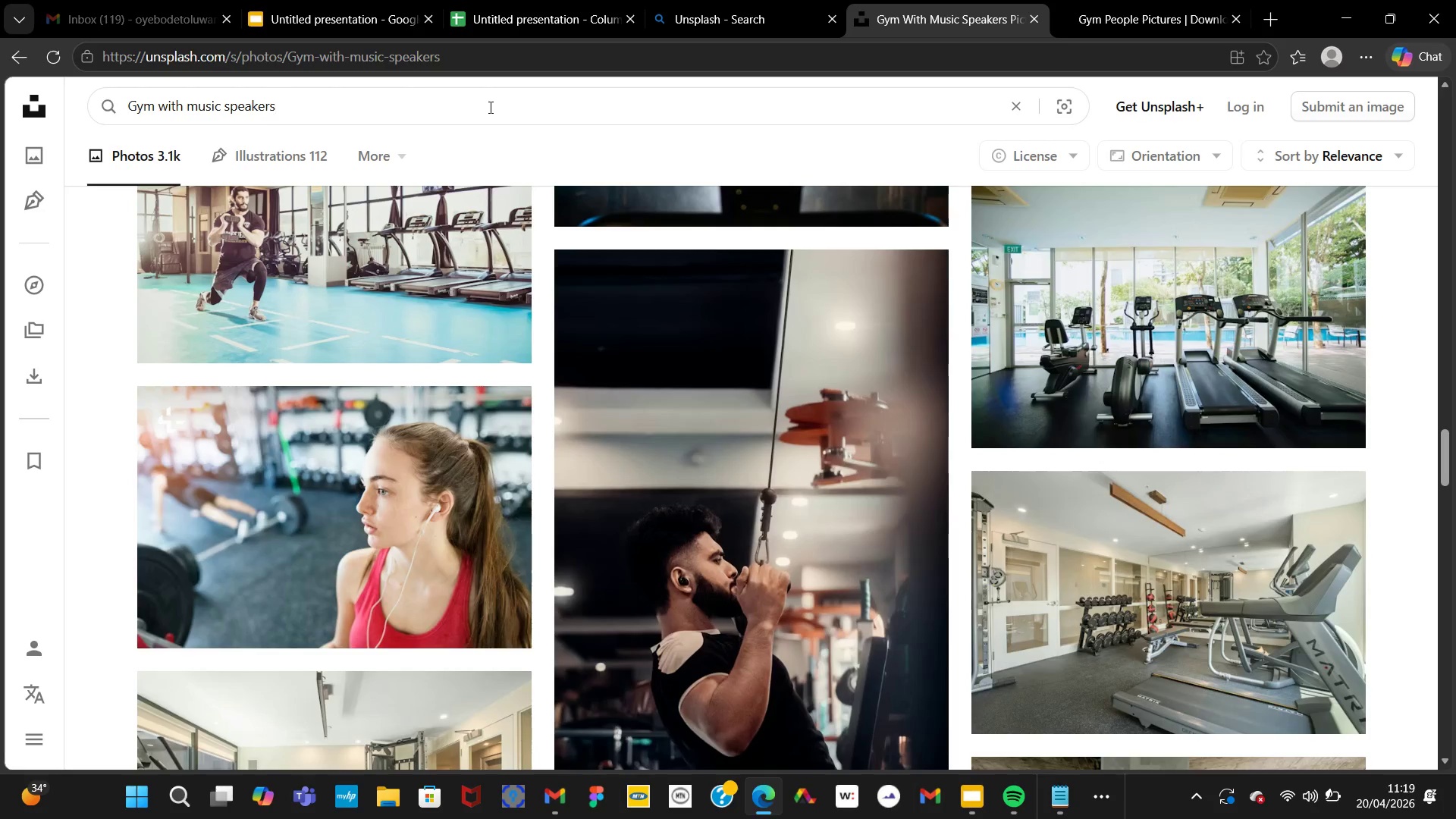 
hold_key(key=Backspace, duration=0.69)
 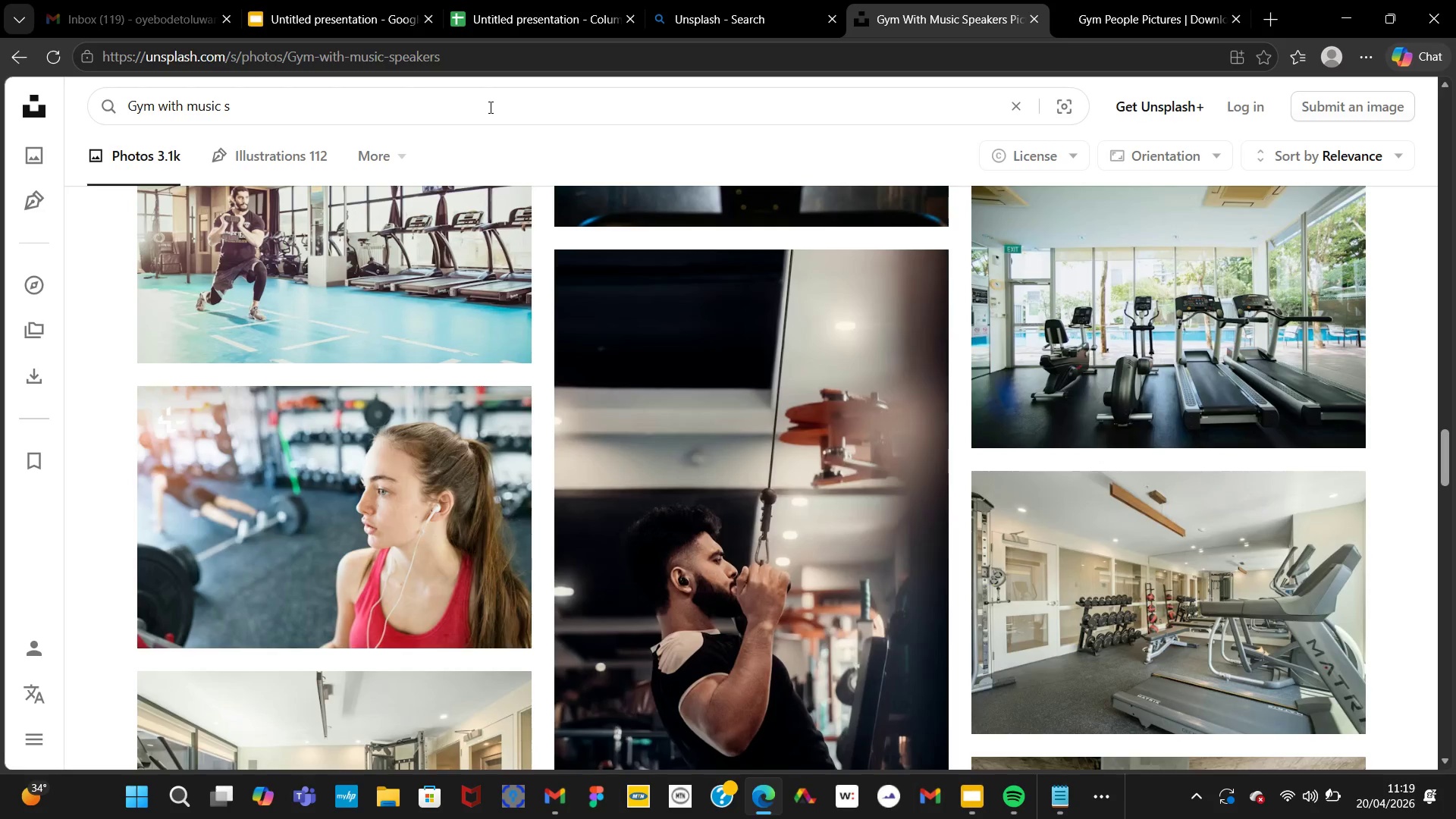 
key(Backspace)
 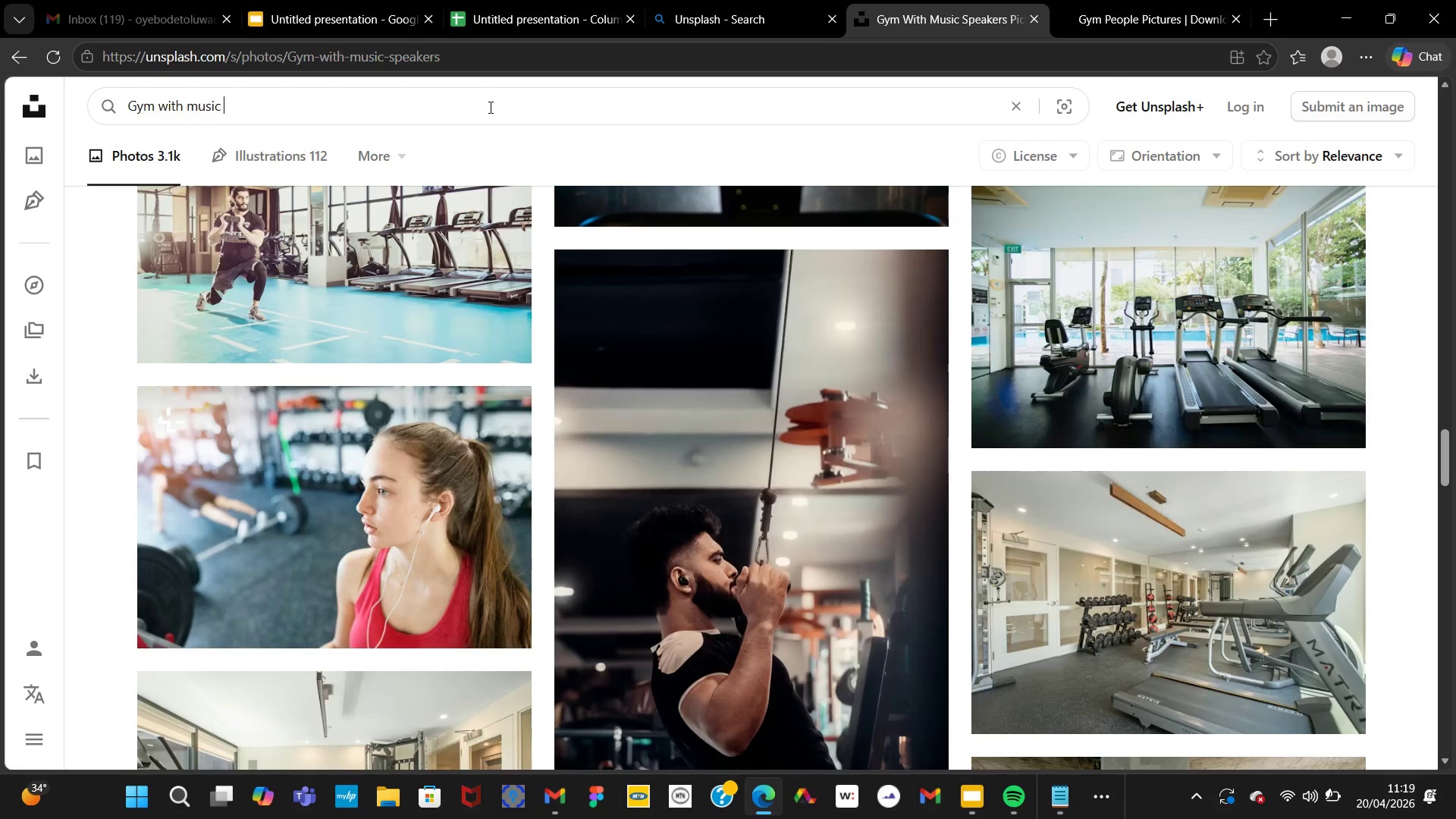 
key(NumpadEnter)
 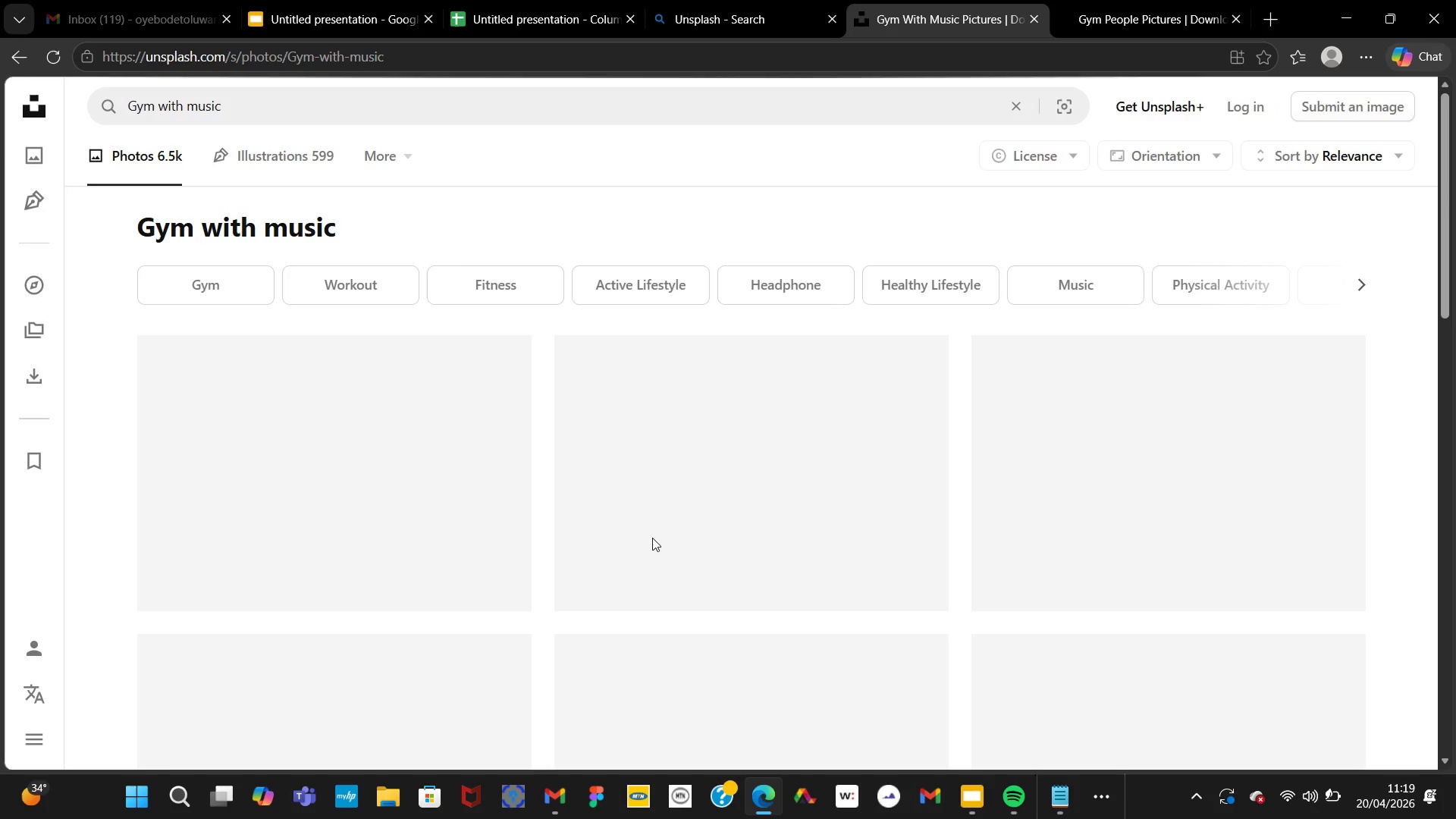 
mouse_move([1323, 796])
 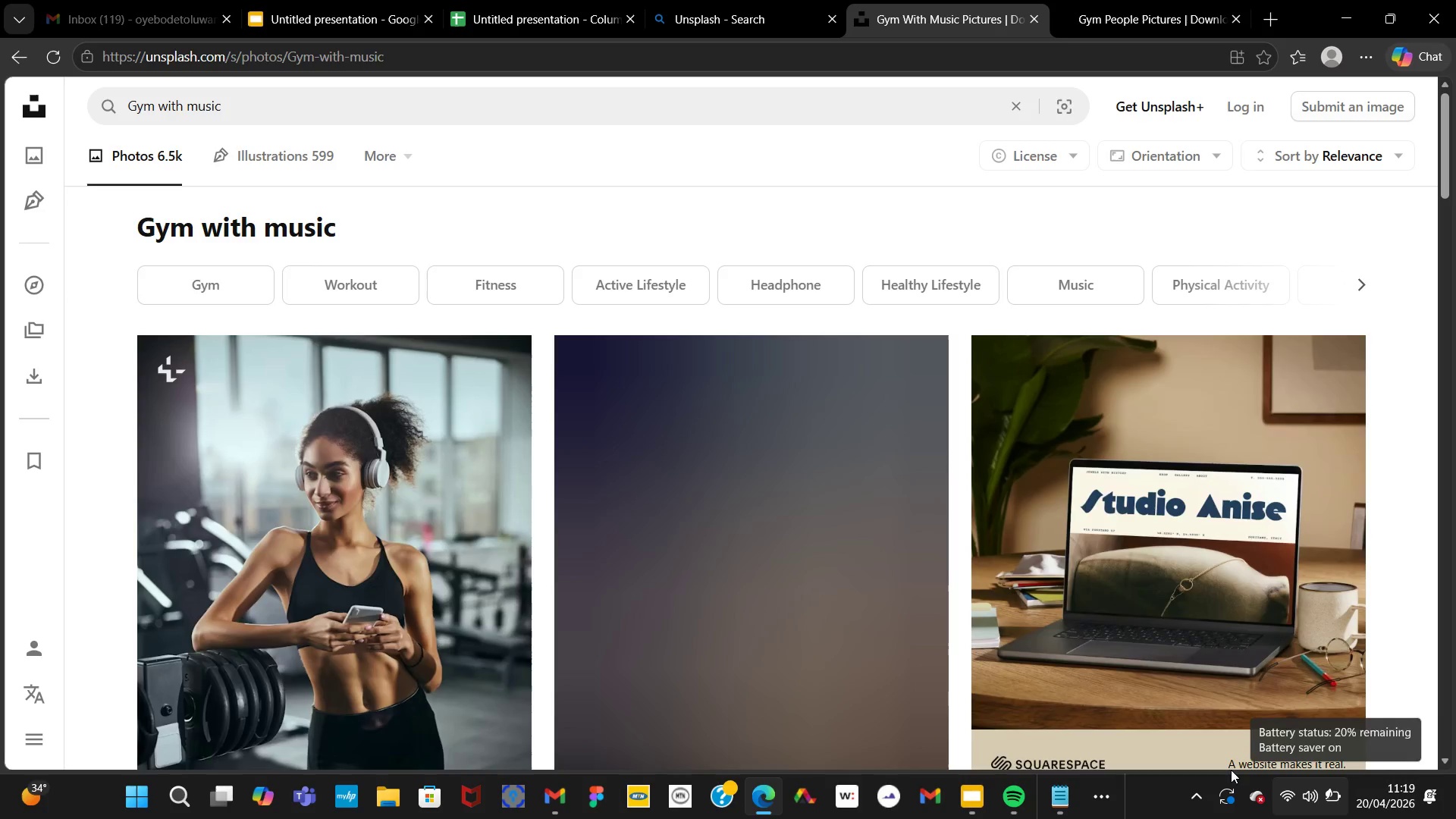 
mouse_move([777, 513])
 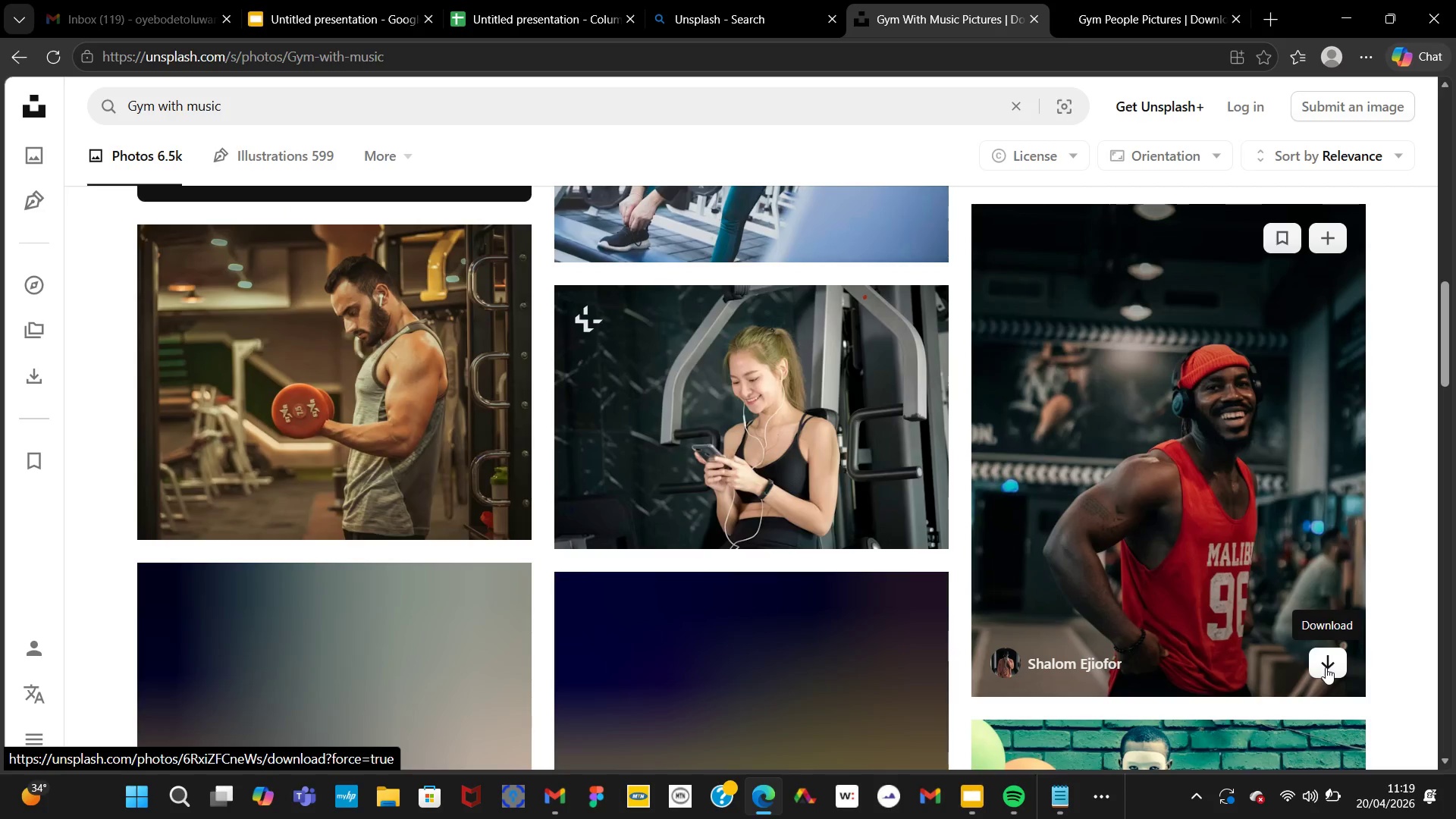 
left_click([1326, 666])
 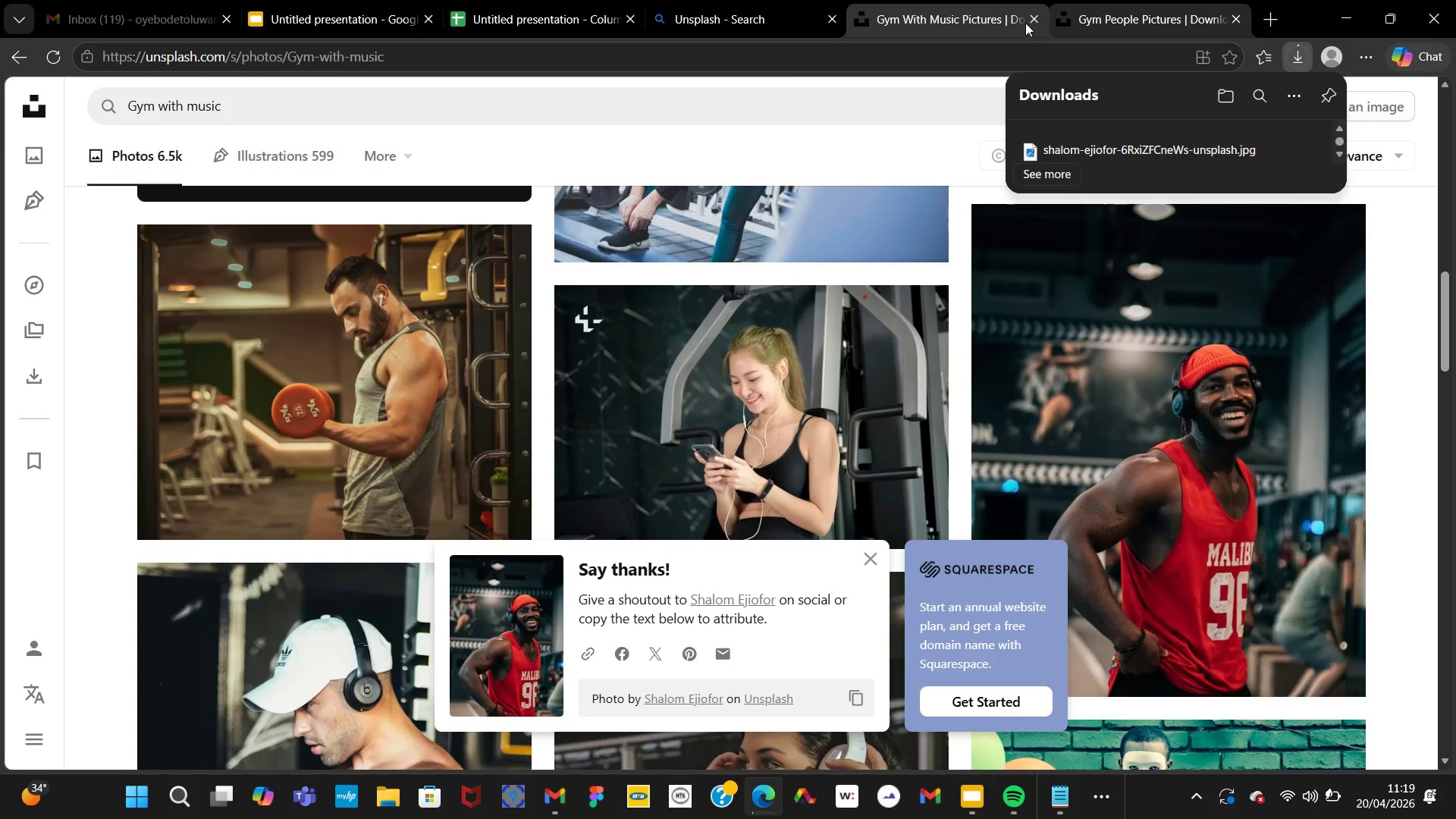 
left_click([353, 9])
 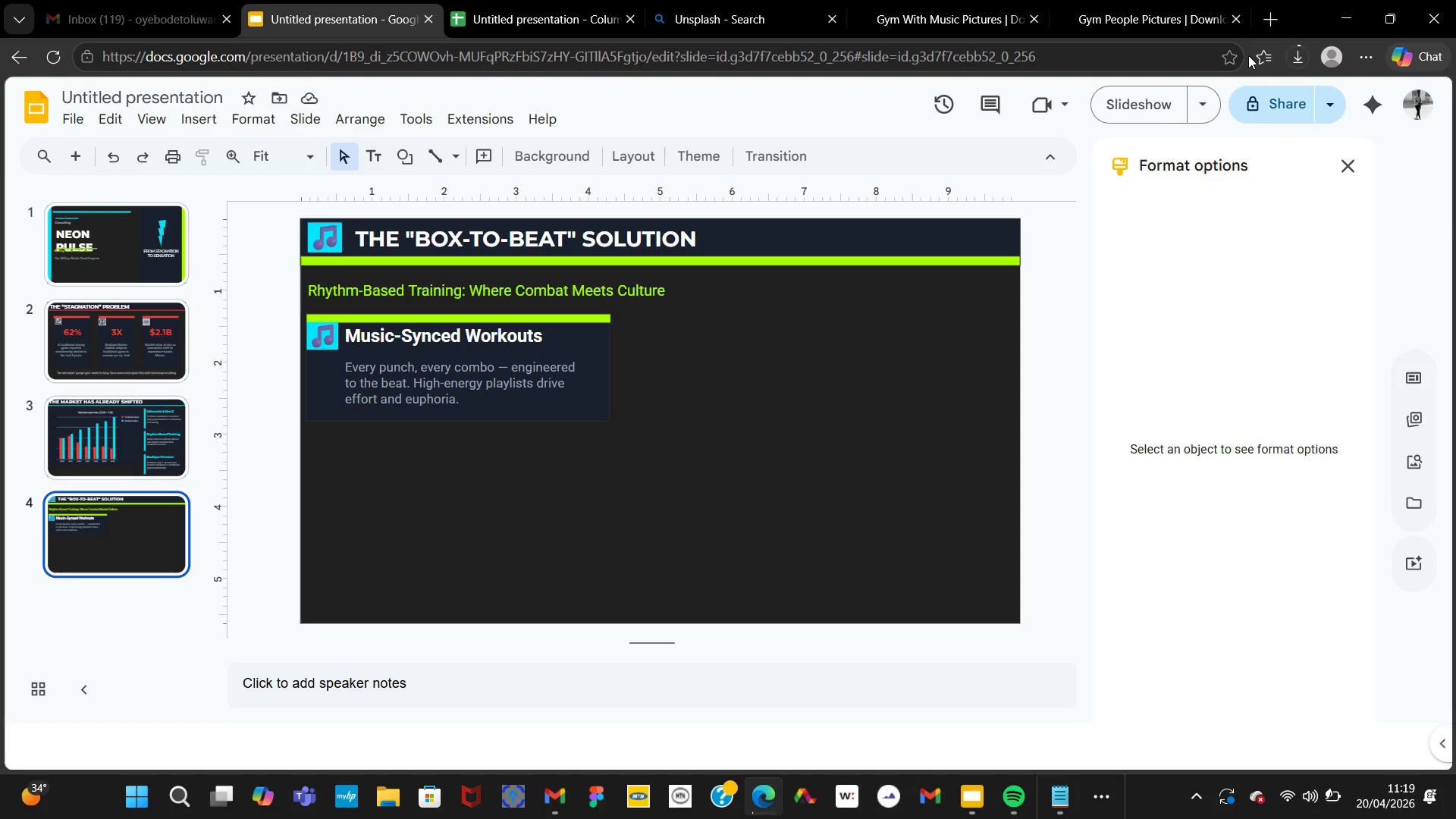 
wait(5.34)
 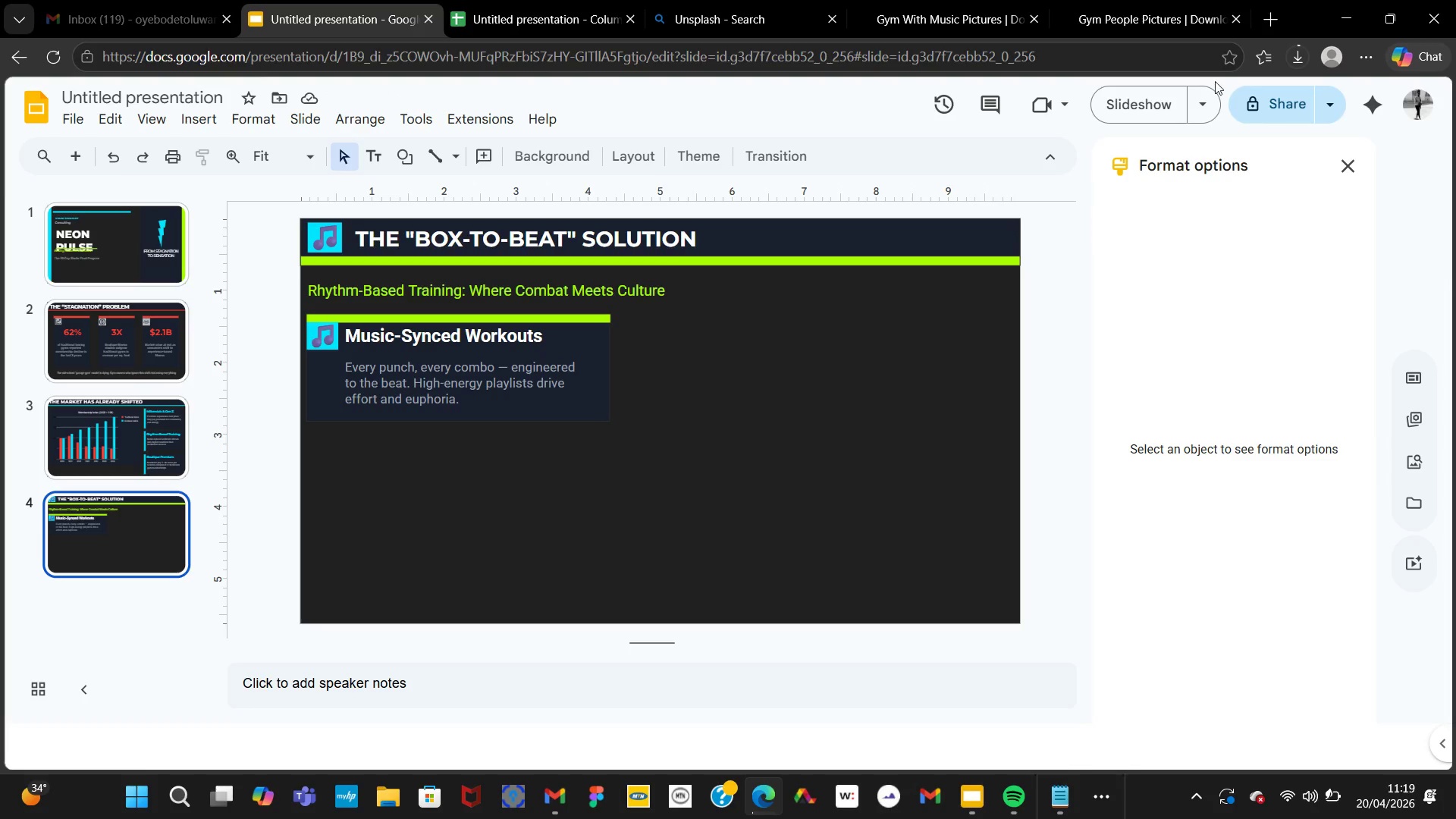 
mouse_move([1288, 77])
 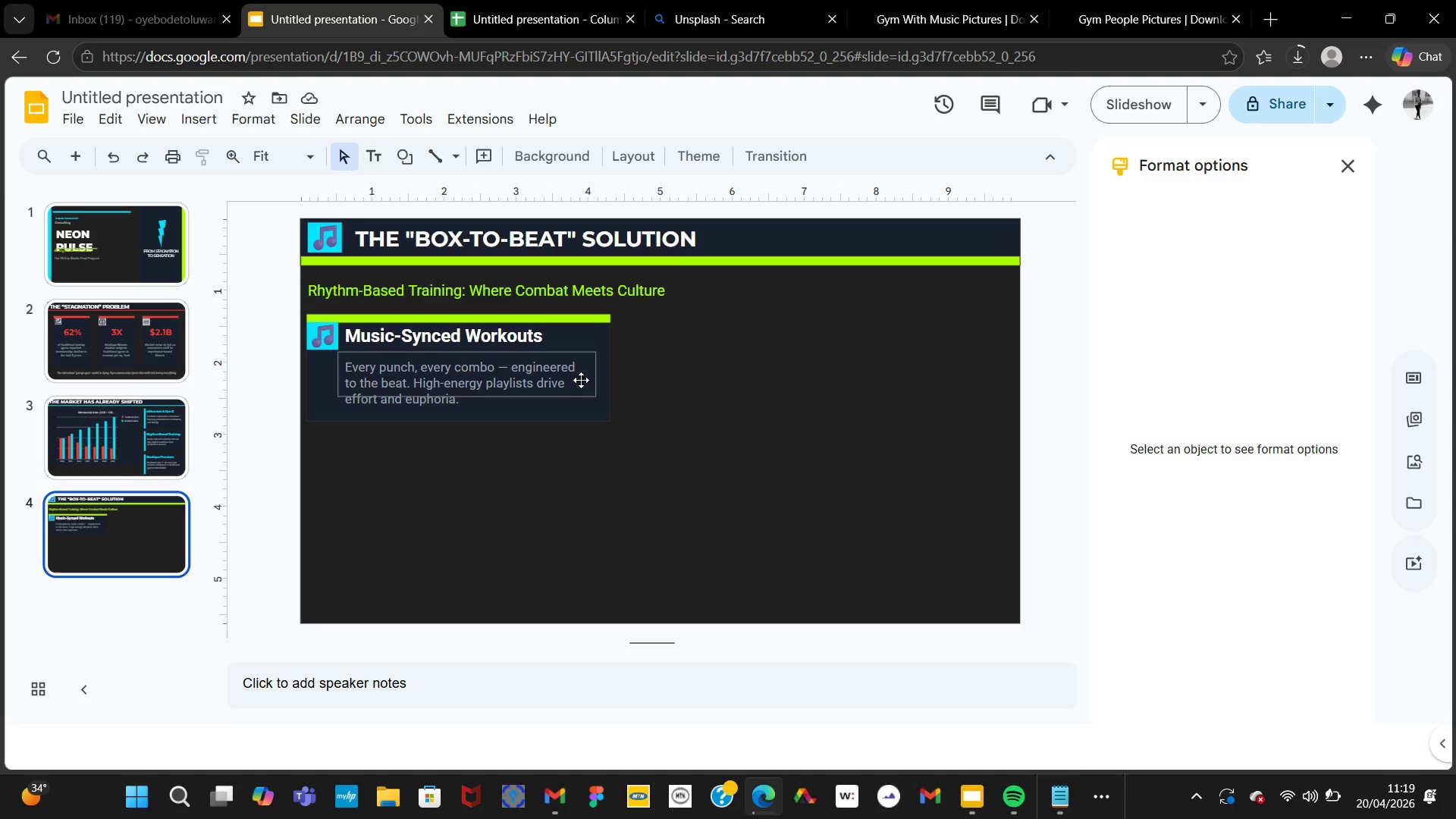 
left_click_drag(start_coordinate=[626, 415], to_coordinate=[312, 313])
 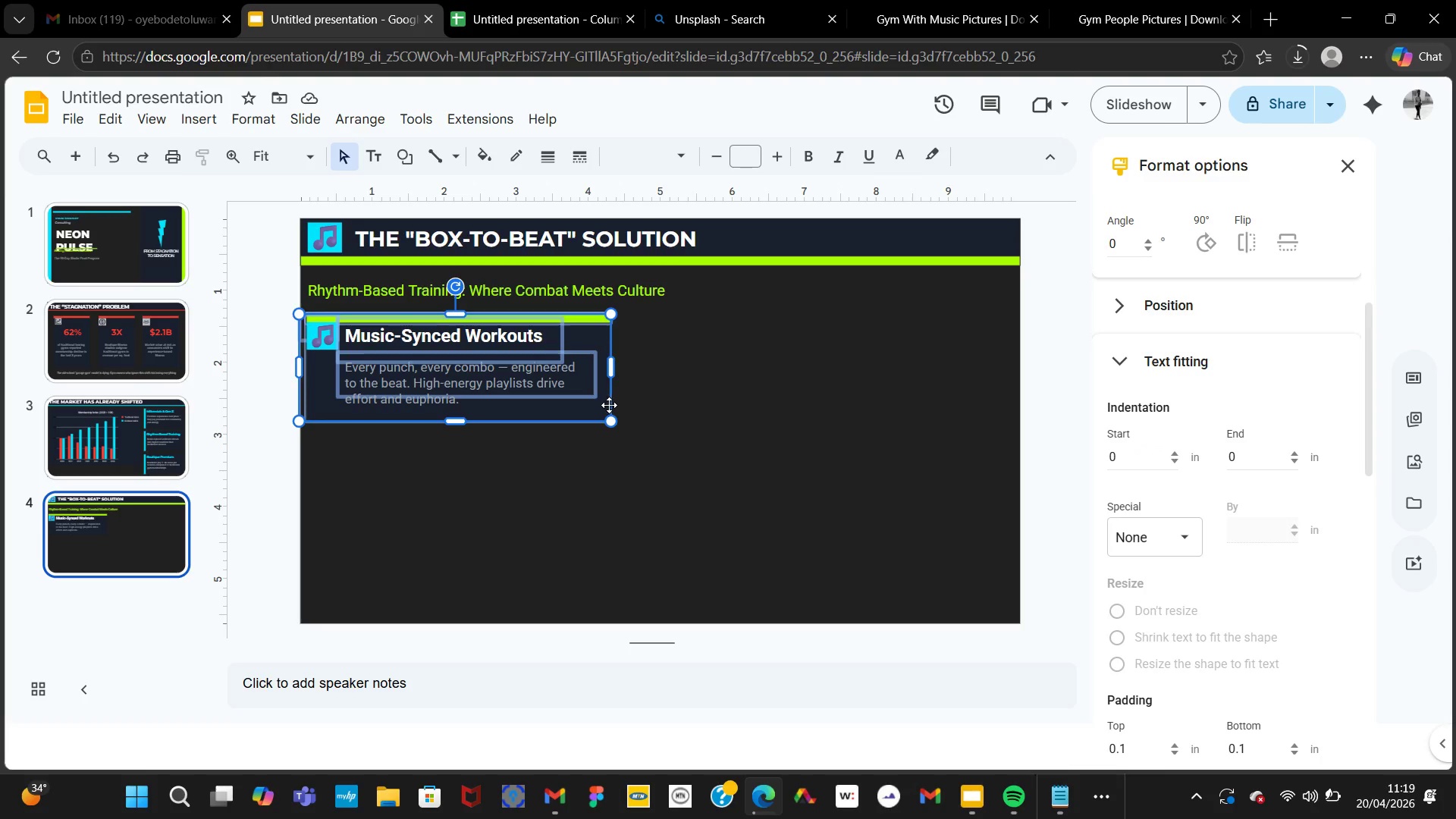 
right_click([595, 410])
 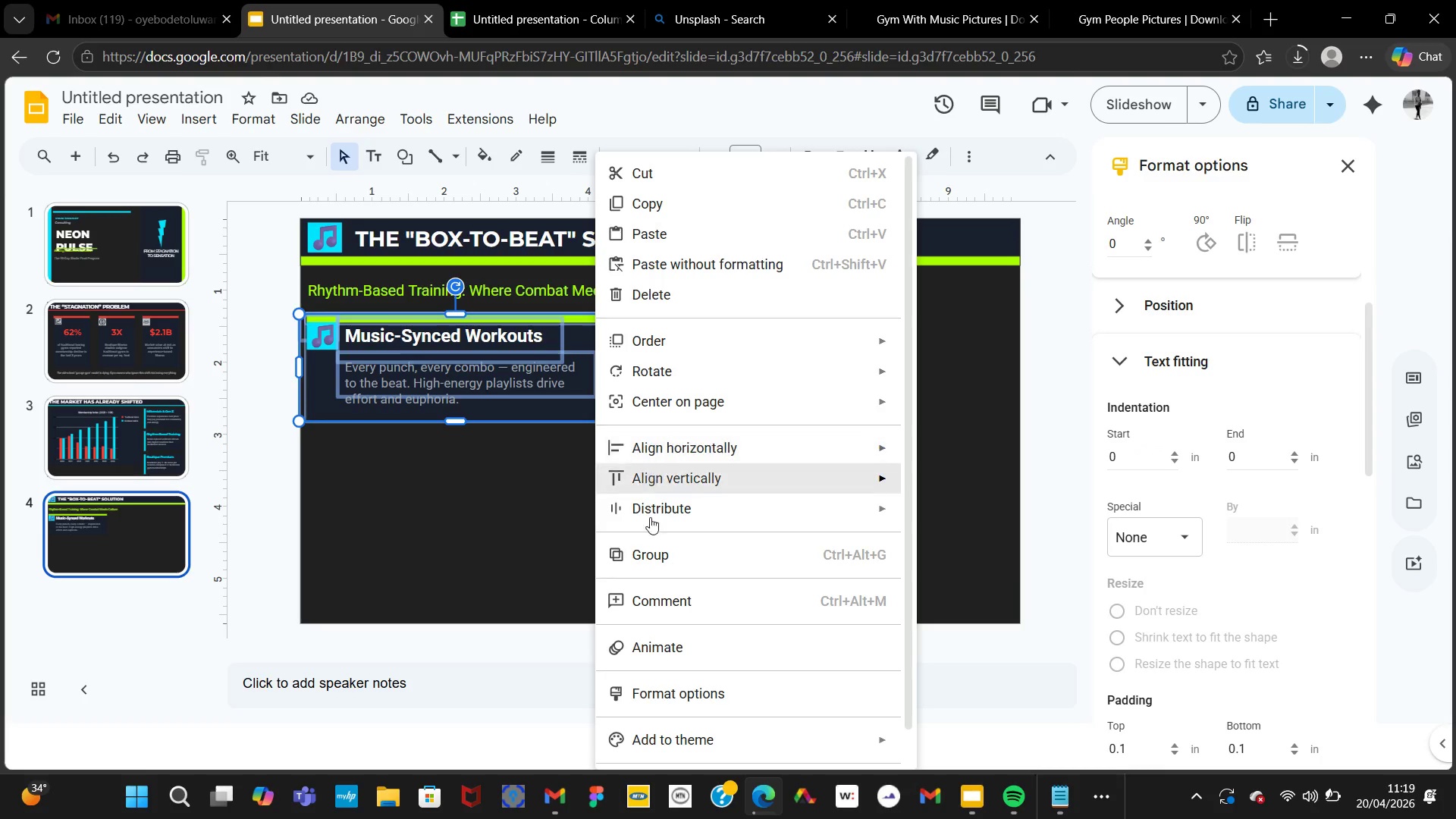 
left_click([657, 545])
 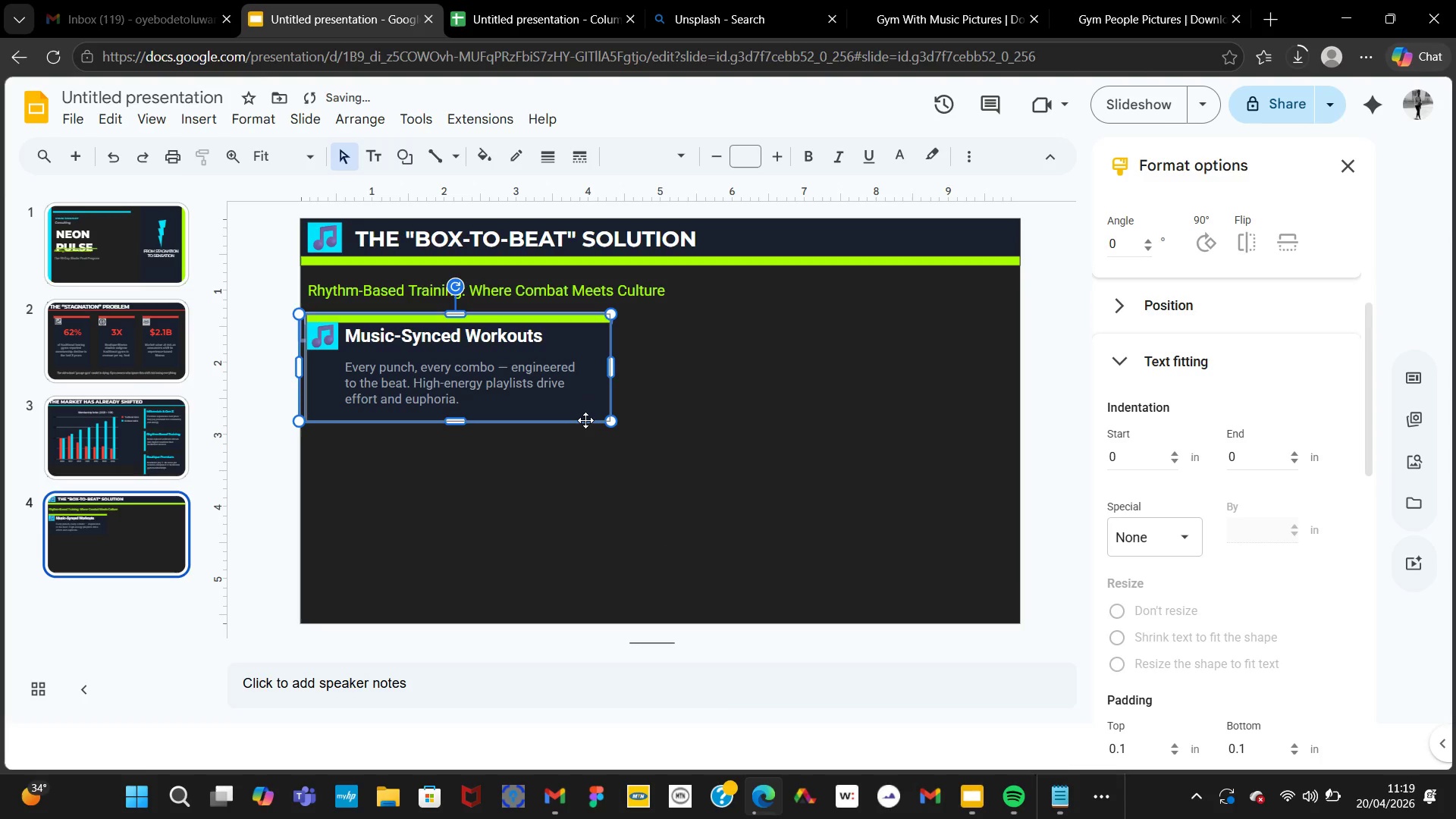 
right_click([585, 420])
 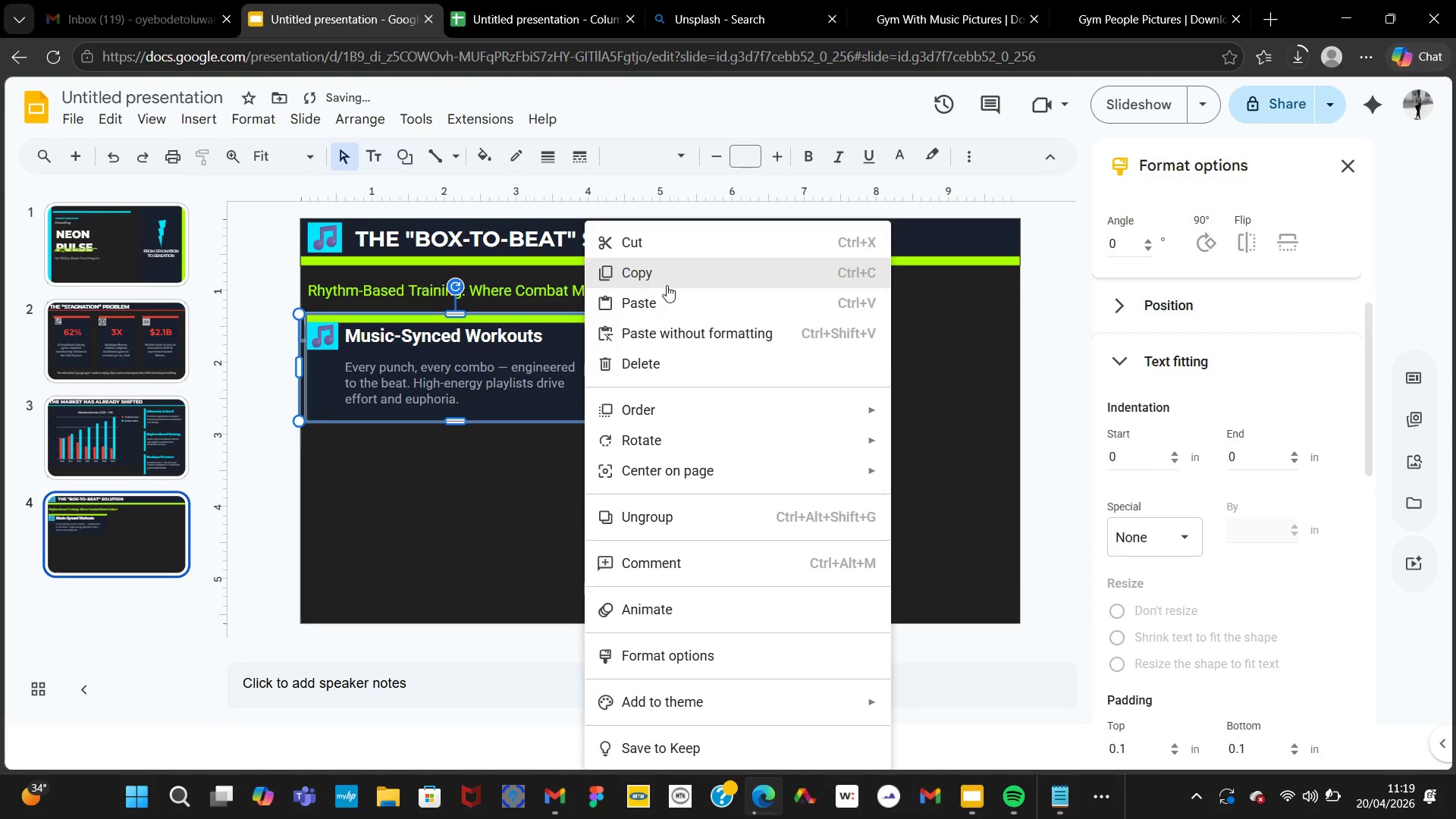 
left_click([667, 284])
 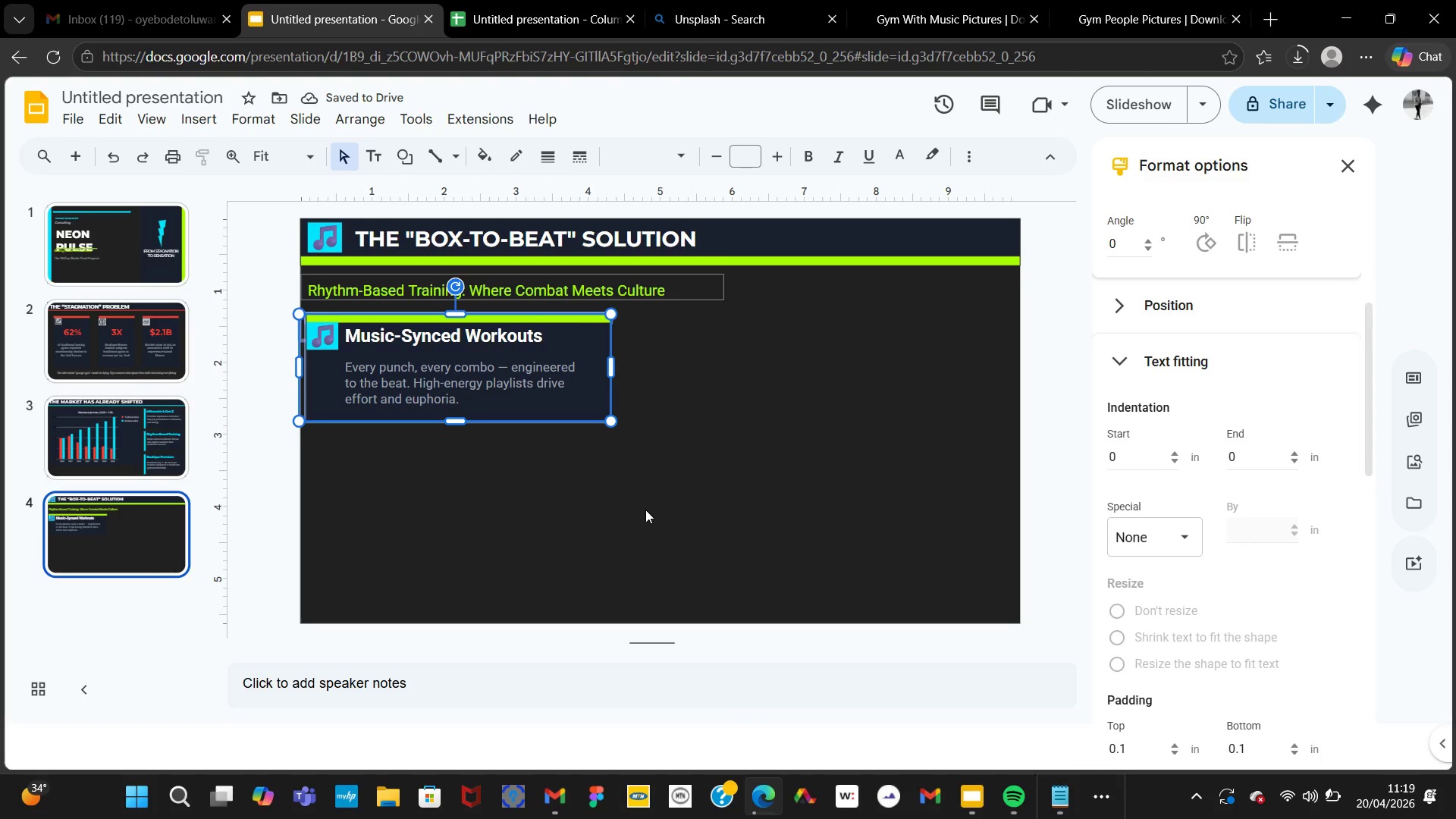 
key(Control+V)
 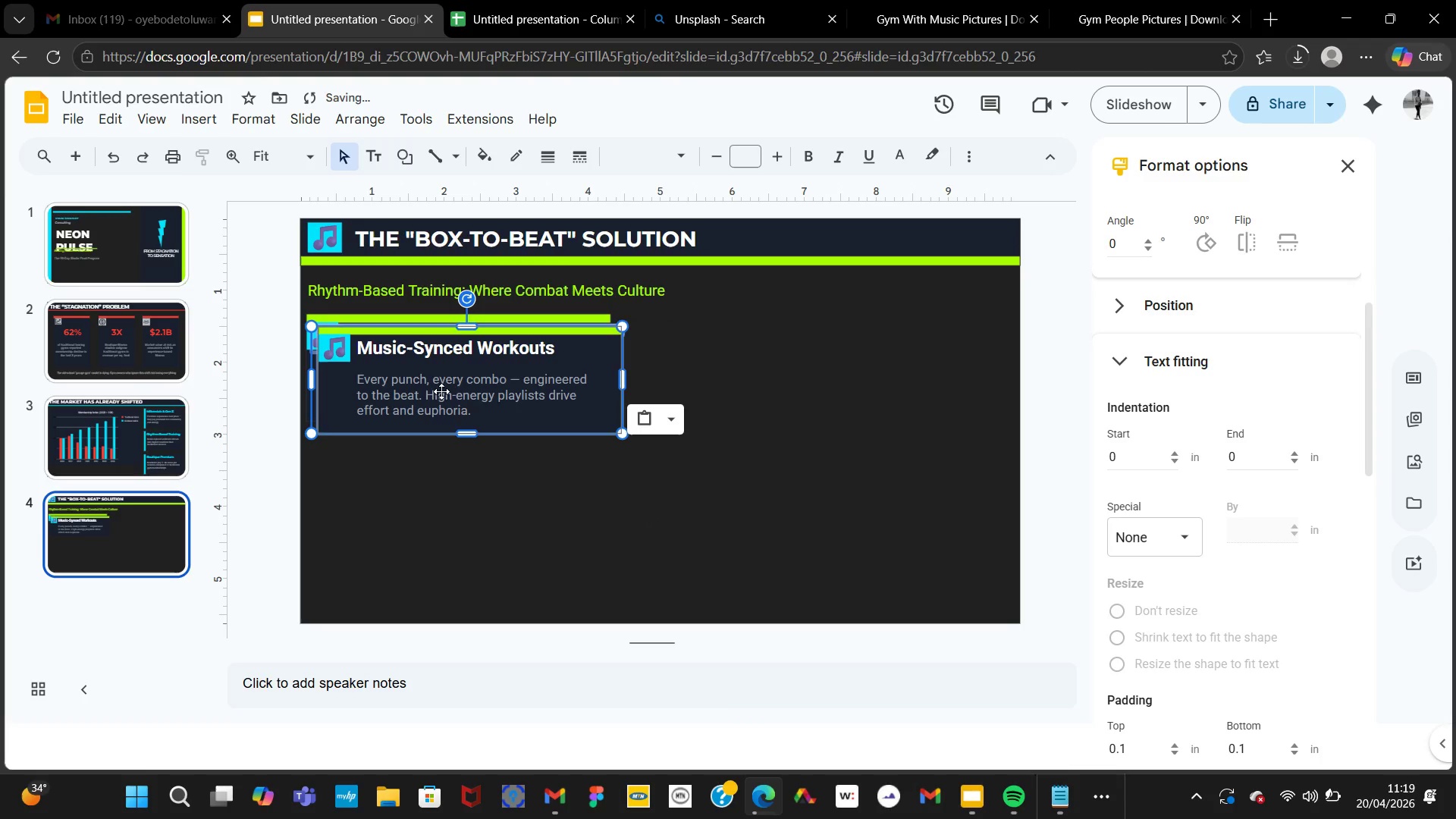 
left_click_drag(start_coordinate=[448, 381], to_coordinate=[454, 532])
 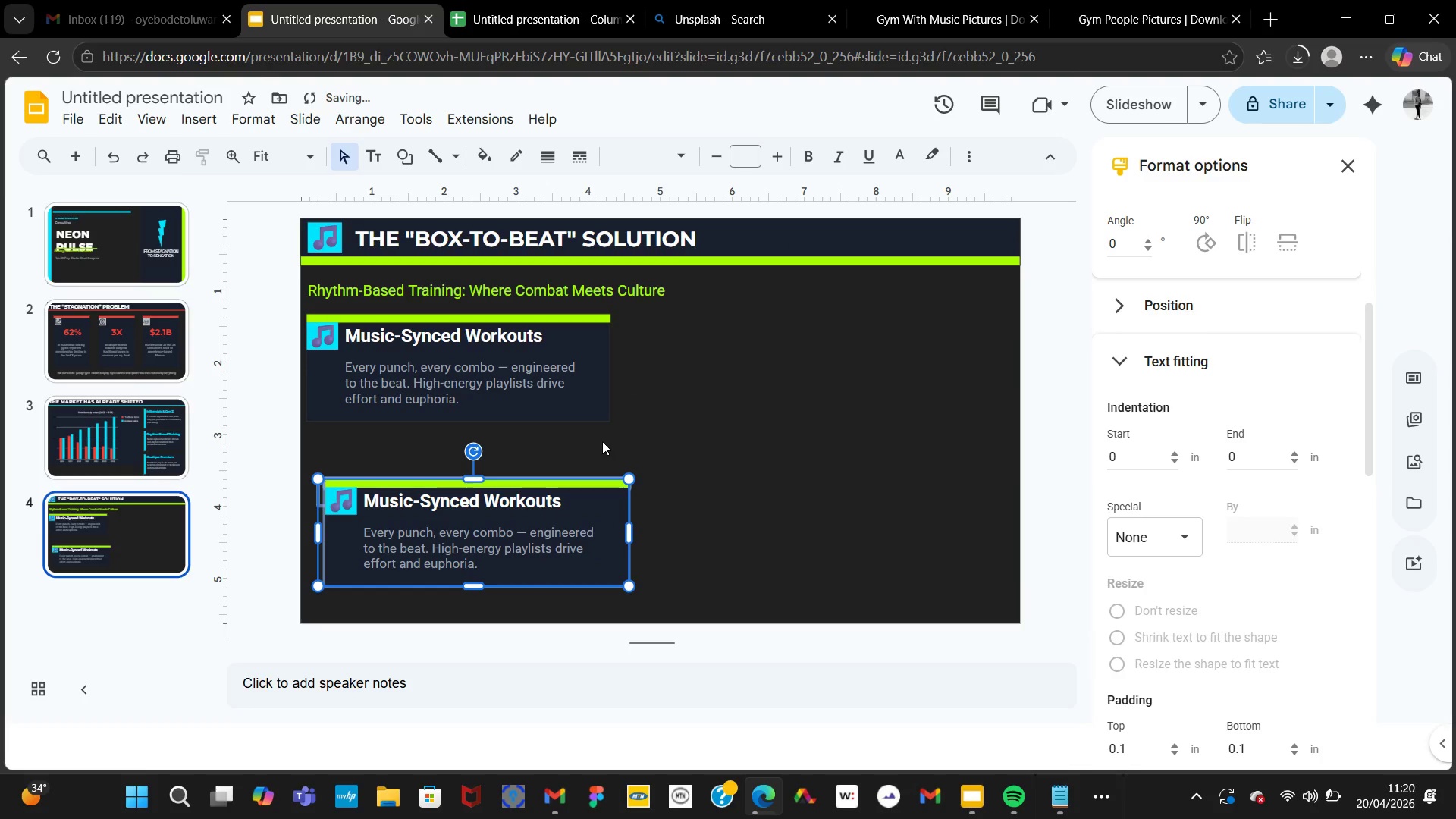 
key(Control+V)
 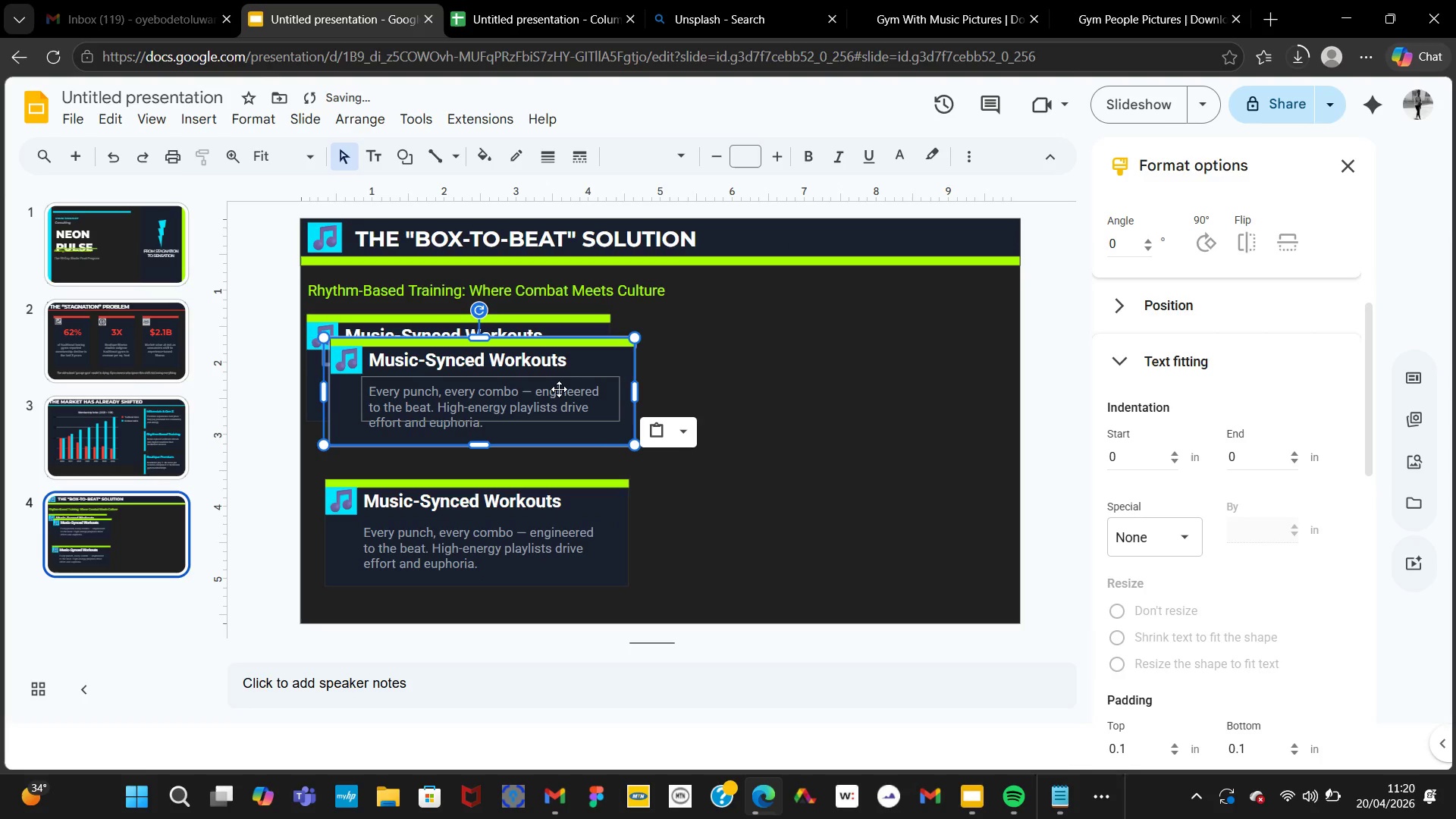 
left_click([559, 389])
 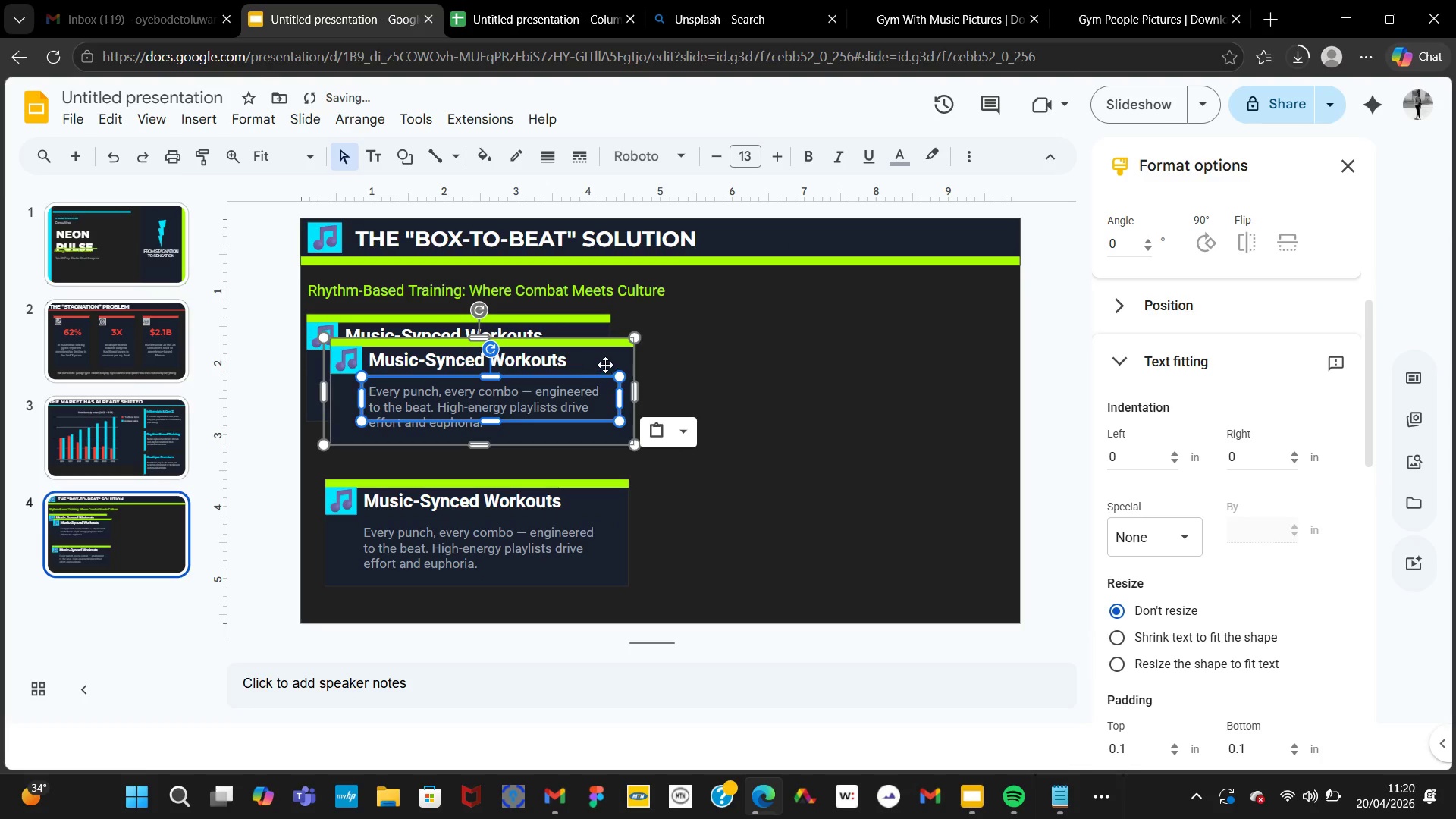 
left_click_drag(start_coordinate=[607, 363], to_coordinate=[926, 343])
 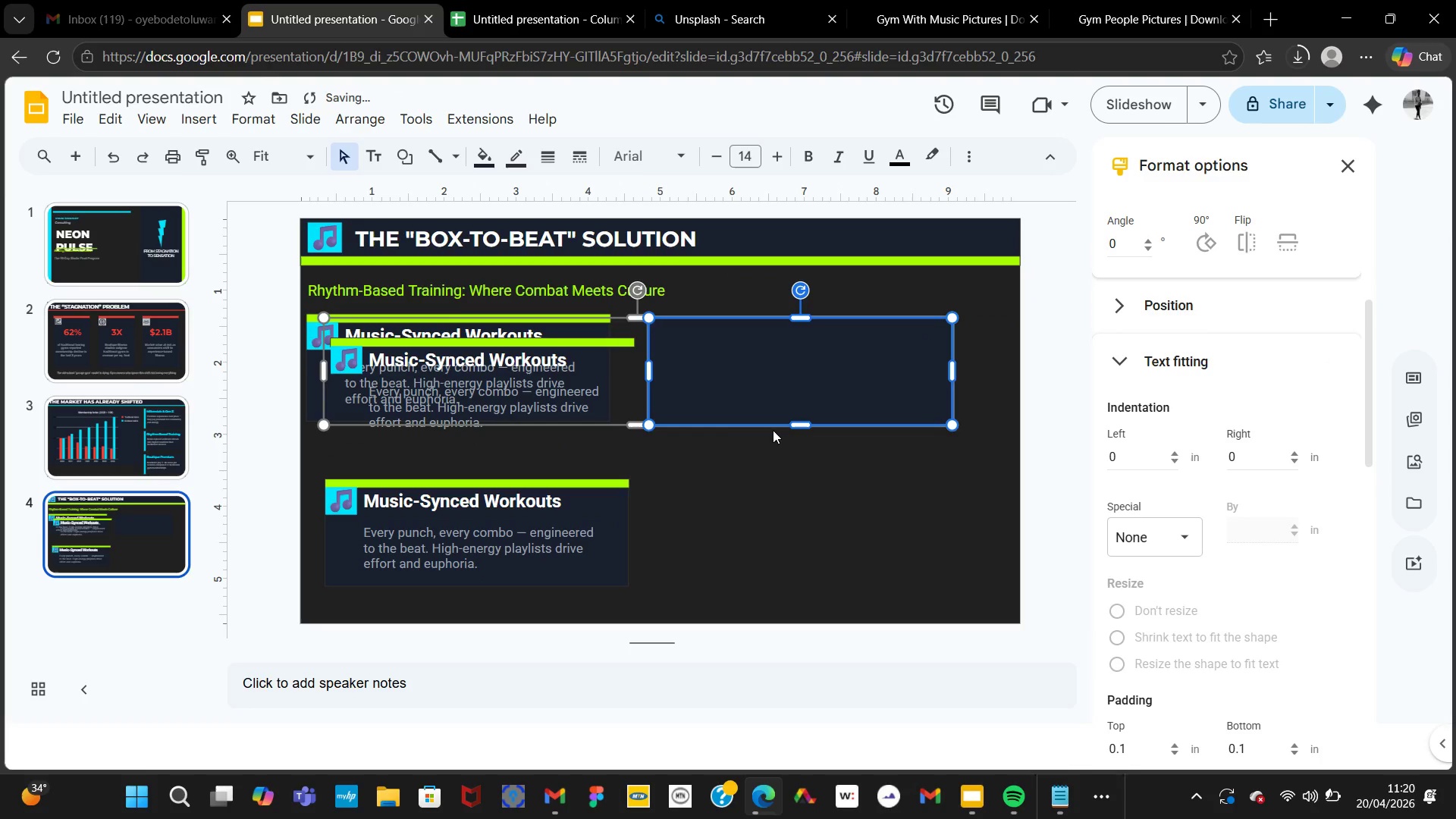 
key(Control+Z)
 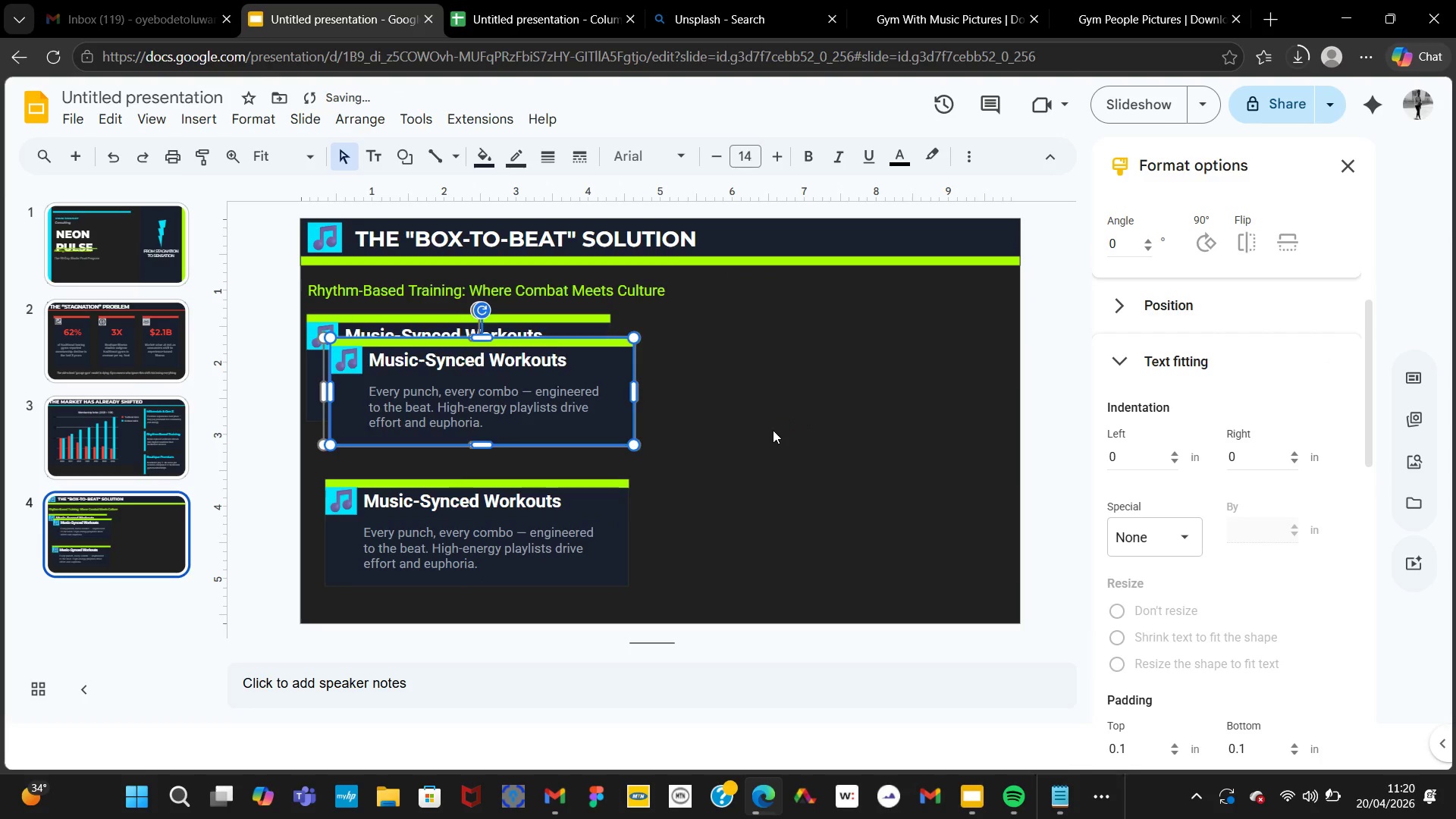 
key(Control+Z)
 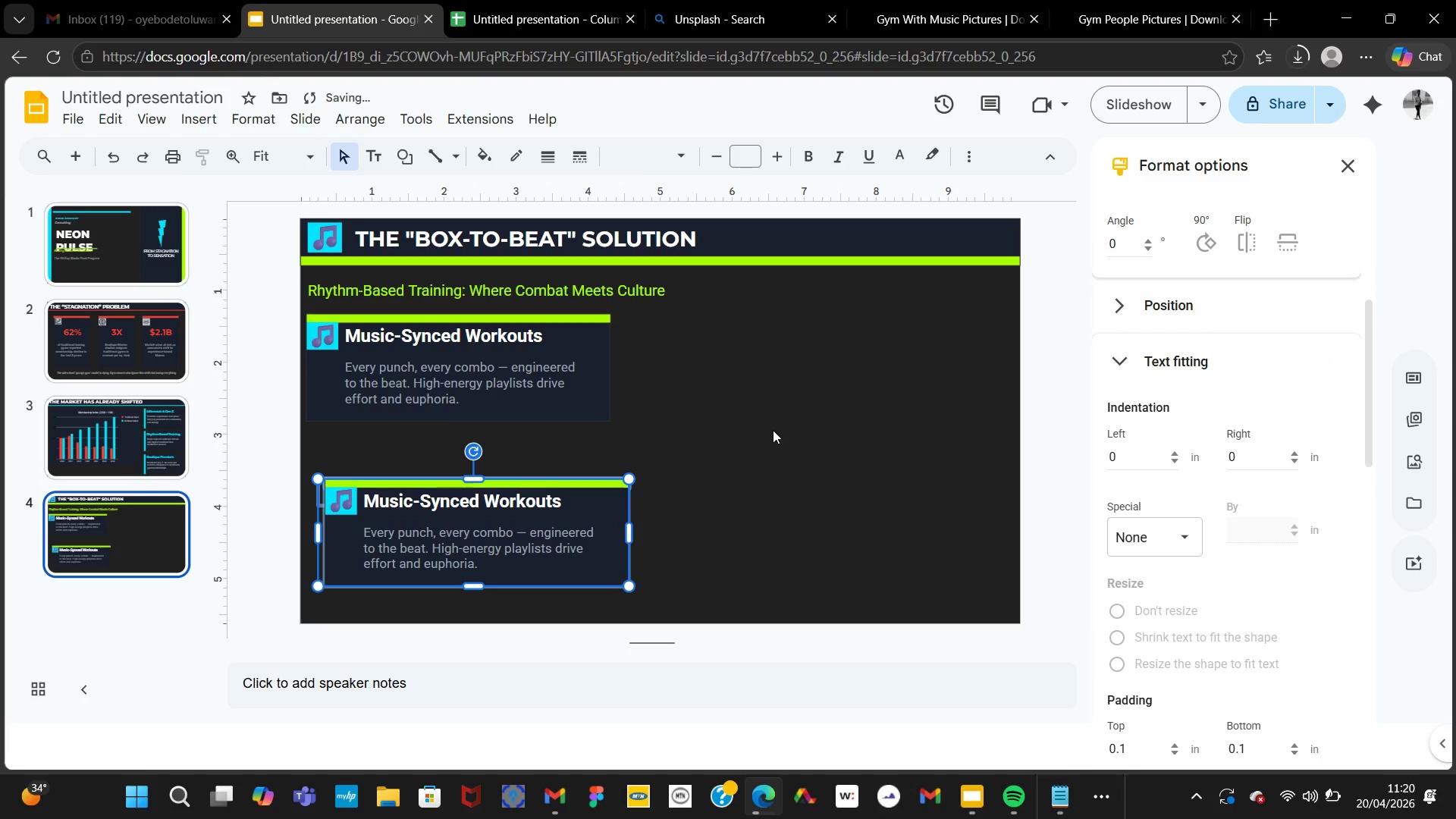 
key(Control+V)
 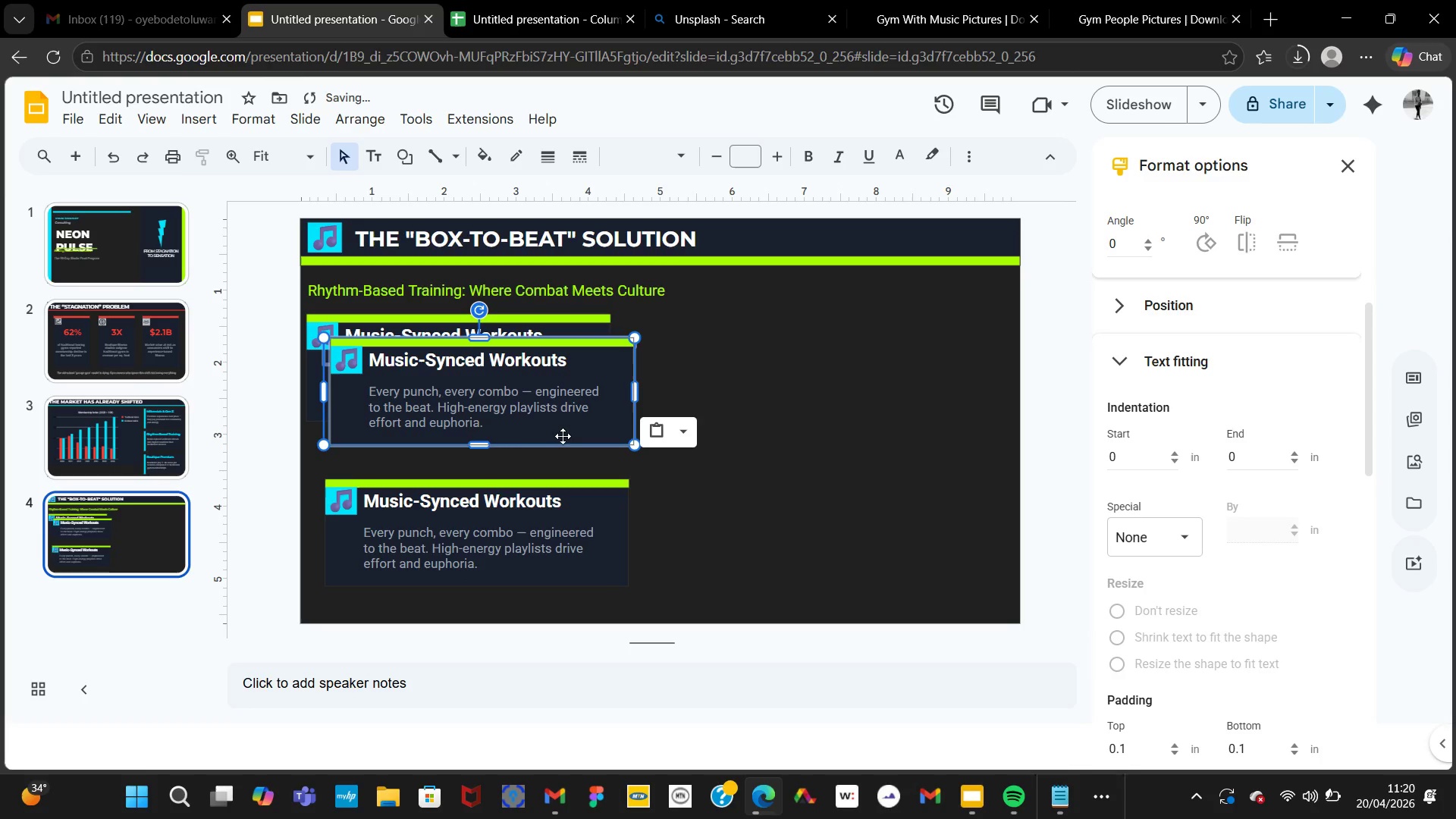 
left_click_drag(start_coordinate=[569, 433], to_coordinate=[916, 420])
 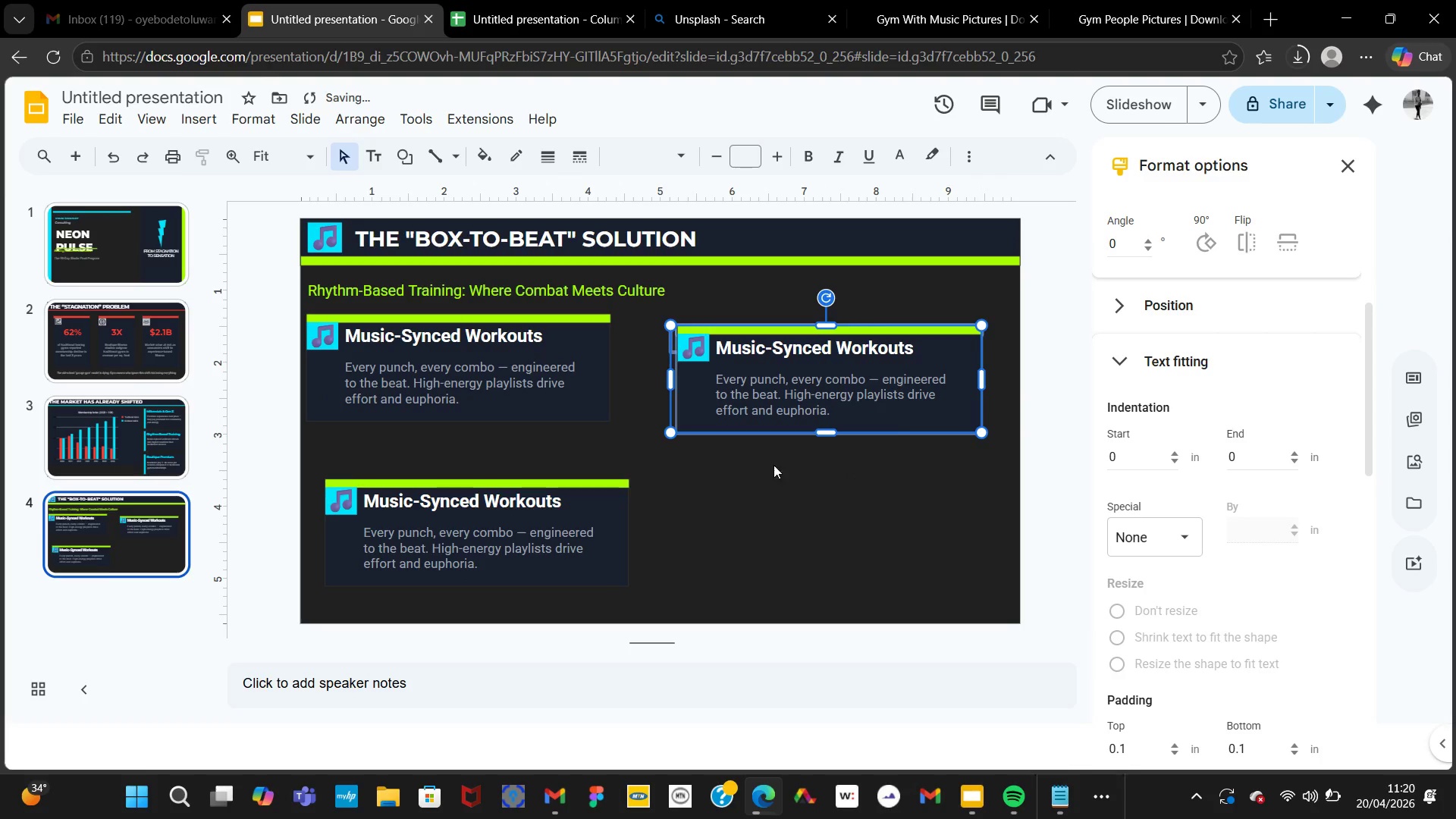 
key(Control+V)
 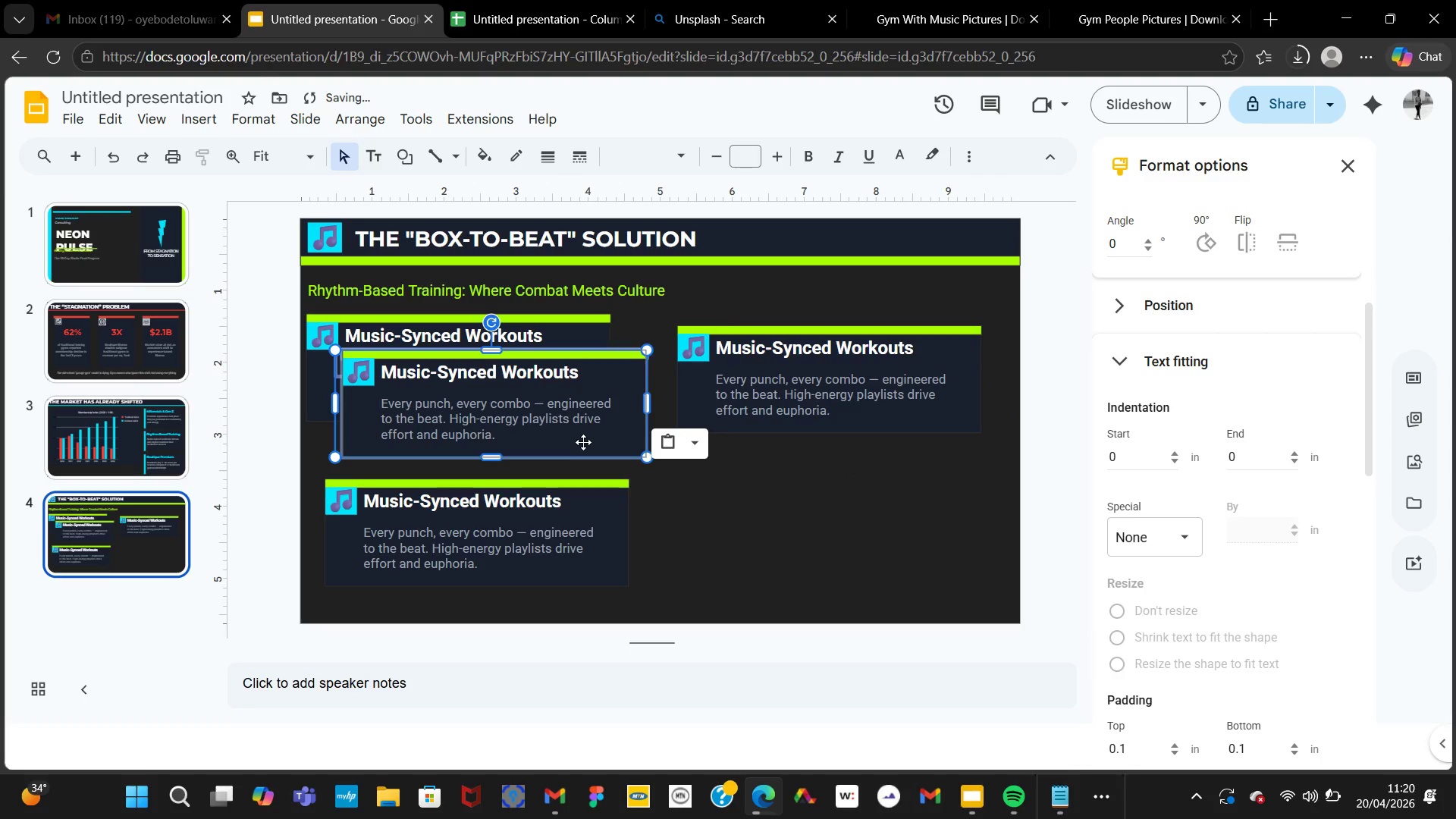 
left_click_drag(start_coordinate=[583, 440], to_coordinate=[913, 579])
 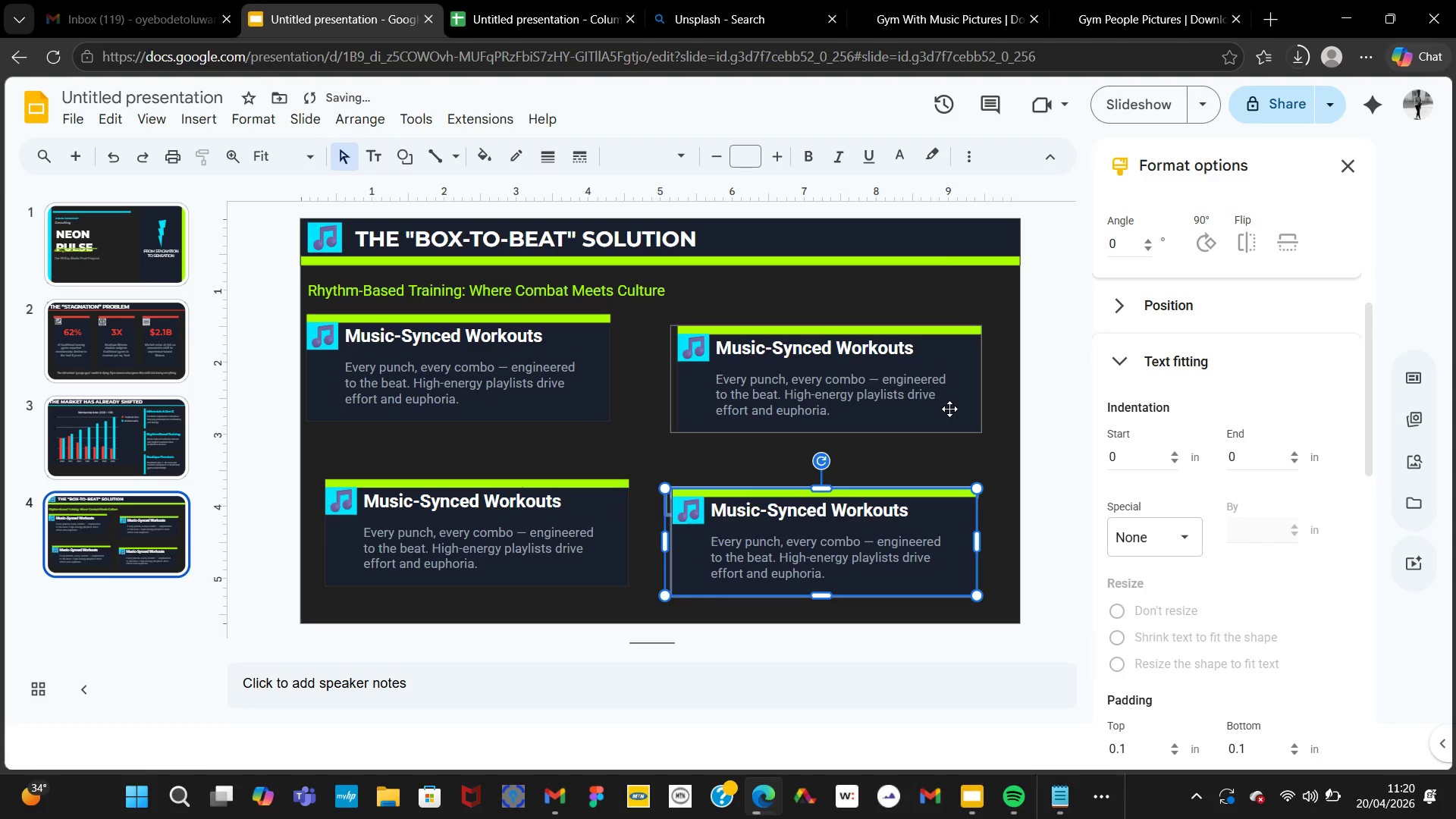 
left_click_drag(start_coordinate=[949, 409], to_coordinate=[935, 396])
 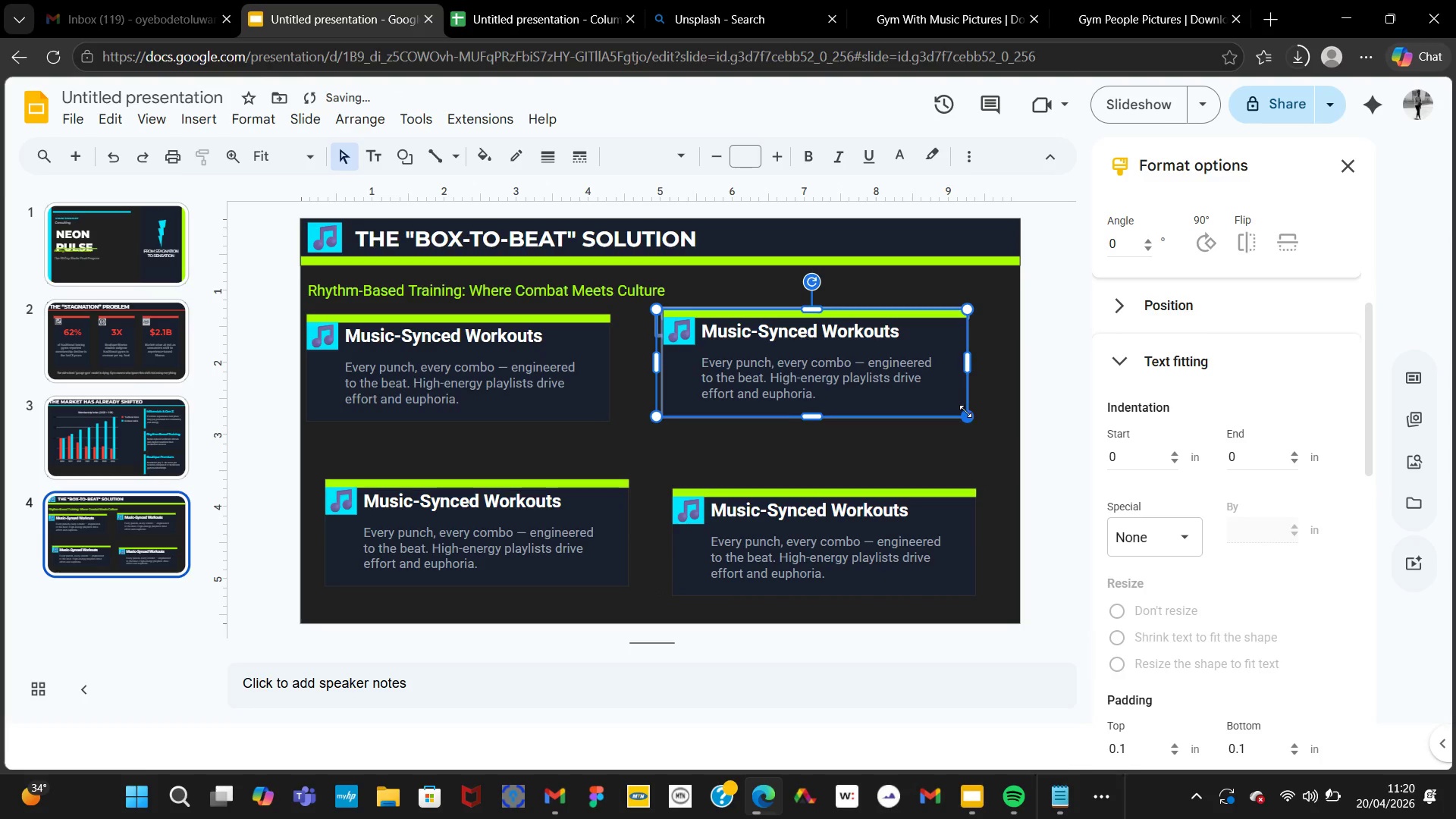 
left_click_drag(start_coordinate=[968, 414], to_coordinate=[989, 417])
 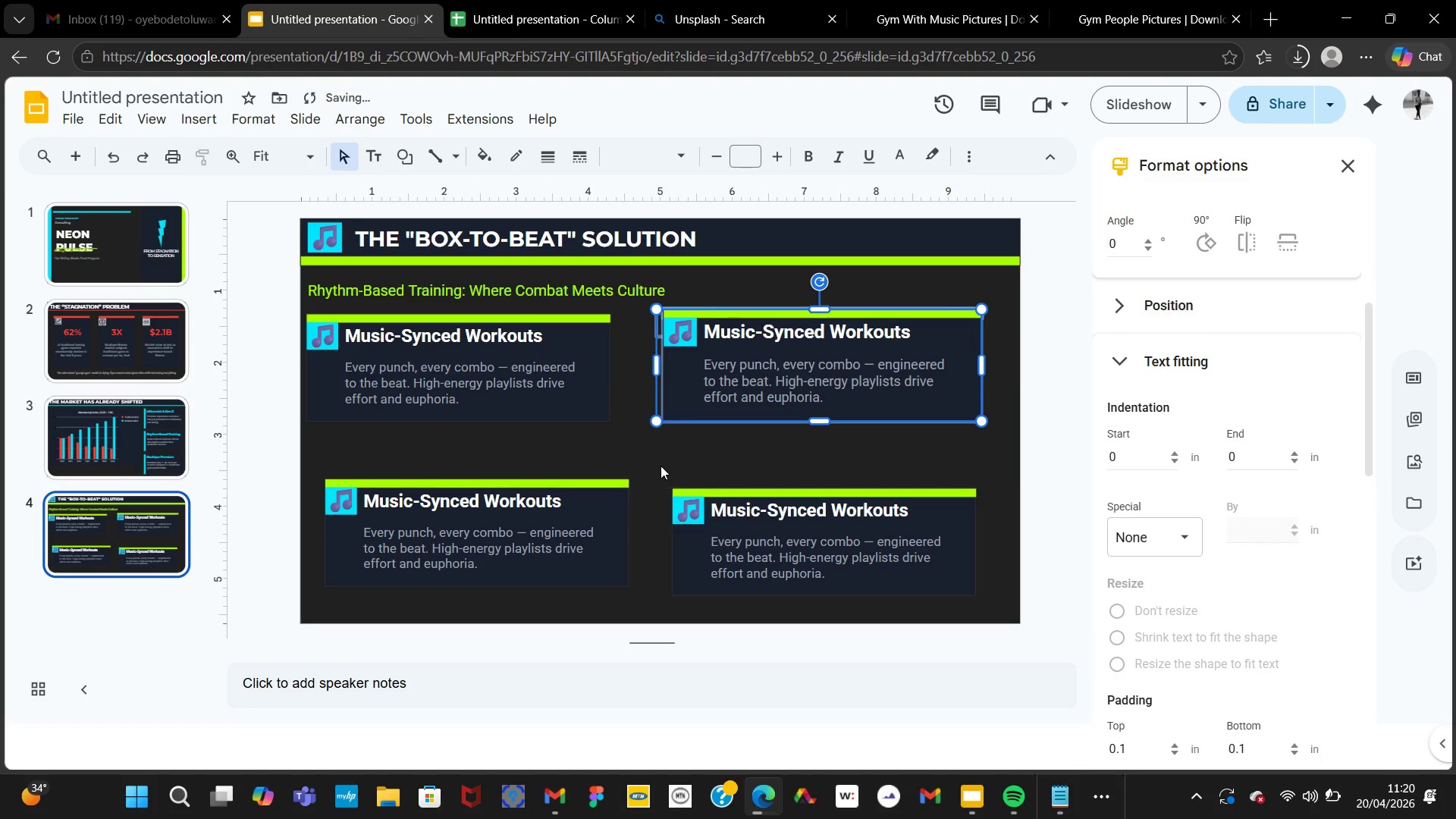 
key(Control+Z)
 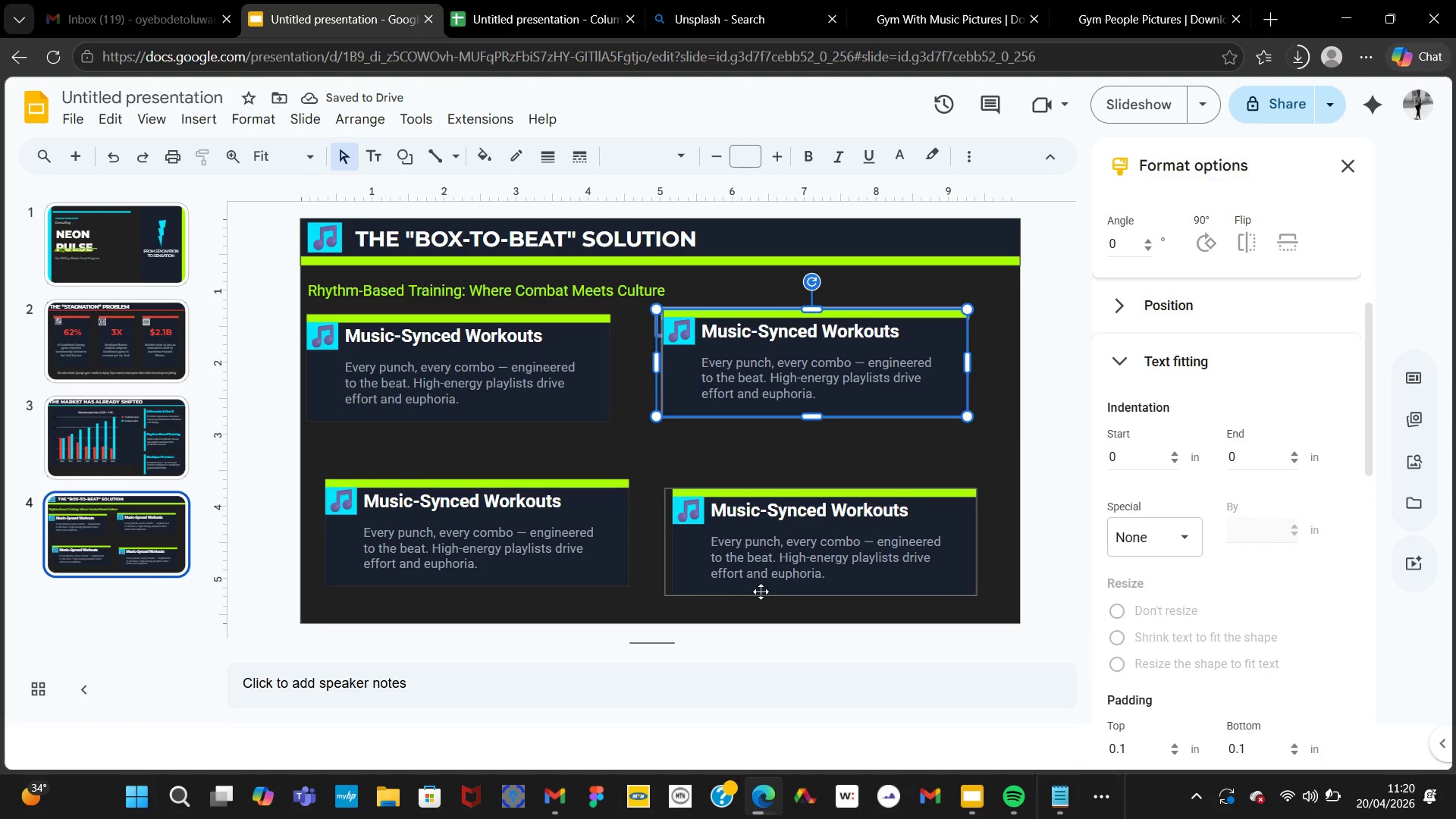 
left_click_drag(start_coordinate=[805, 588], to_coordinate=[805, 575])
 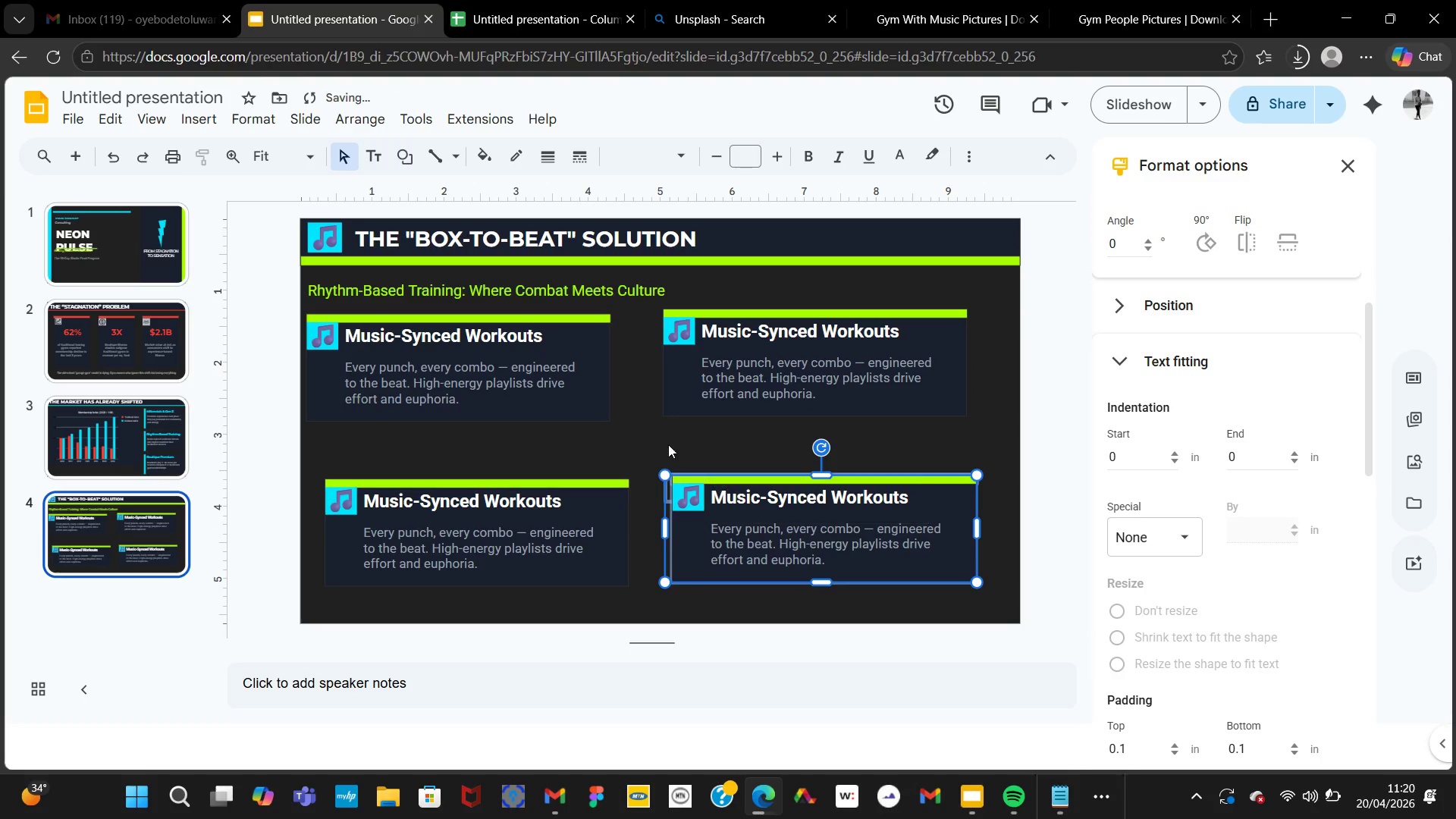 
left_click([664, 444])
 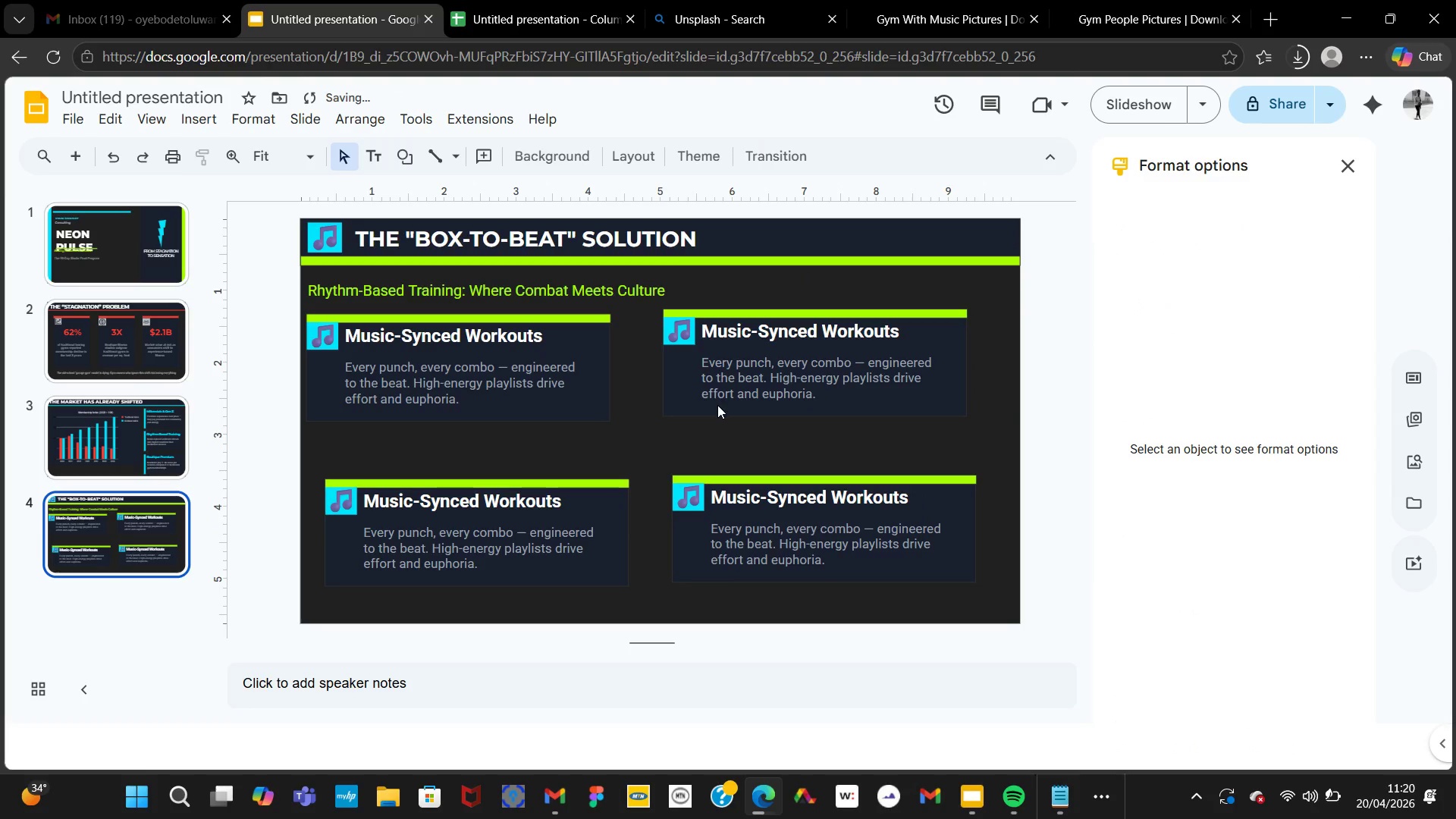 
left_click([717, 405])
 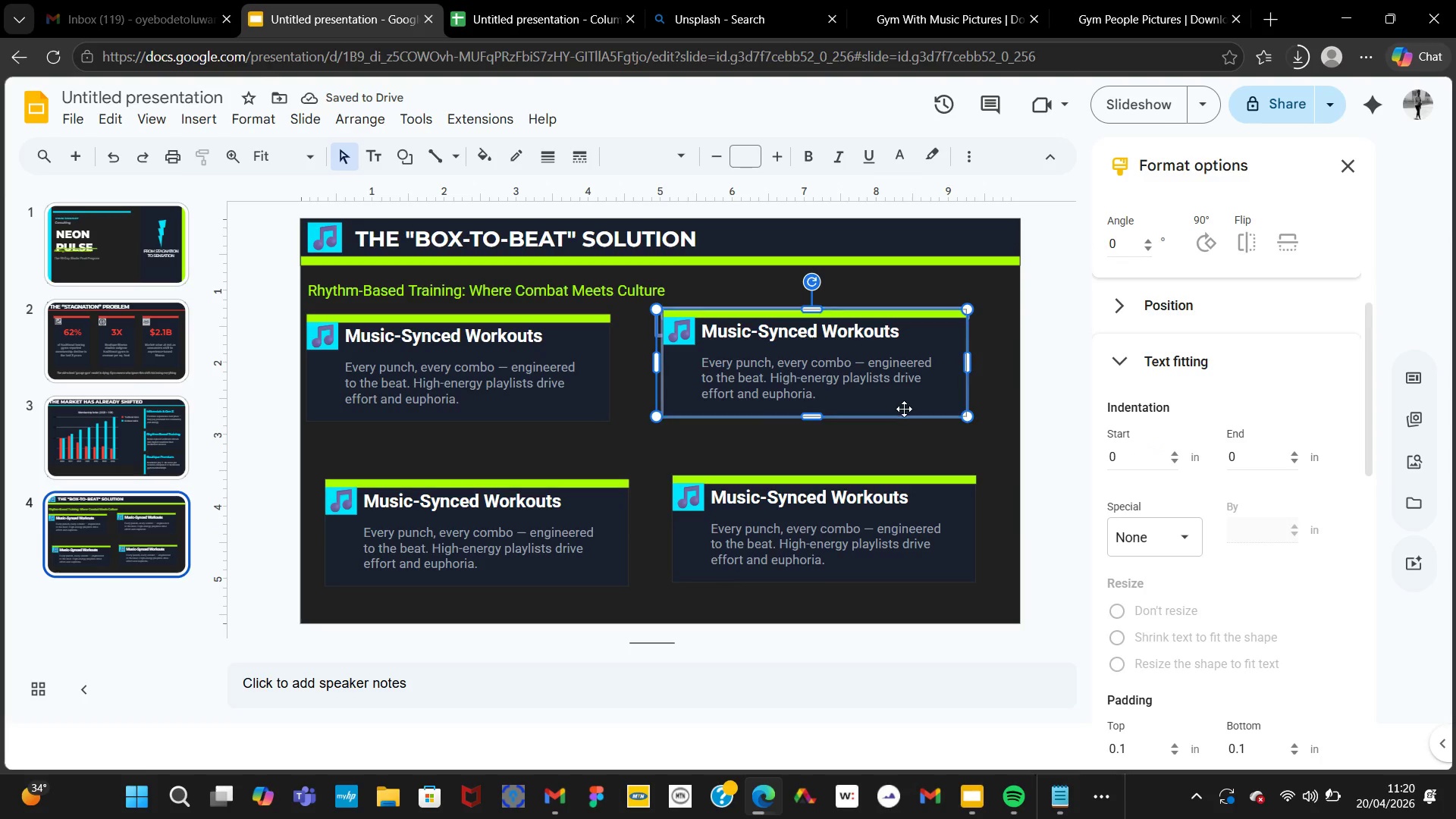 
left_click_drag(start_coordinate=[886, 413], to_coordinate=[901, 413])
 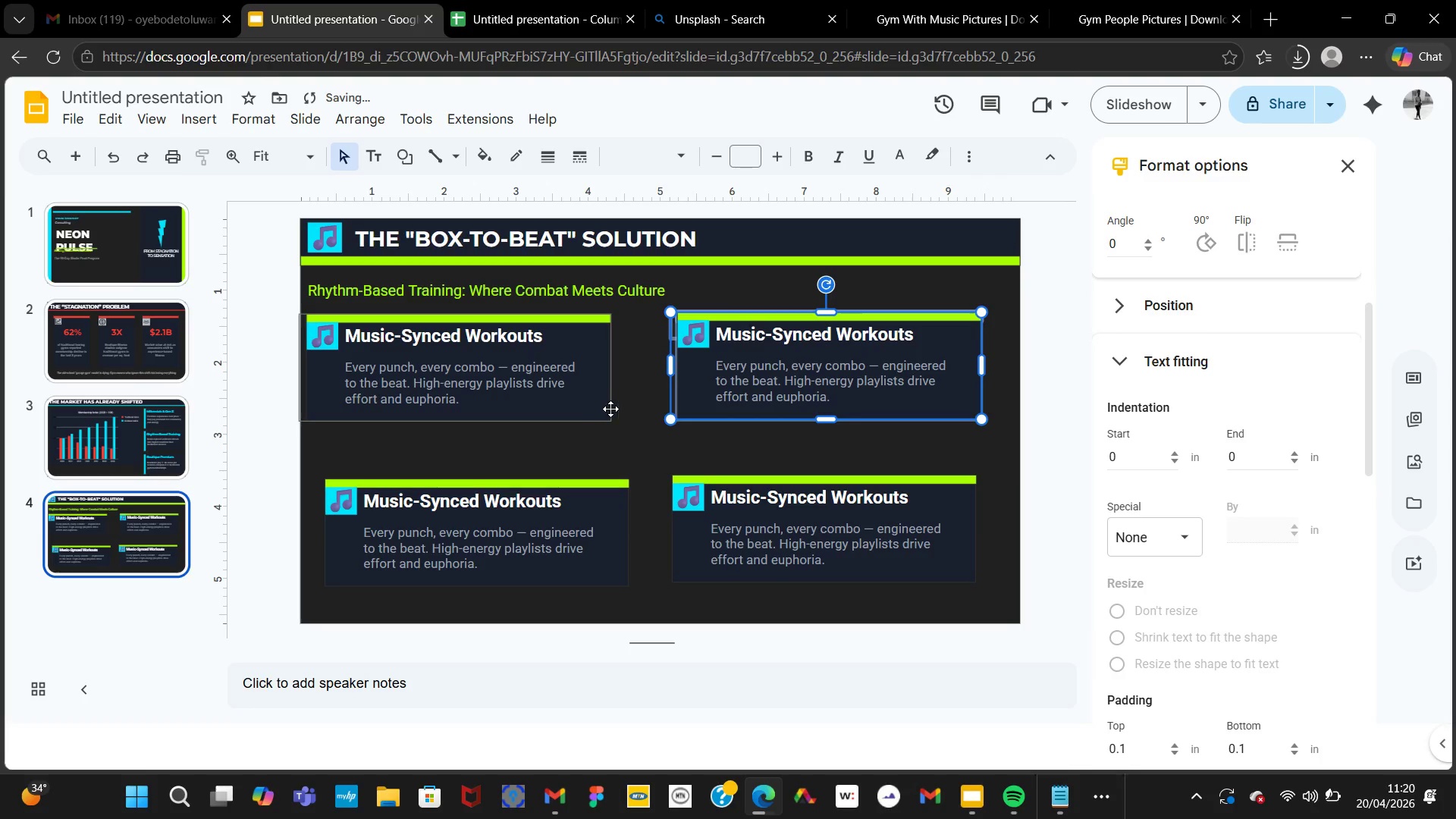 
left_click([667, 475])
 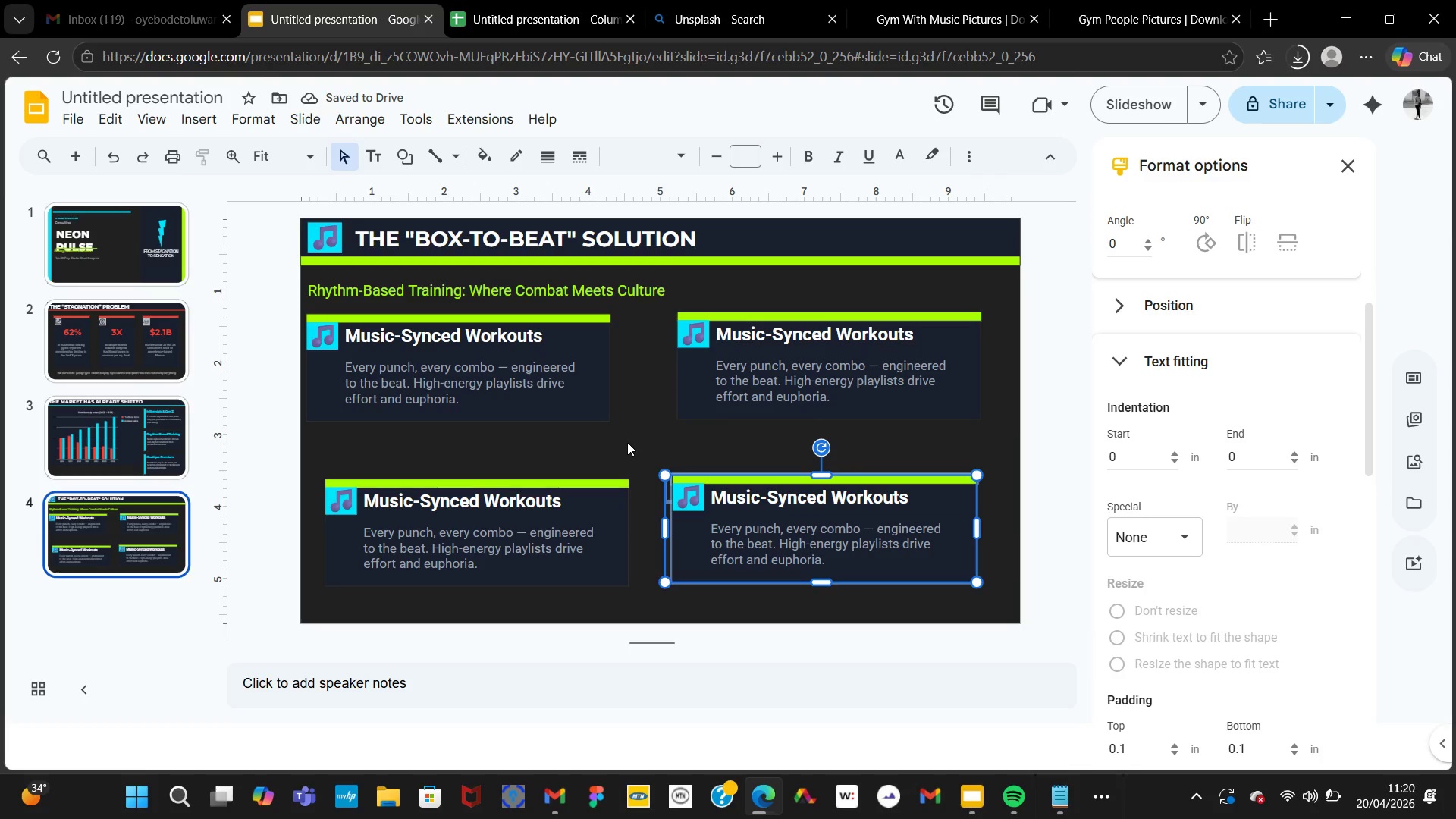 
right_click([627, 442])
 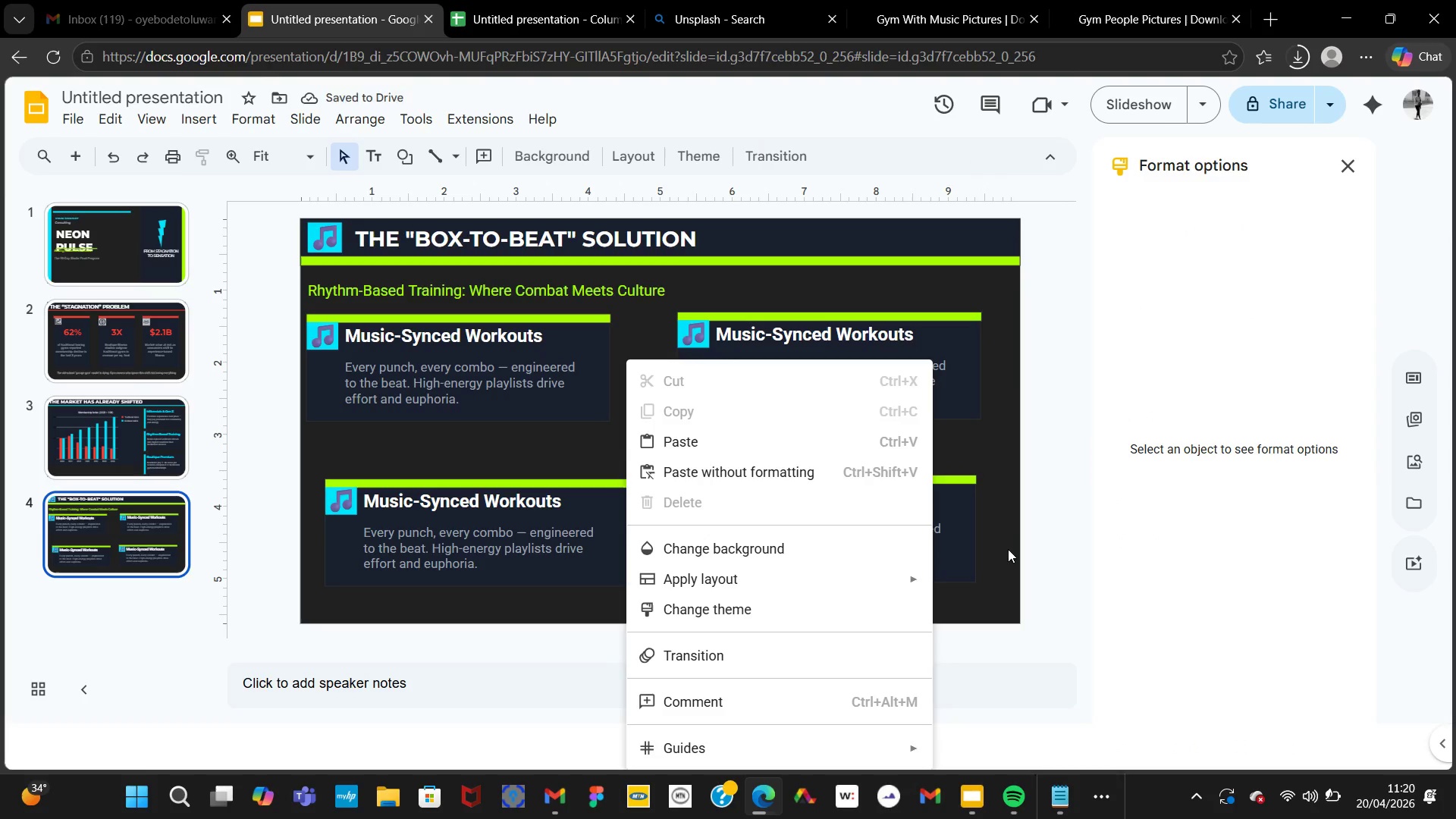 
left_click([994, 550])
 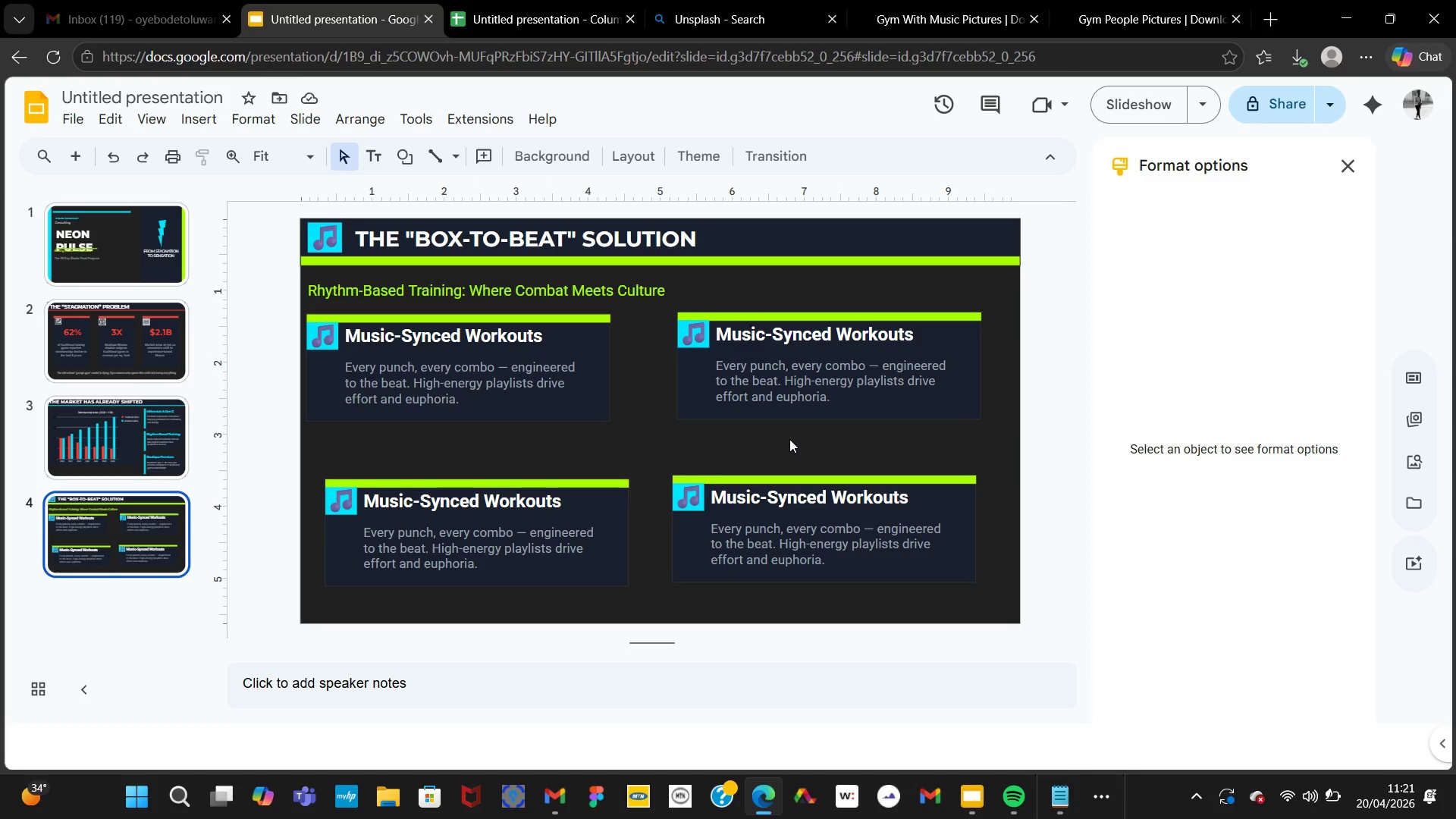 
wait(44.14)
 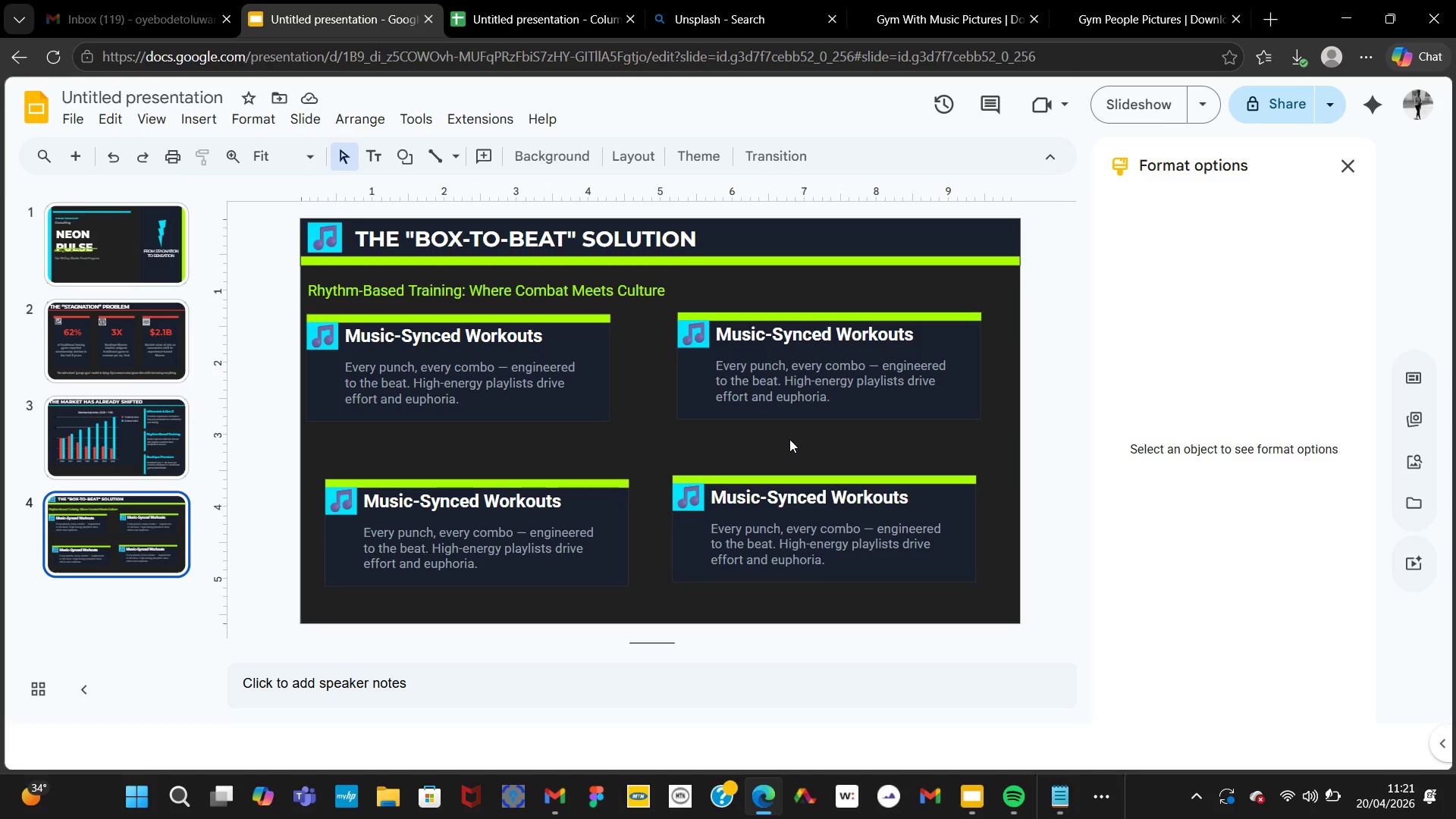 
mouse_move([1310, 805])
 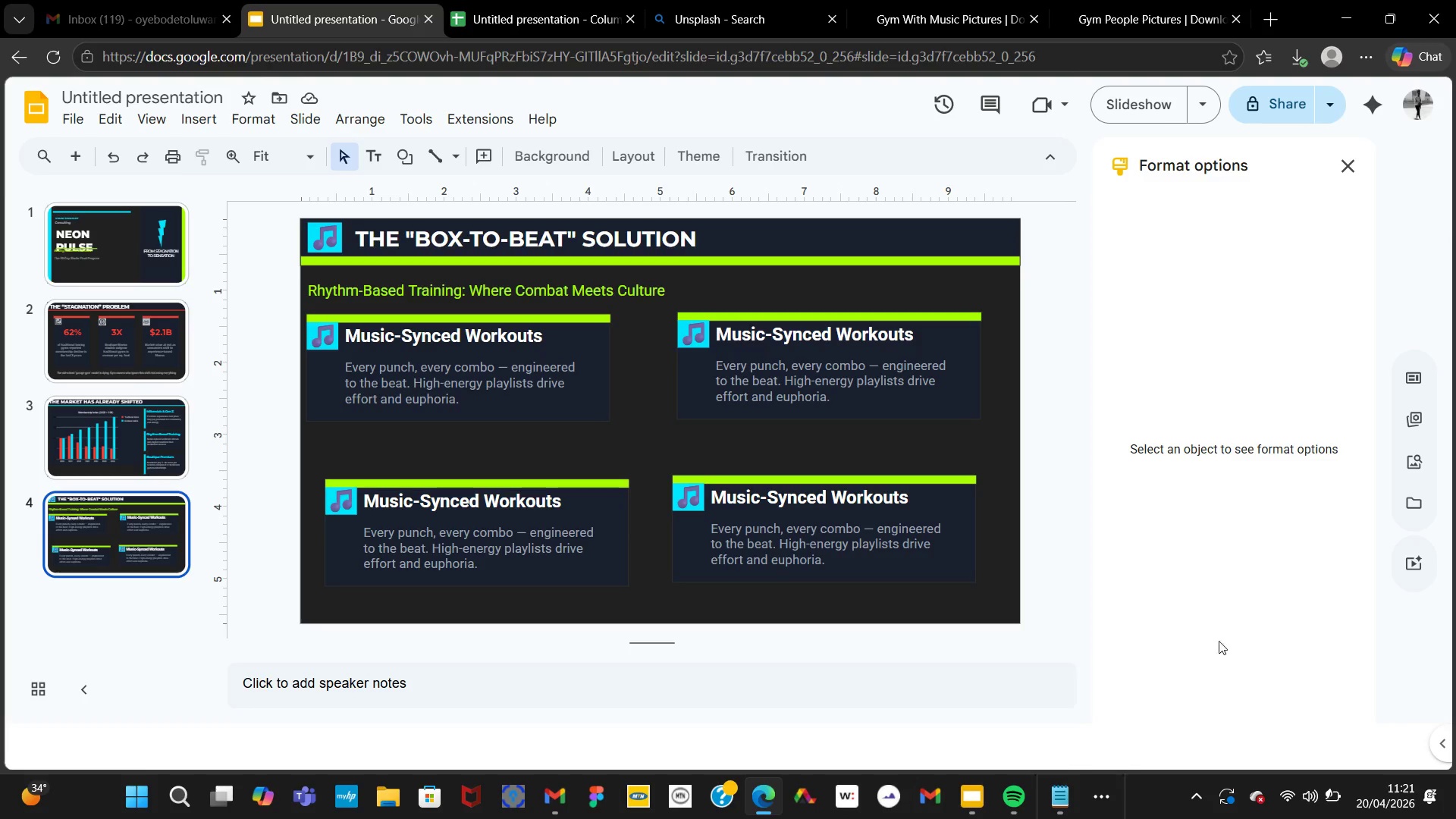 
mouse_move([1012, 808])
 